 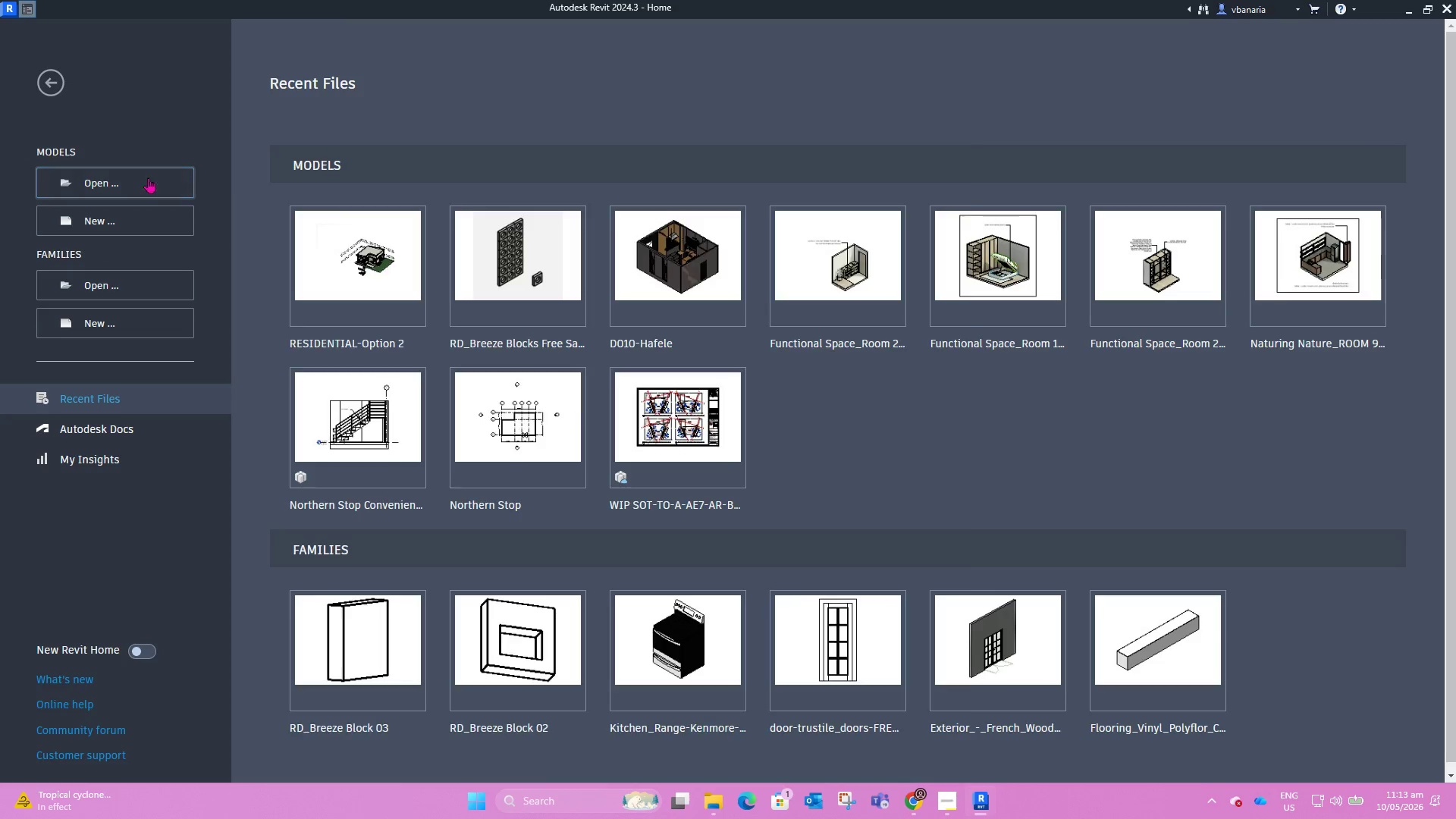 
left_click([979, 123])
 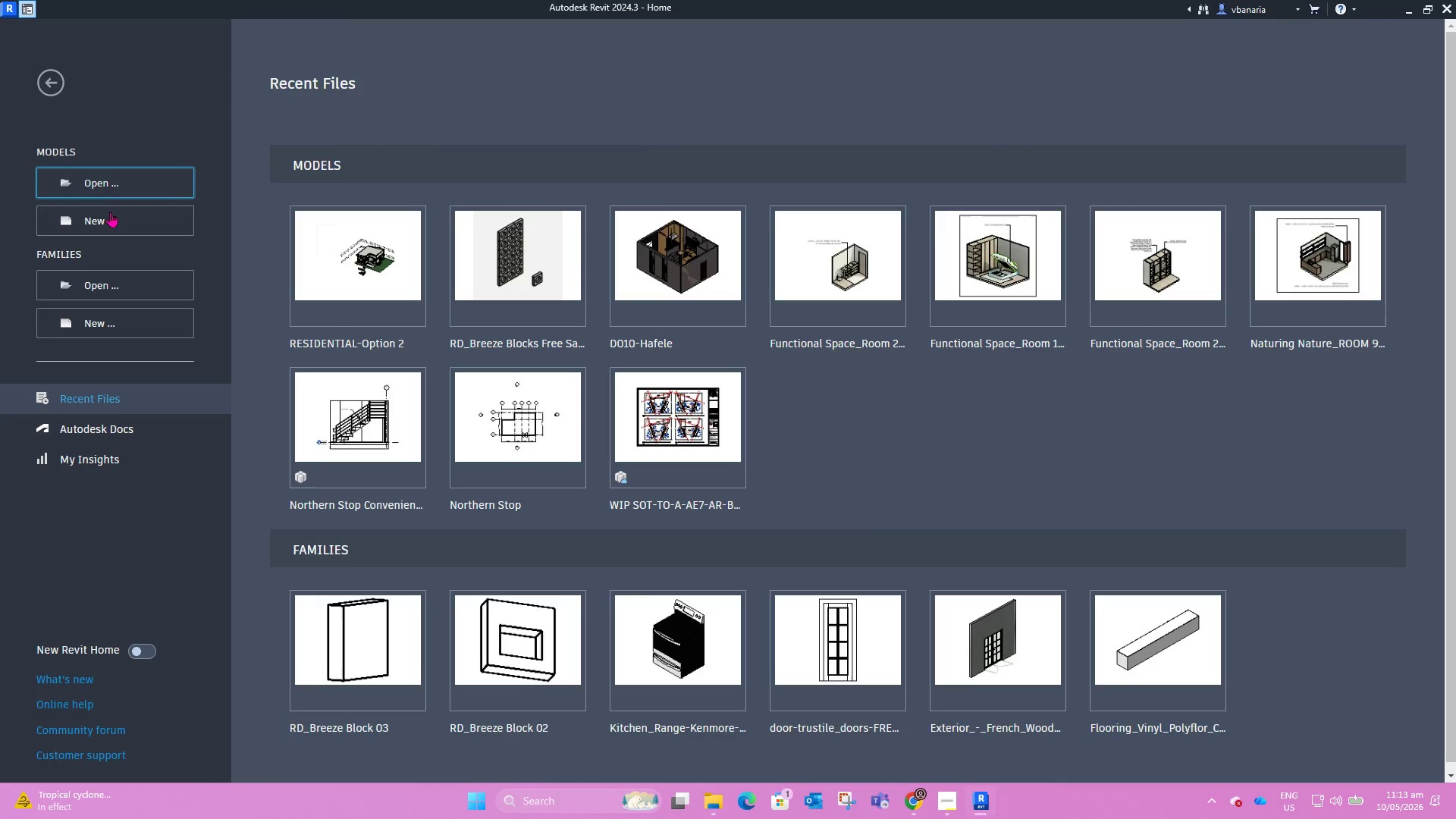 
left_click([112, 219])
 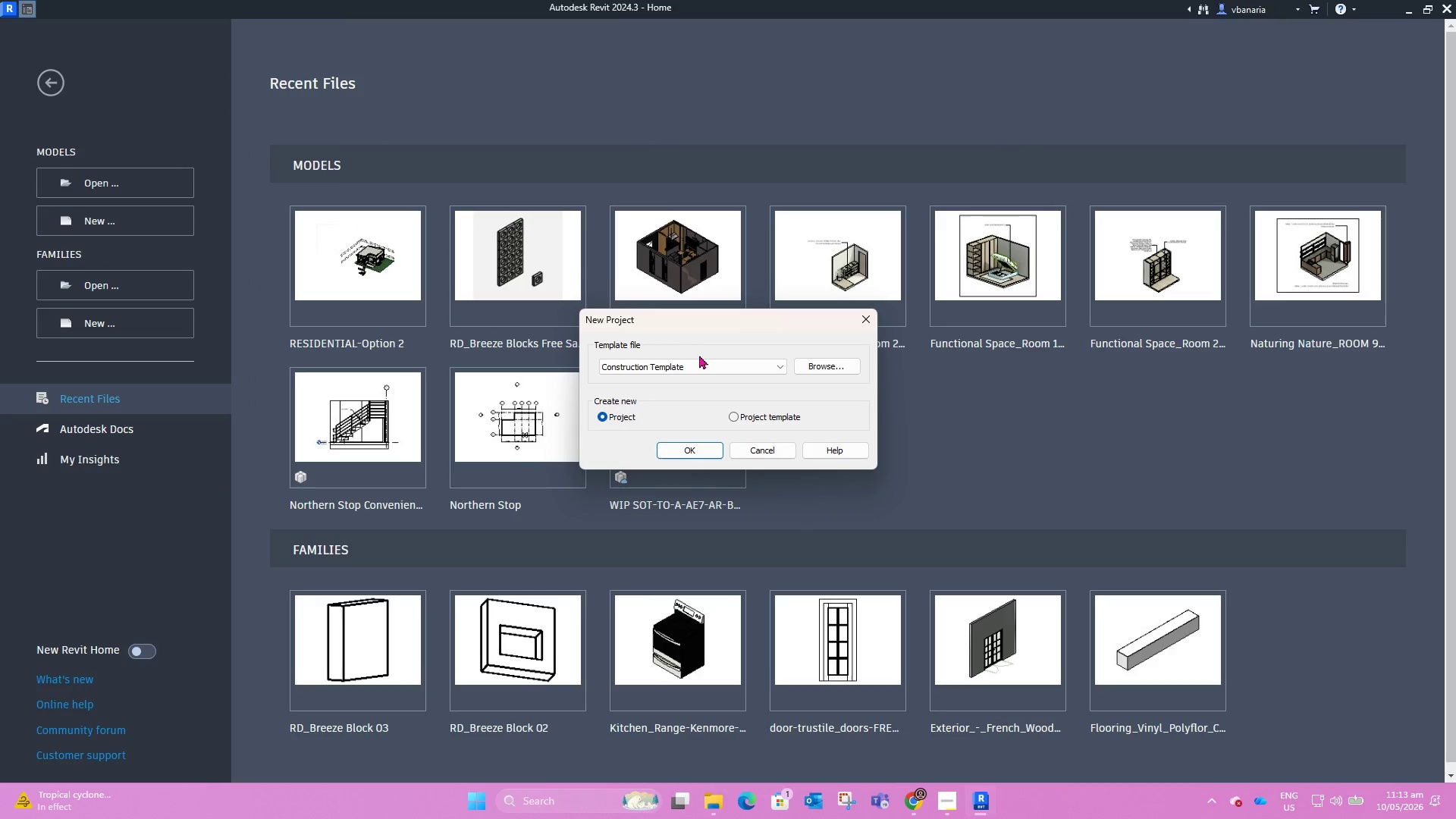 
left_click([685, 366])
 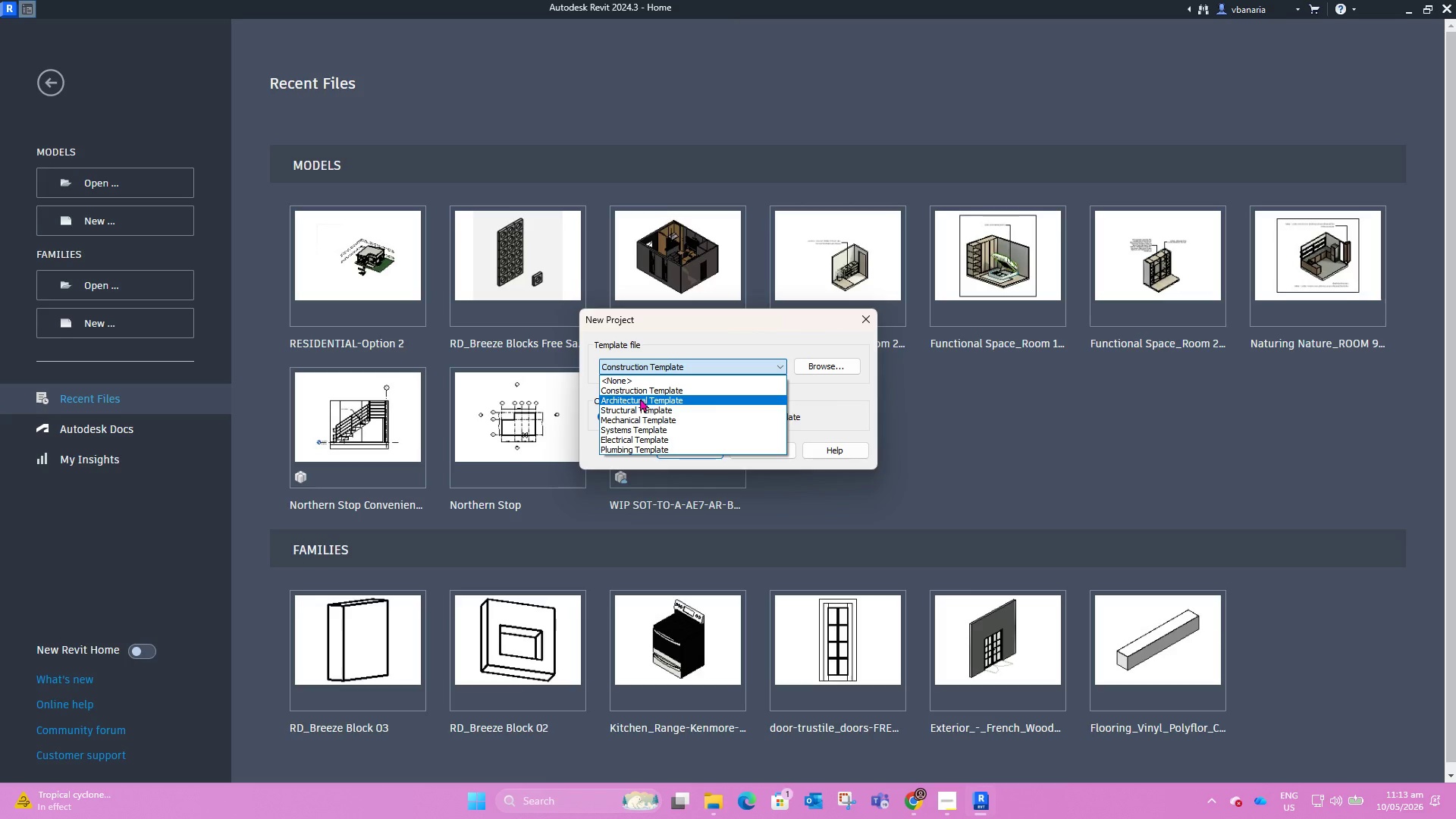 
left_click([640, 398])
 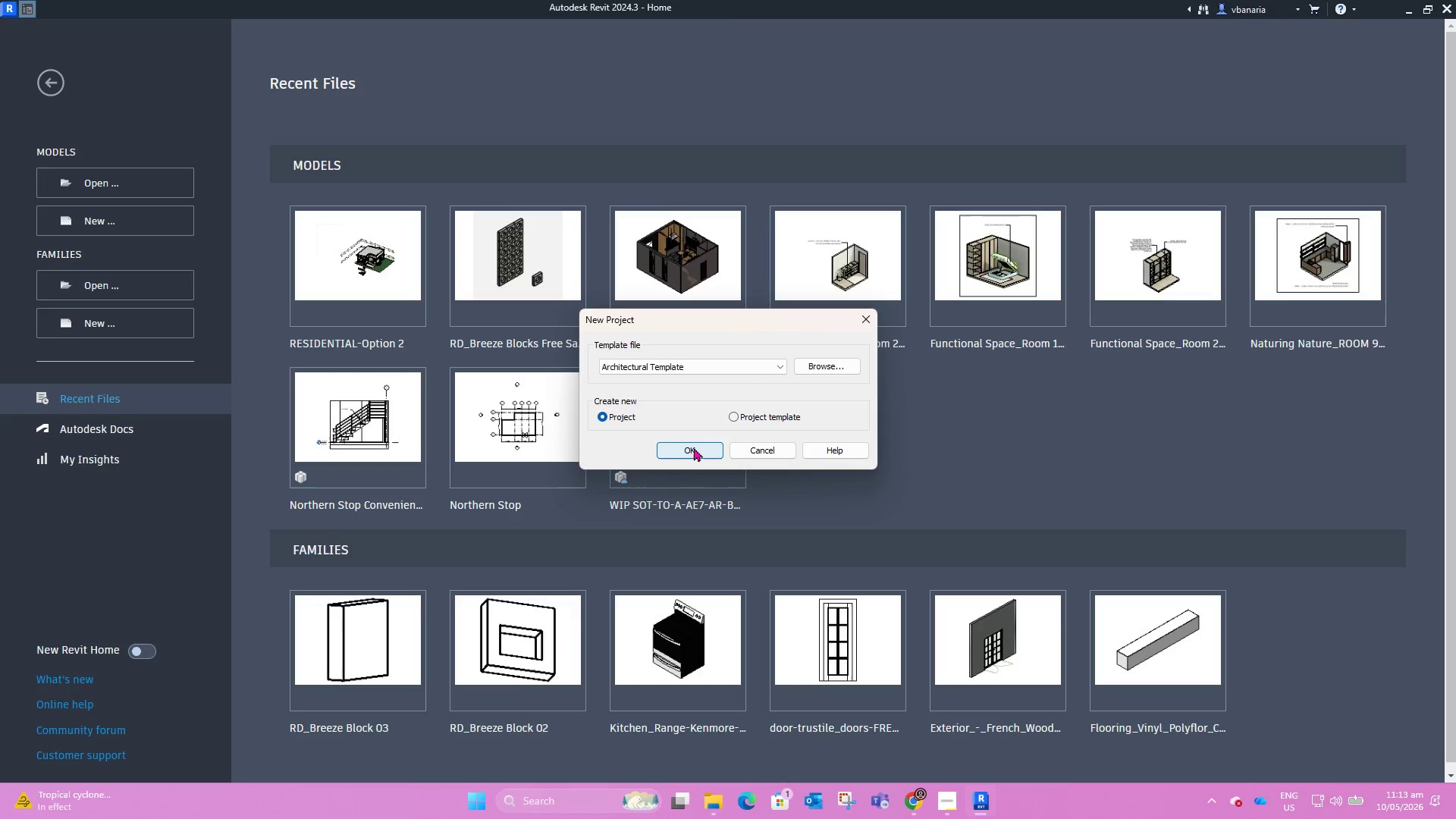 
left_click([694, 447])
 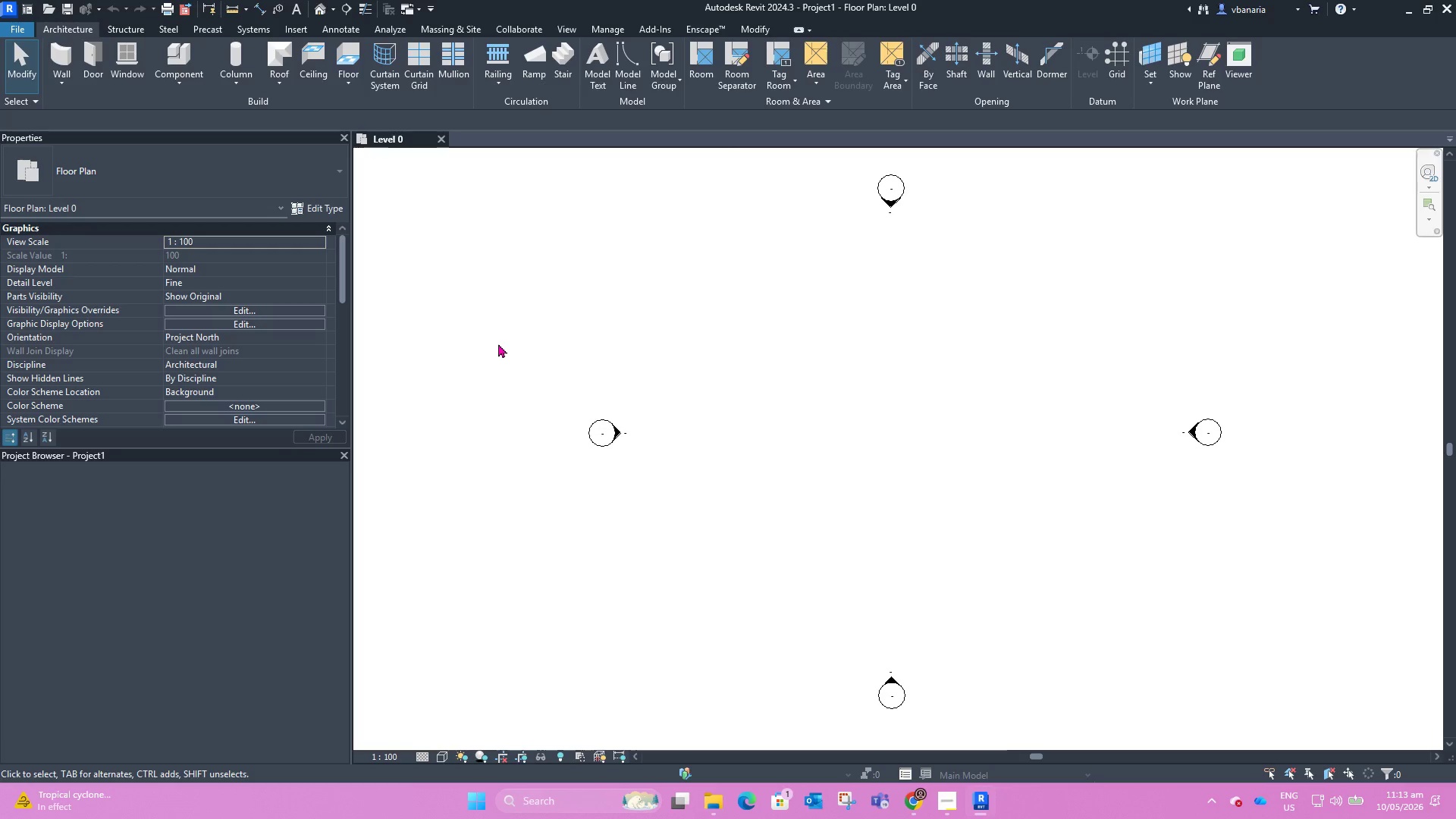 
wait(13.78)
 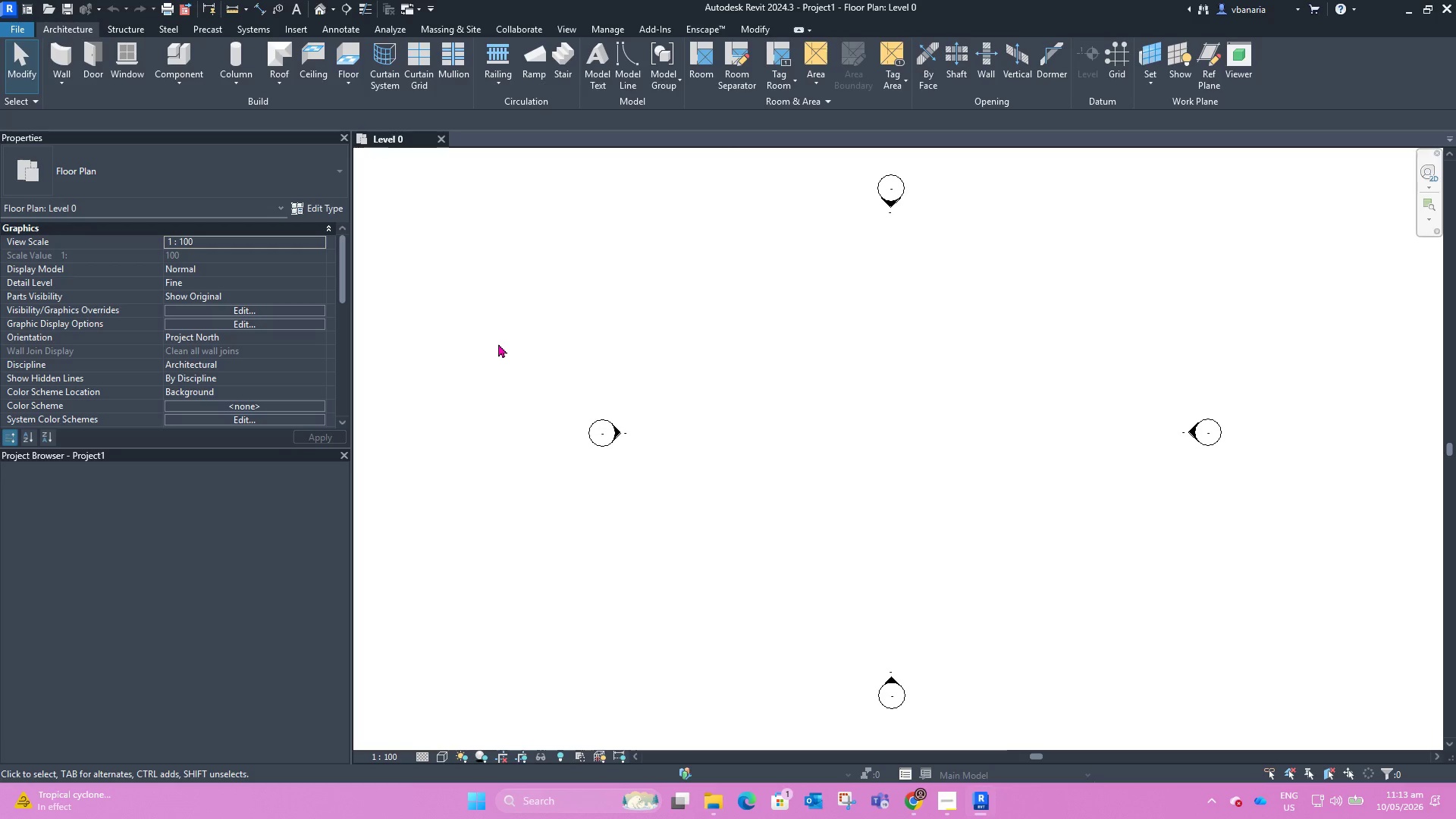 
left_click([10, 28])
 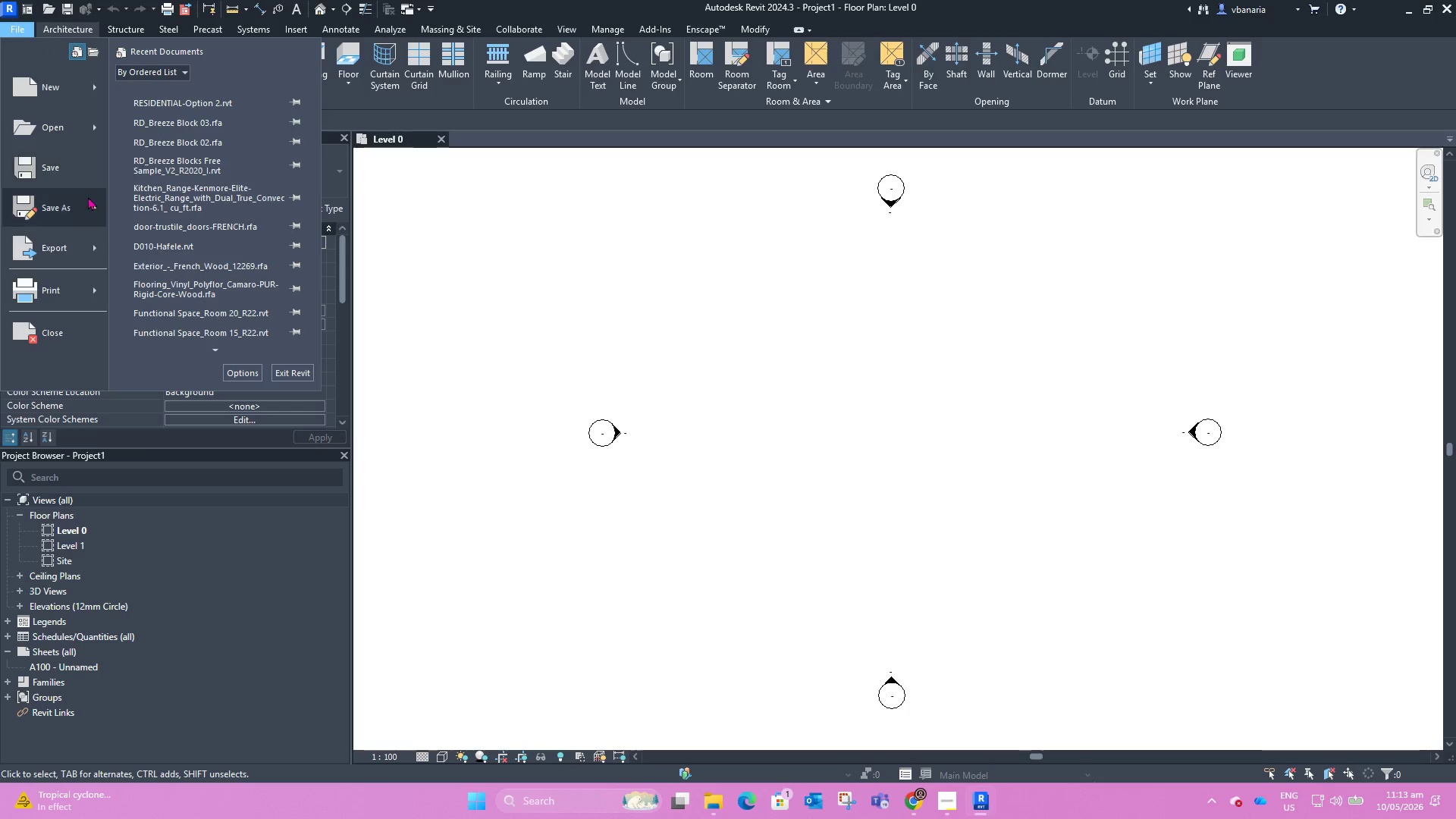 
left_click([88, 201])
 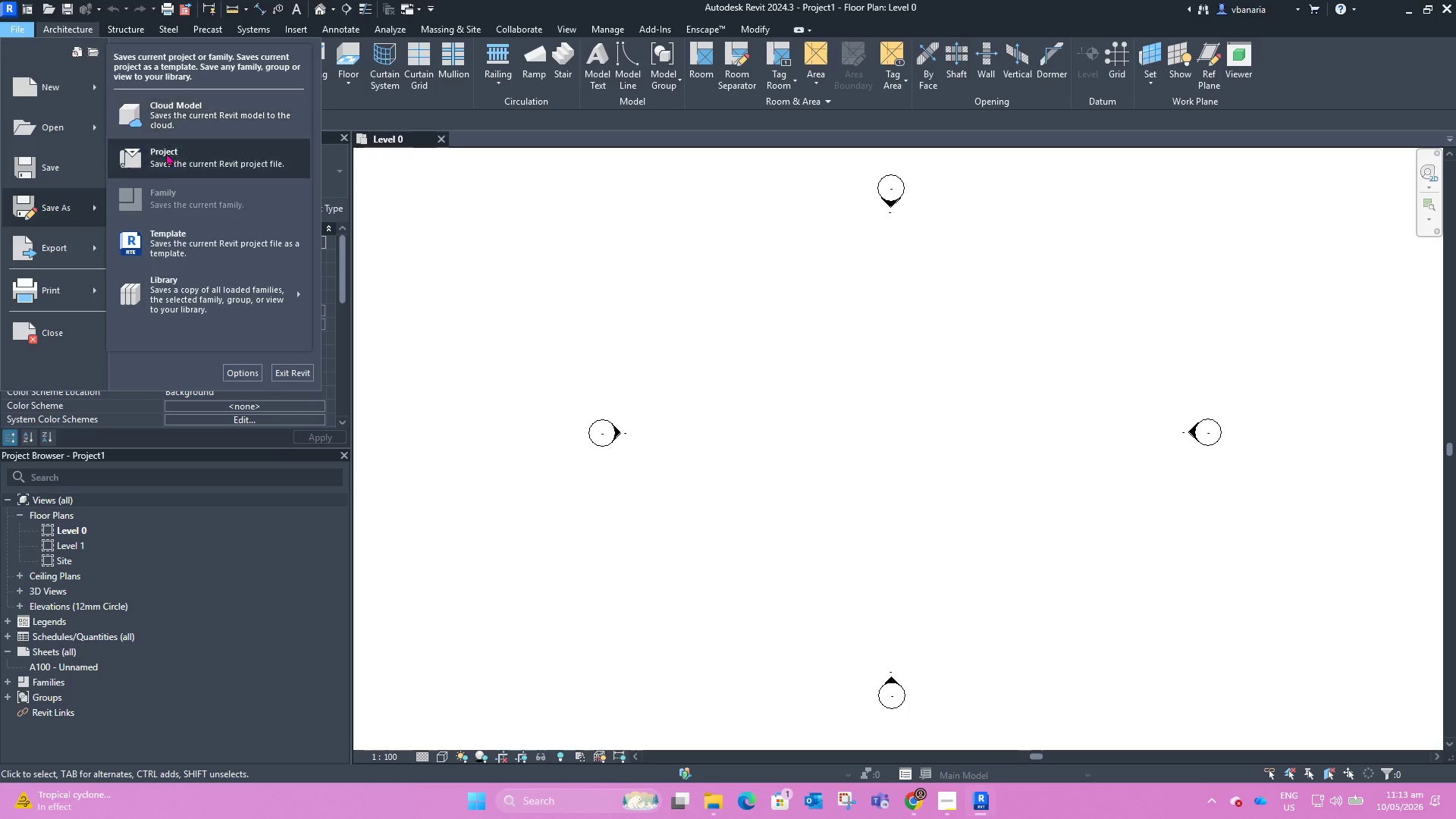 
left_click([169, 157])
 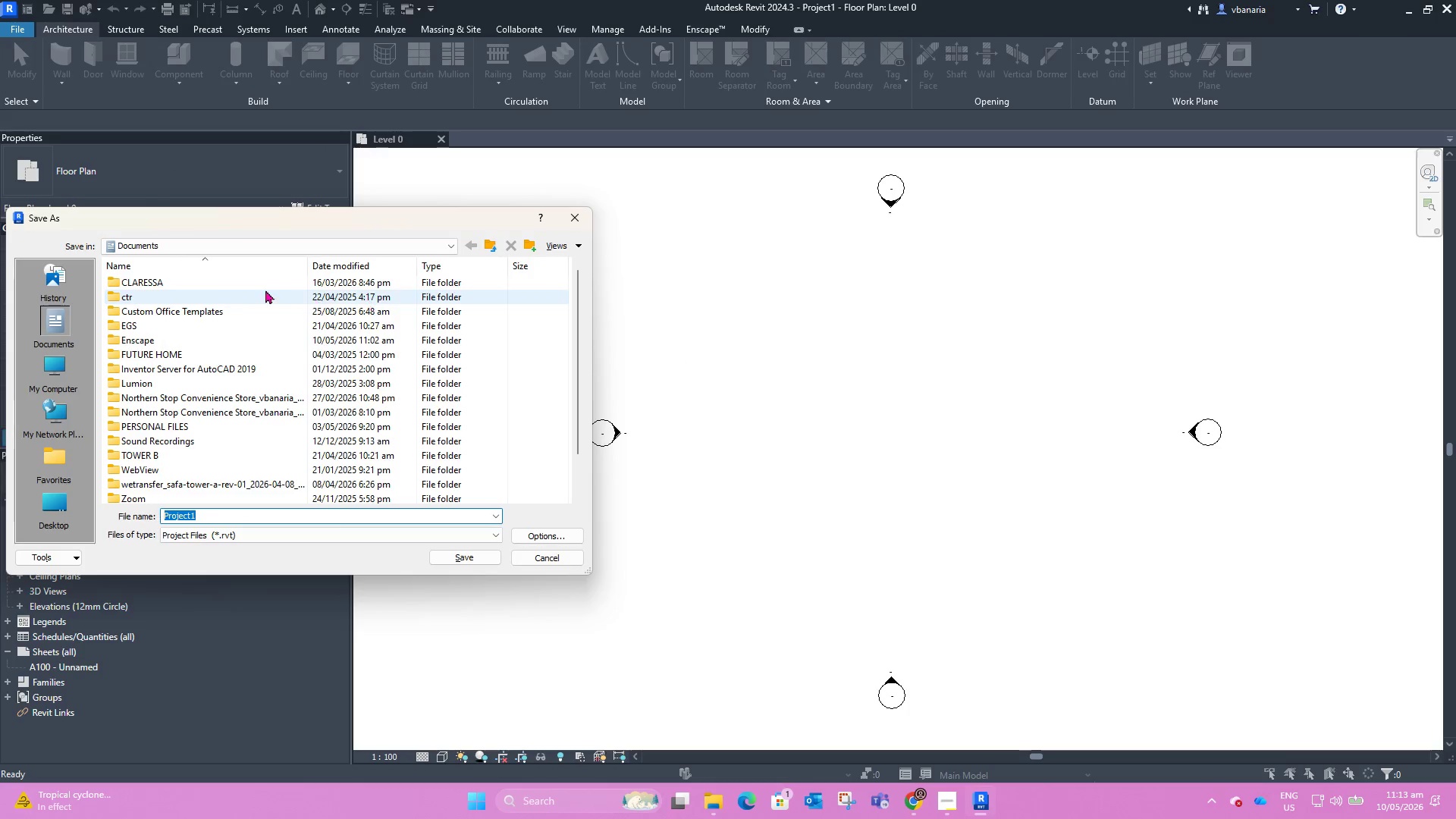 
left_click([186, 242])
 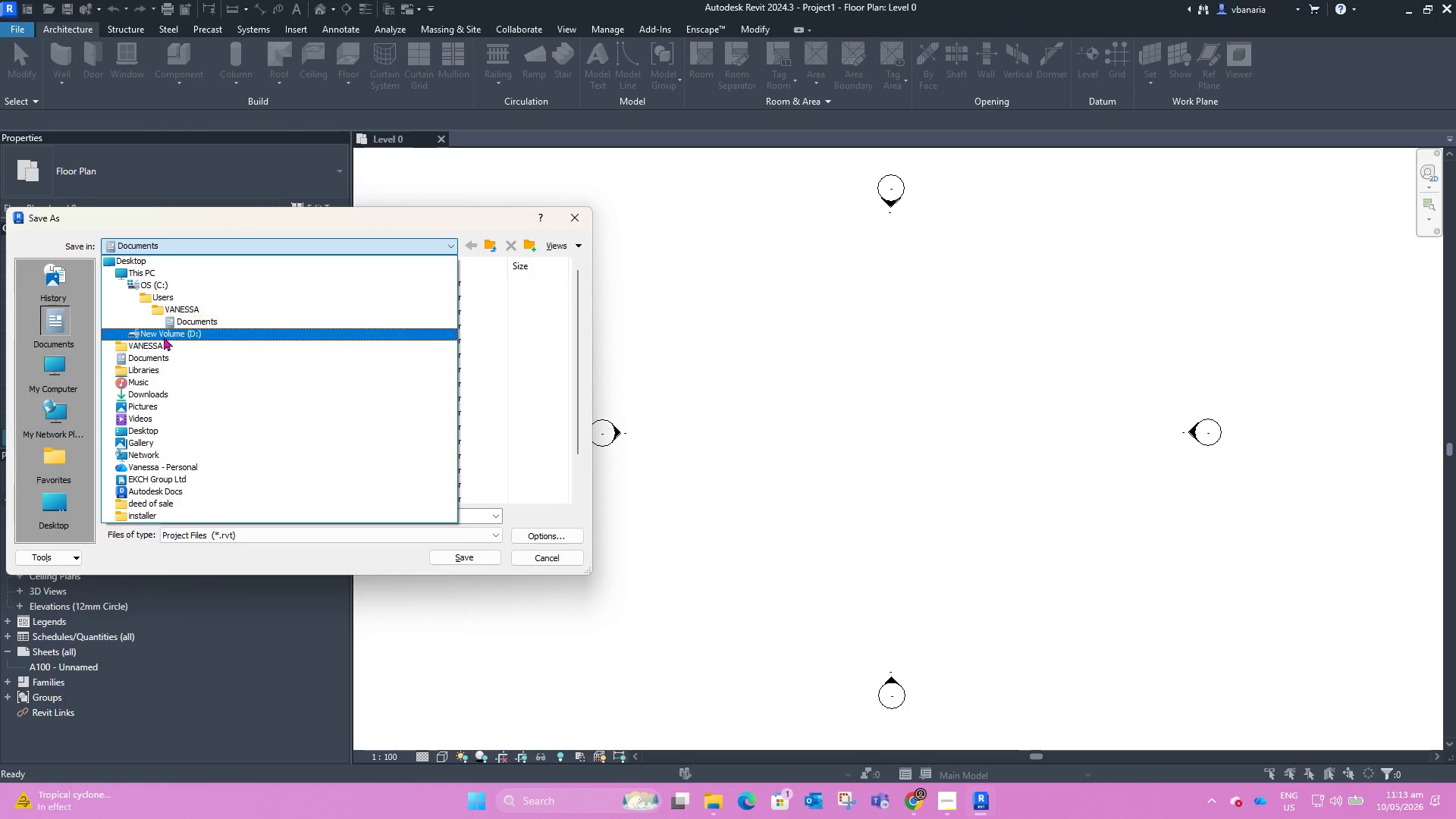 
left_click([165, 336])
 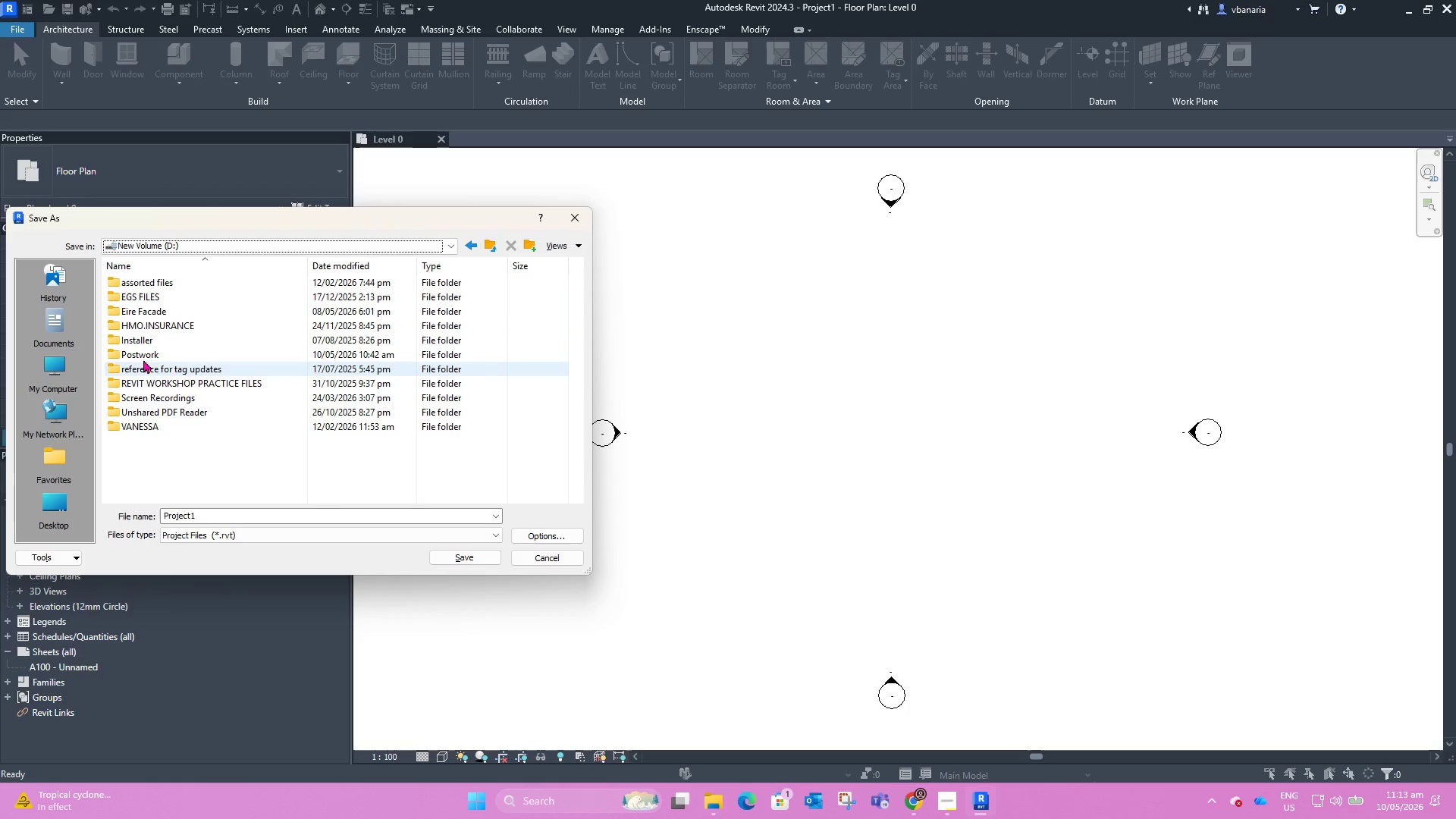 
double_click([143, 351])
 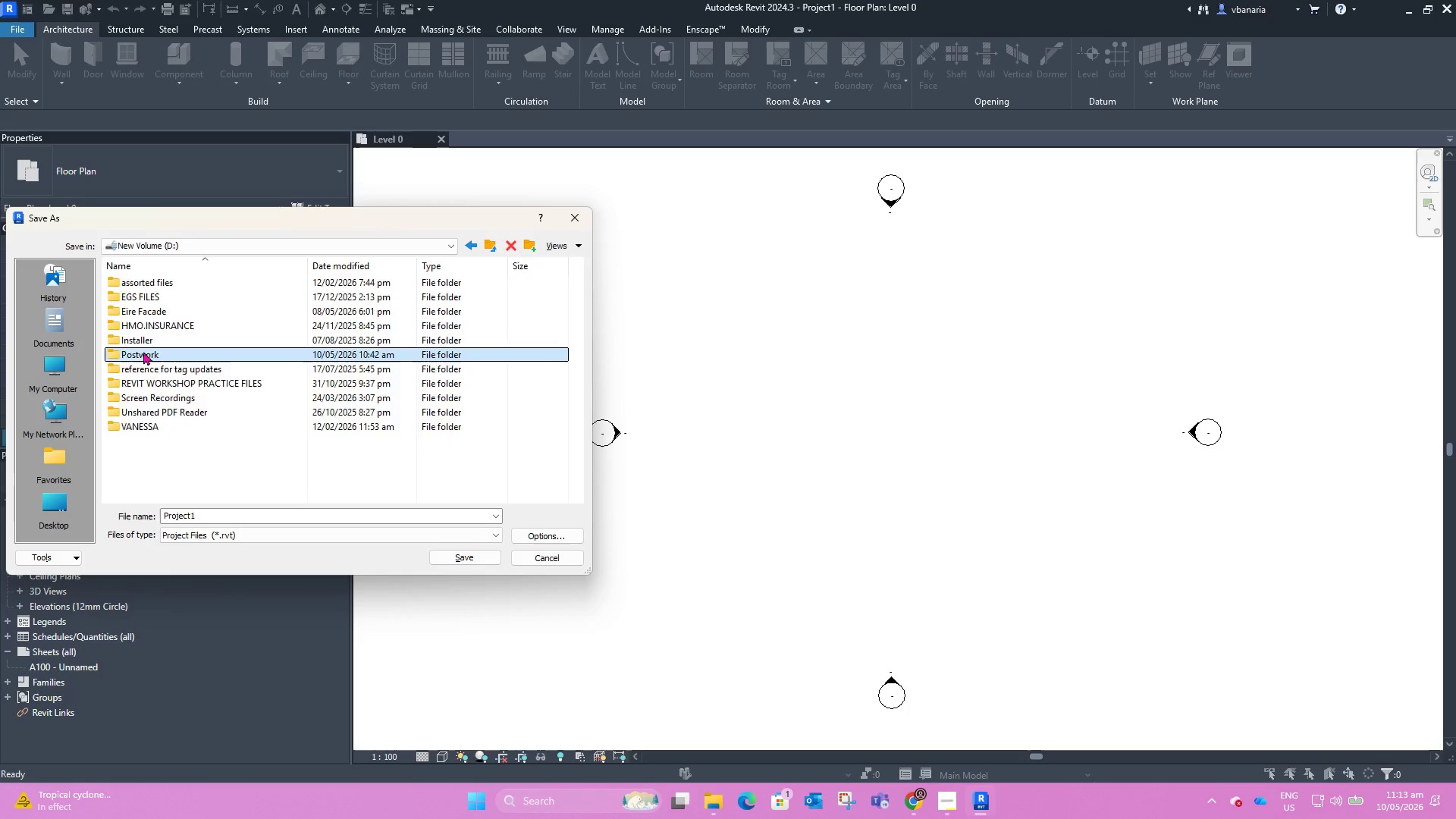 
triple_click([143, 351])
 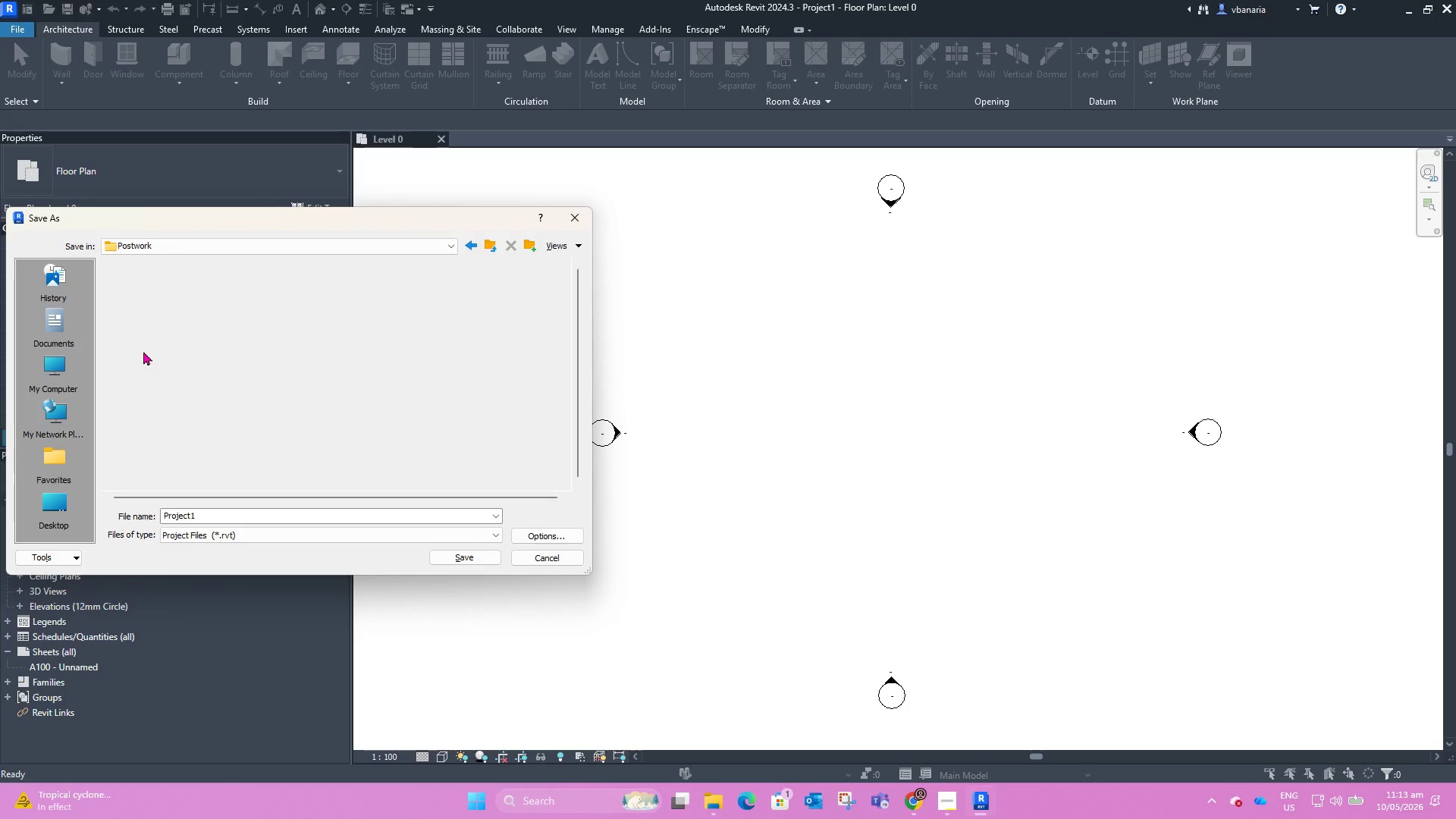 
triple_click([143, 351])
 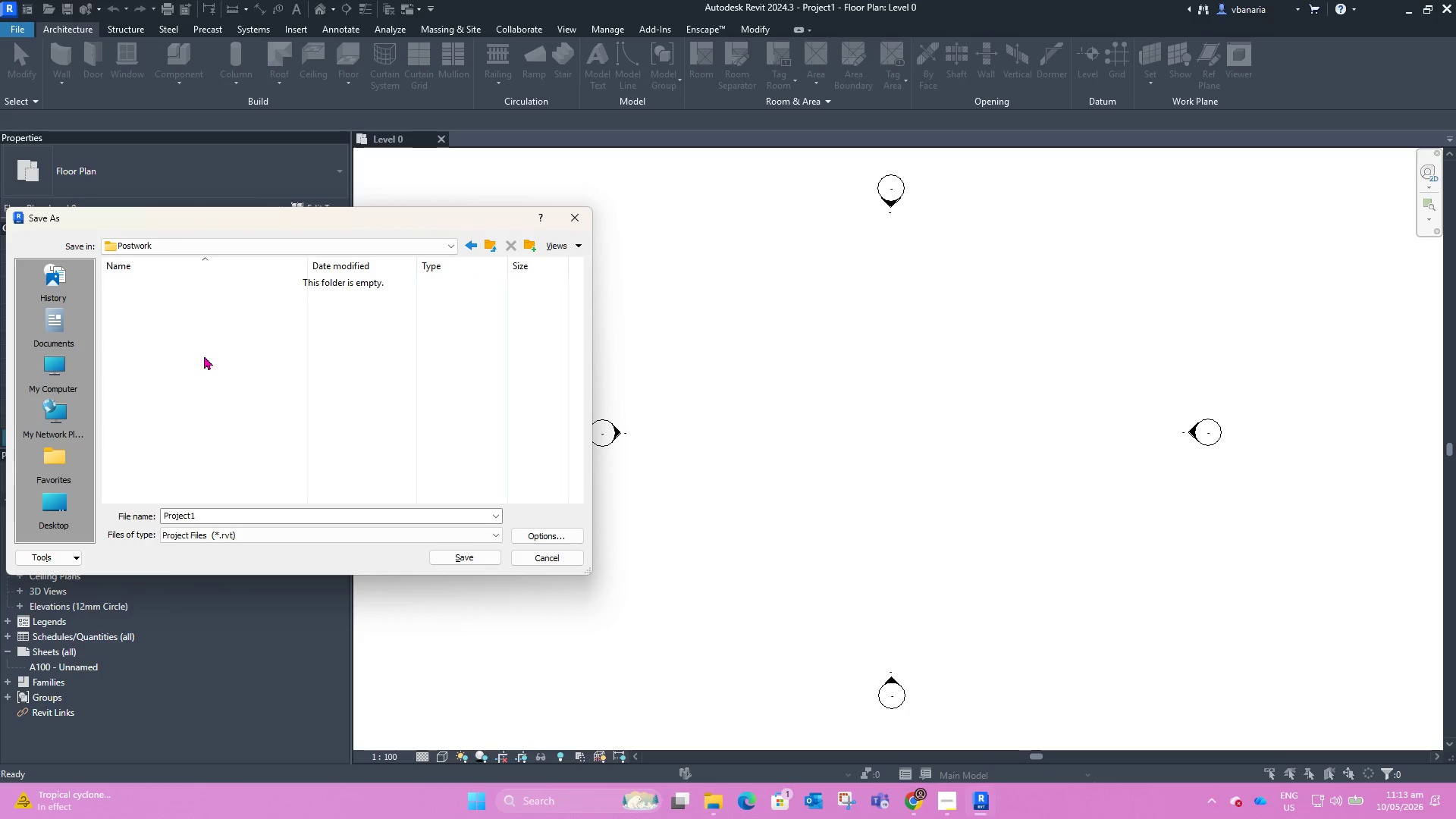 
left_click_drag(start_coordinate=[236, 224], to_coordinate=[445, 288])
 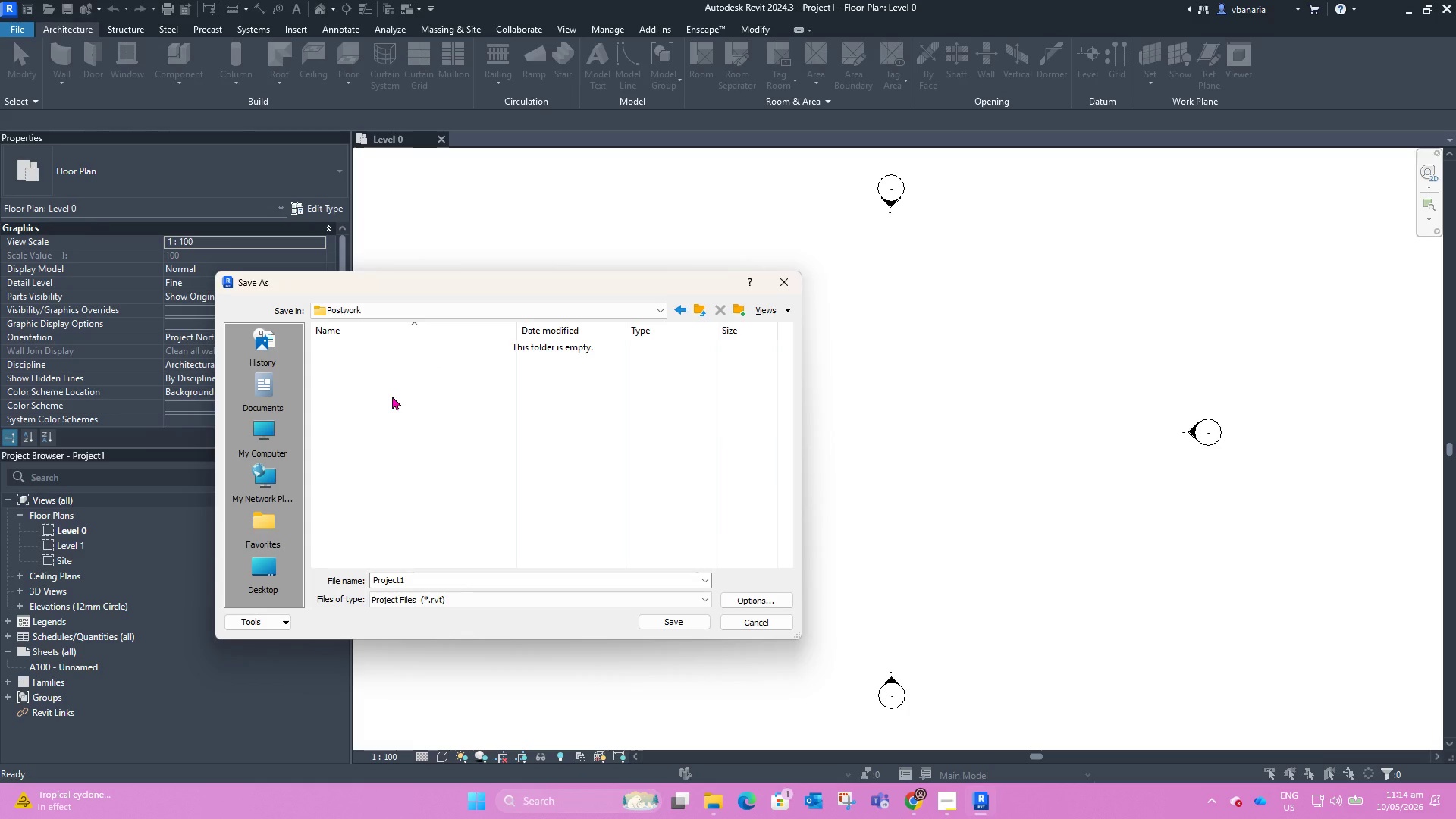 
wait(14.05)
 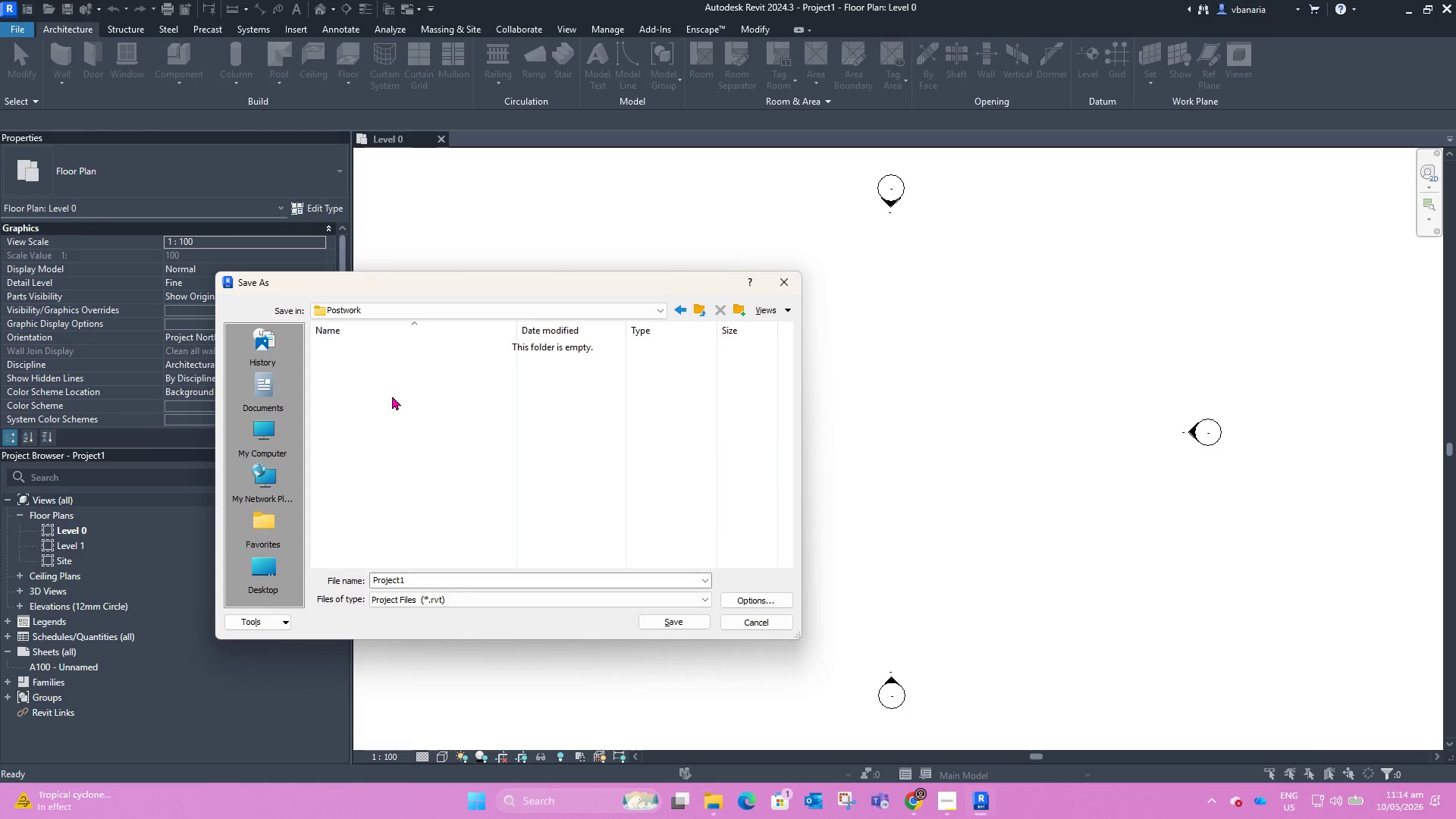 
left_click([422, 579])
 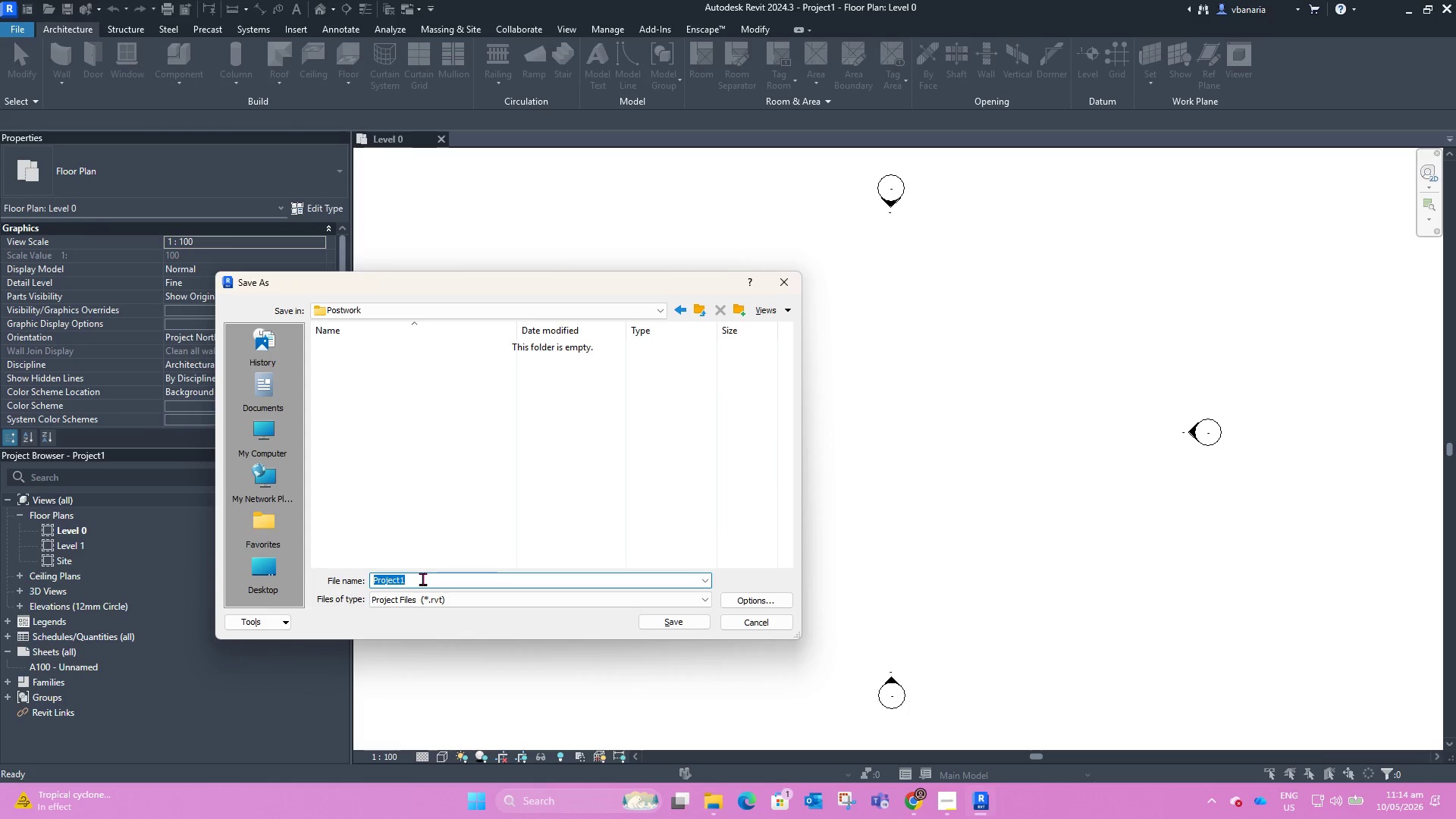 
key(Backspace)
type(Urbane Series)
 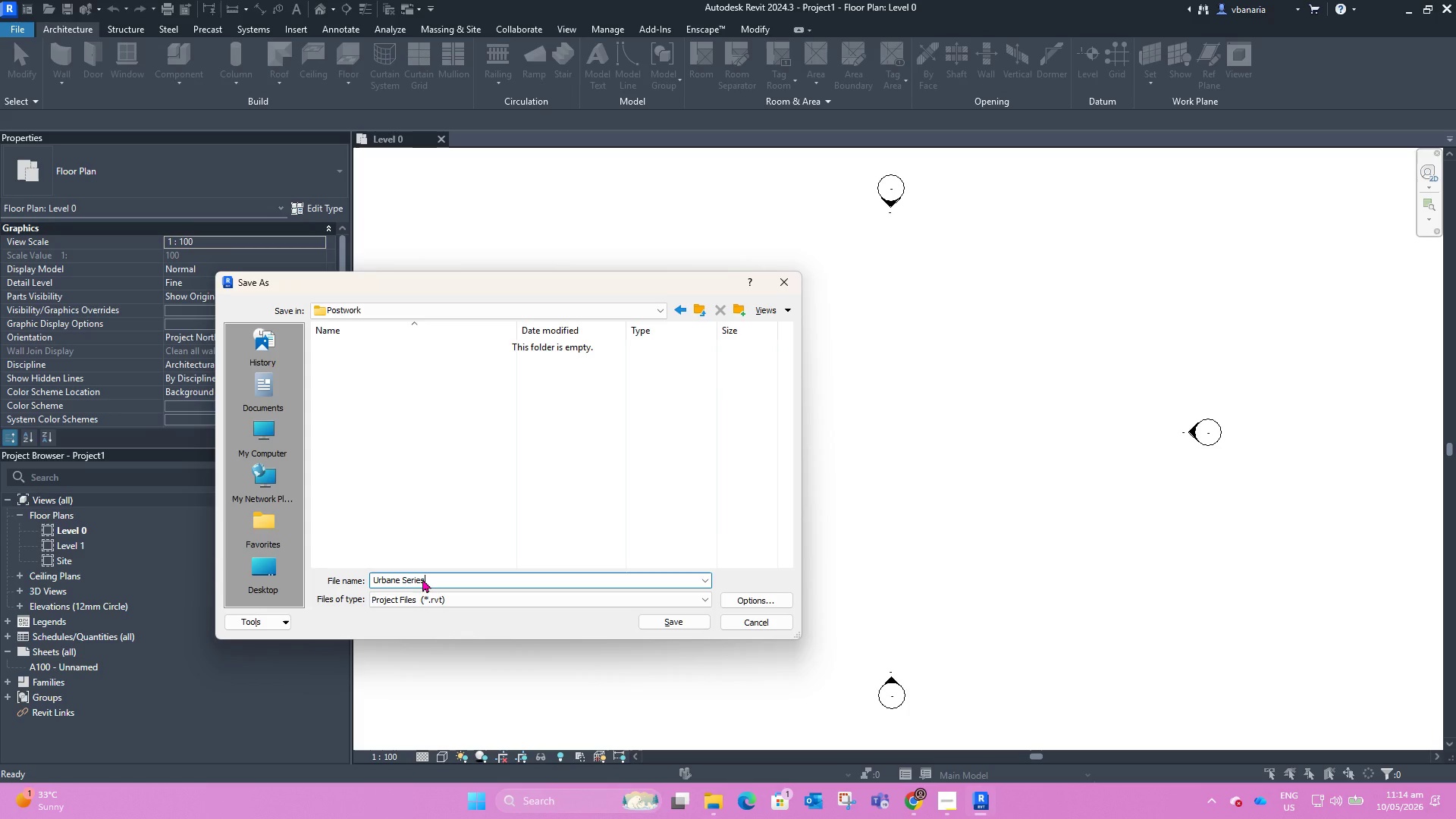 
type( )
key(Backspace)
type( Modular L-Shaped Kitchen Design)
 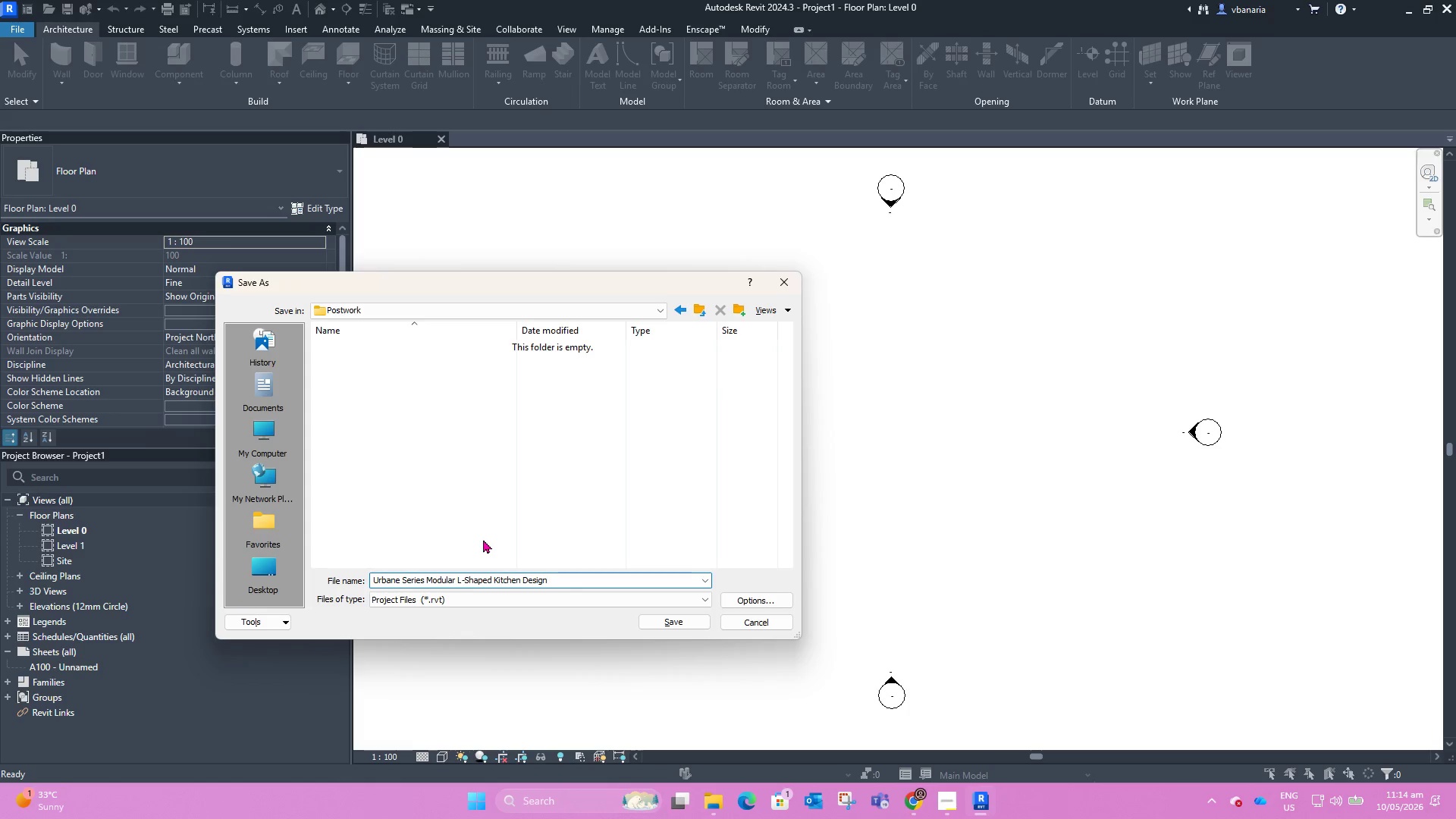 
wait(6.0)
 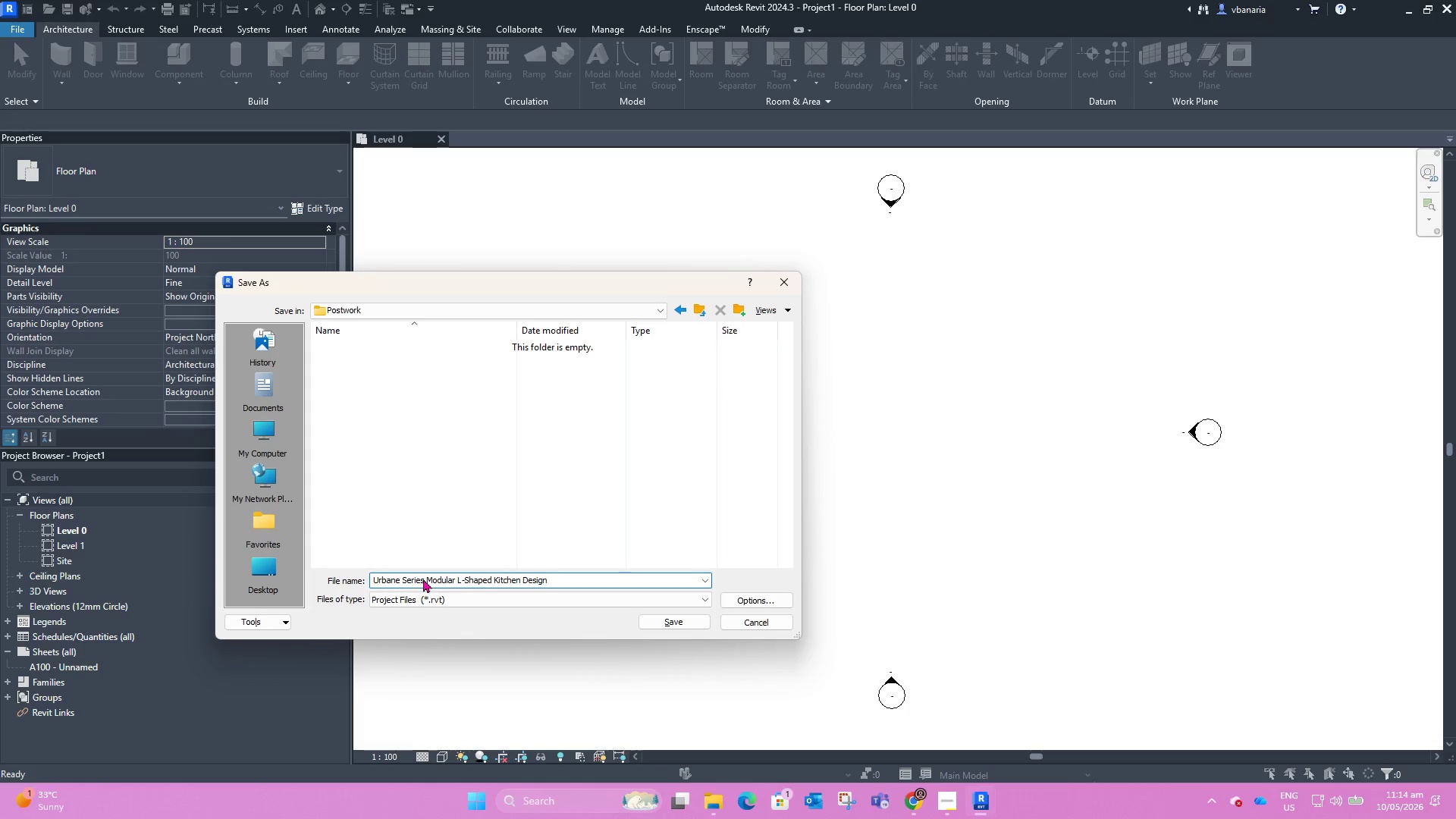 
left_click([676, 620])
 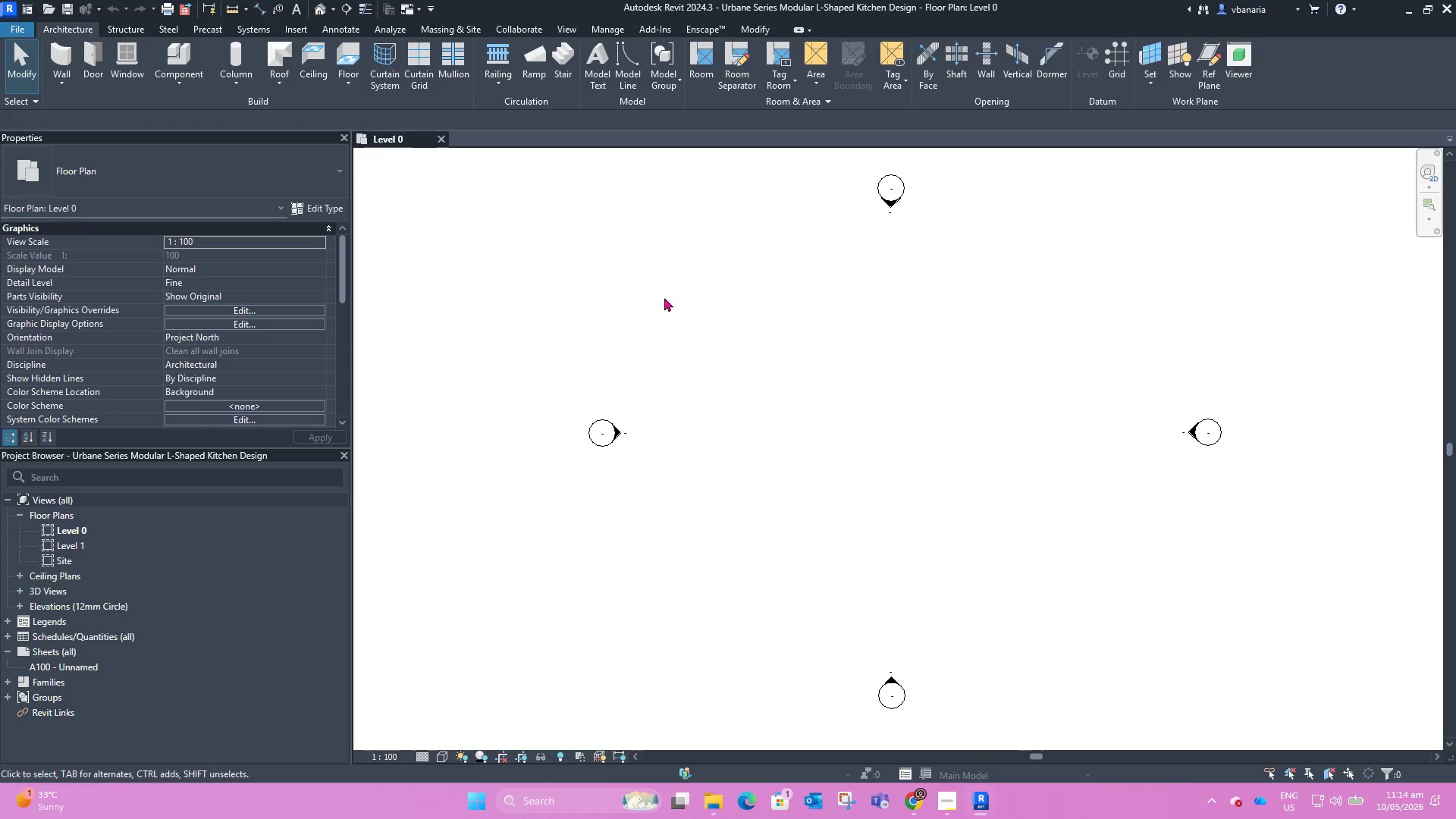 
wait(11.38)
 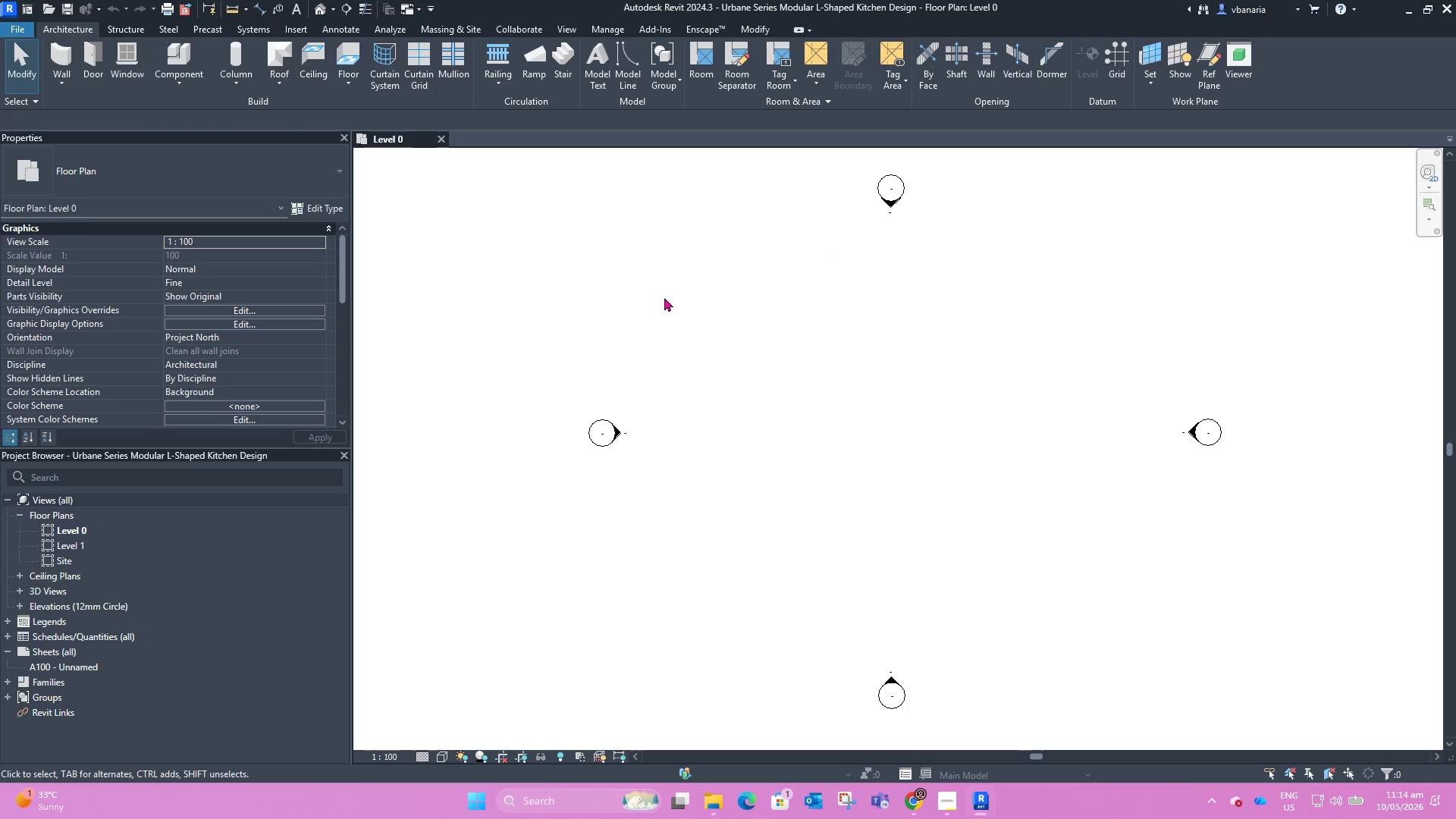 
left_click([63, 80])
 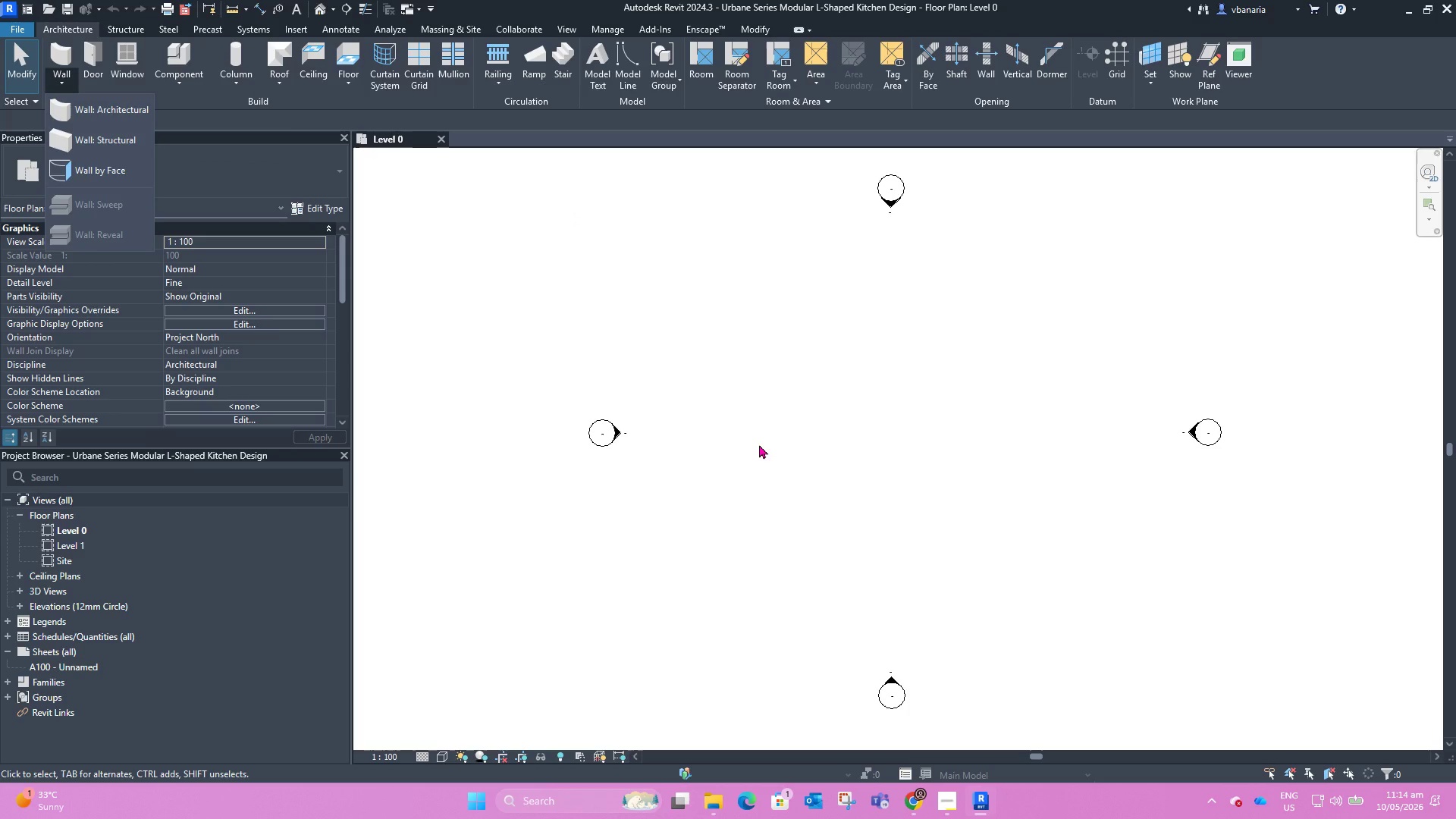 
wait(10.69)
 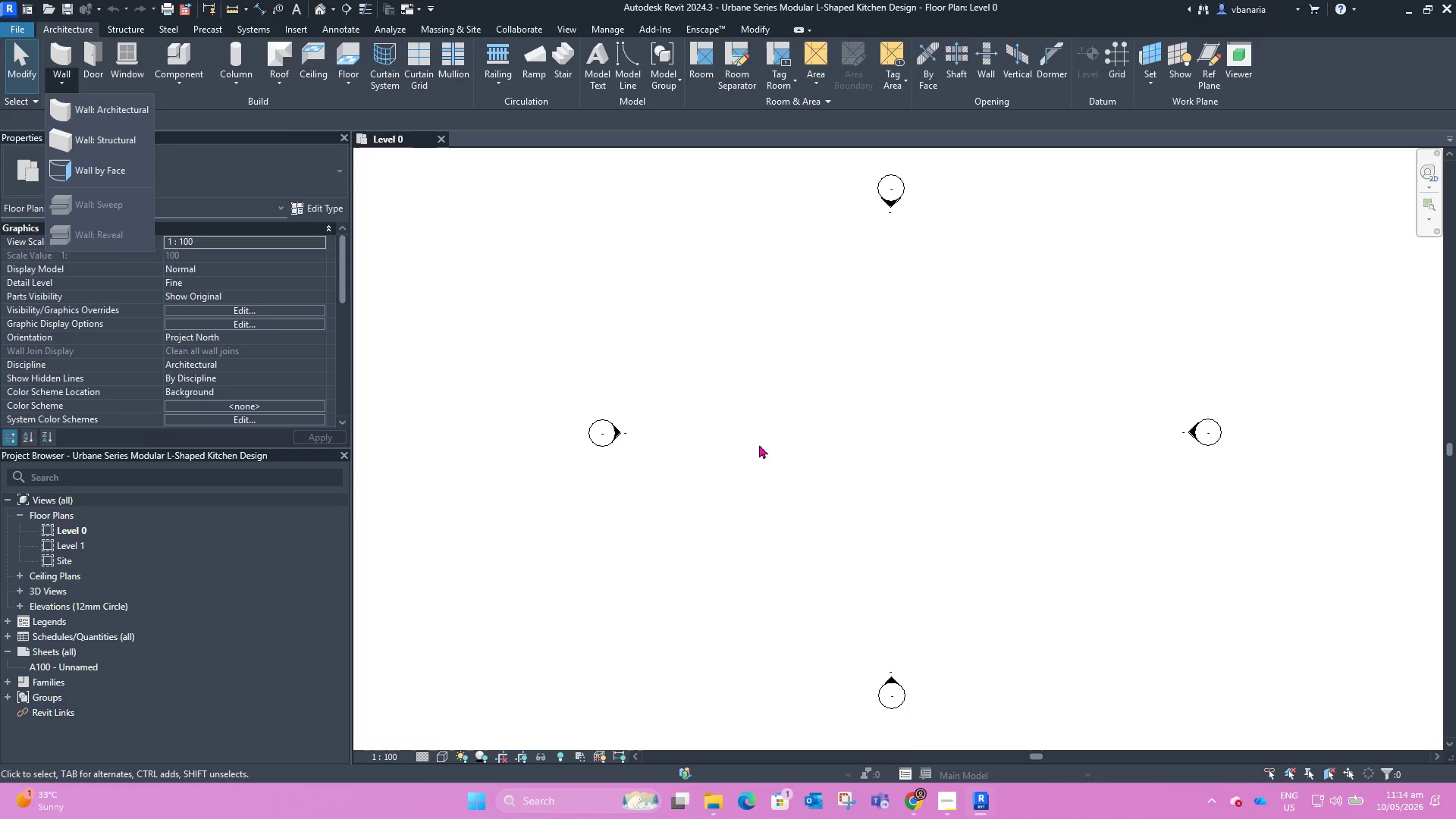 
left_click([1113, 64])
 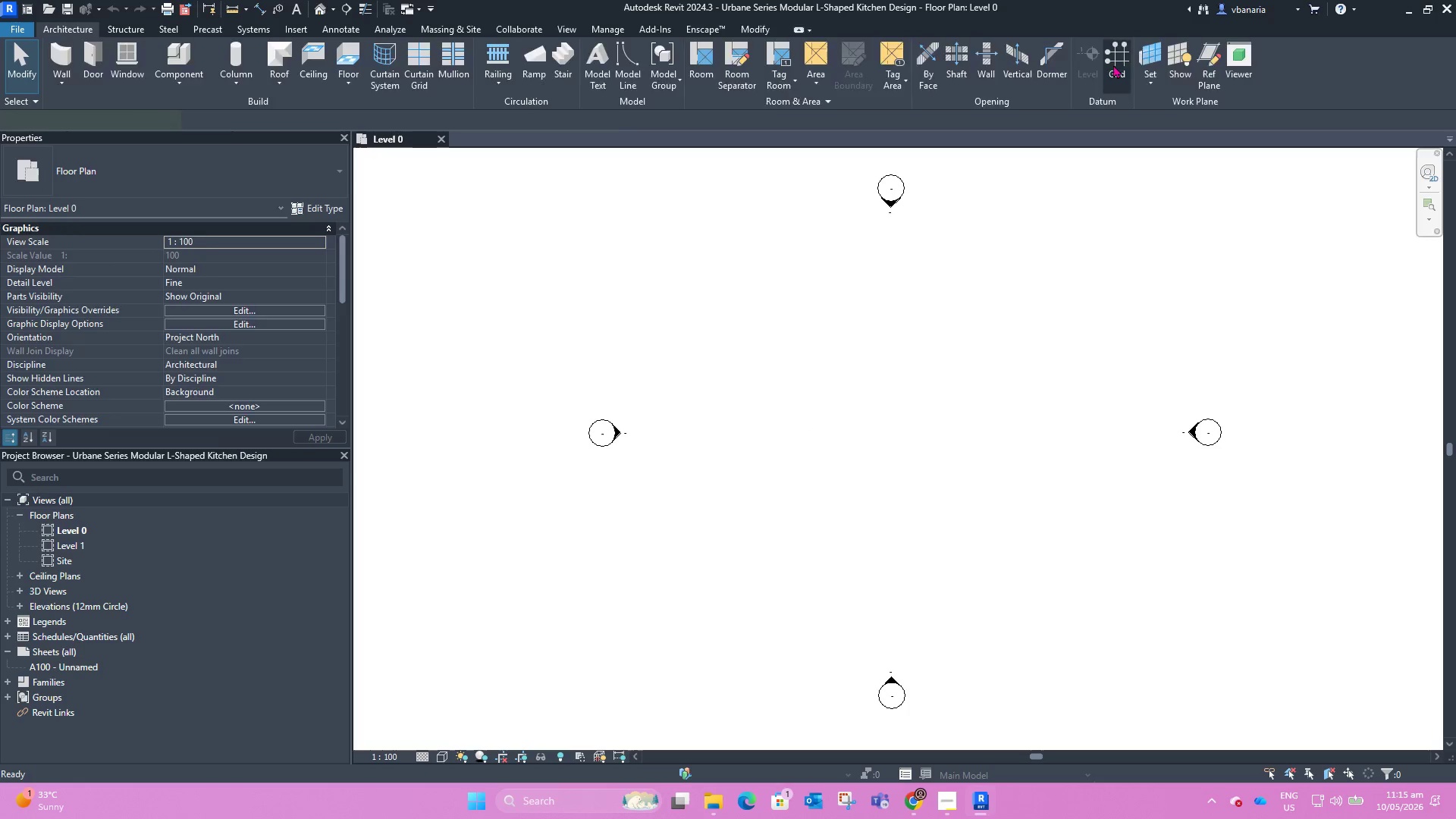 
left_click([1113, 64])
 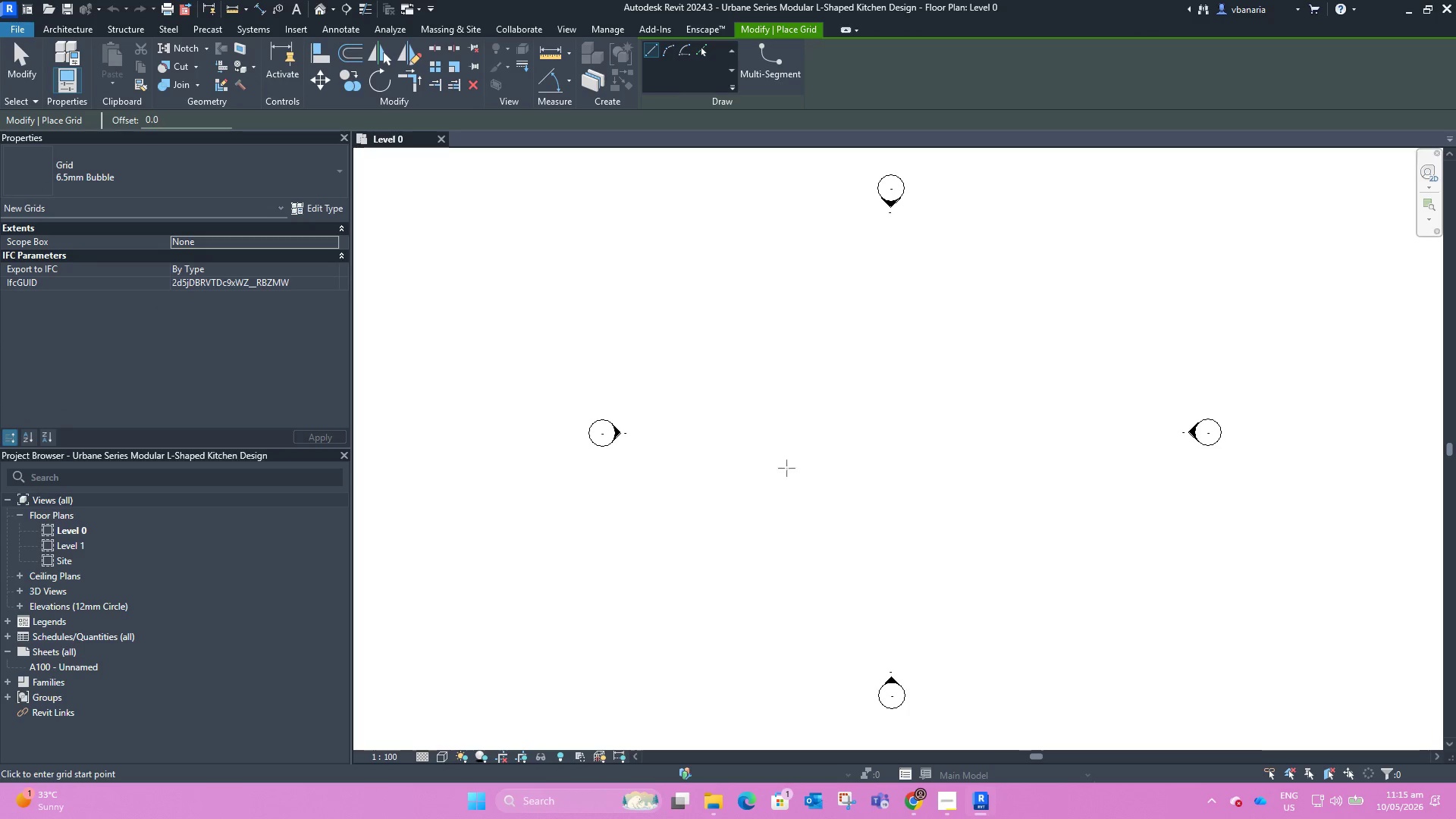 
left_click_drag(start_coordinate=[780, 518], to_coordinate=[780, 513])
 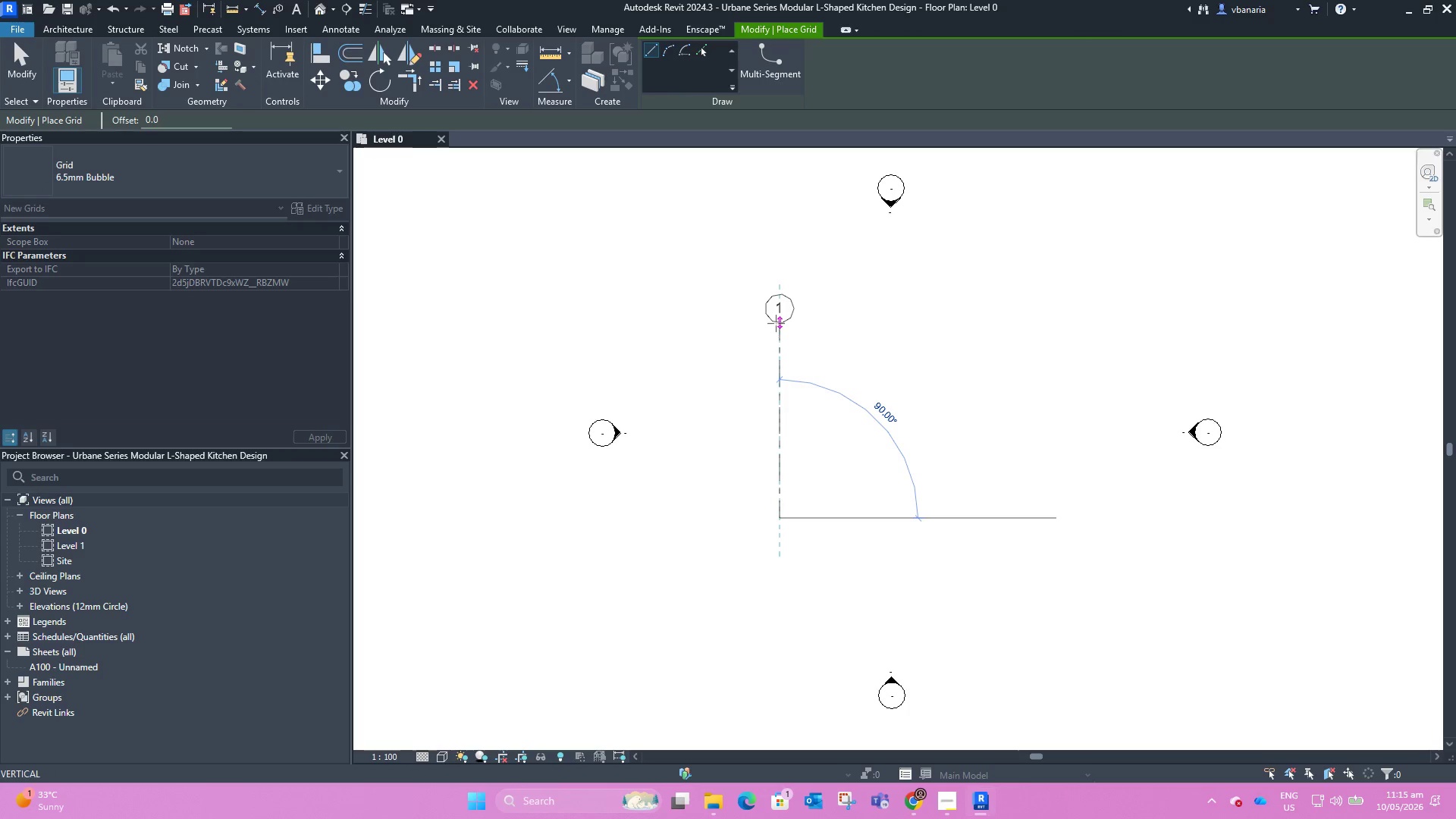 
left_click([776, 323])
 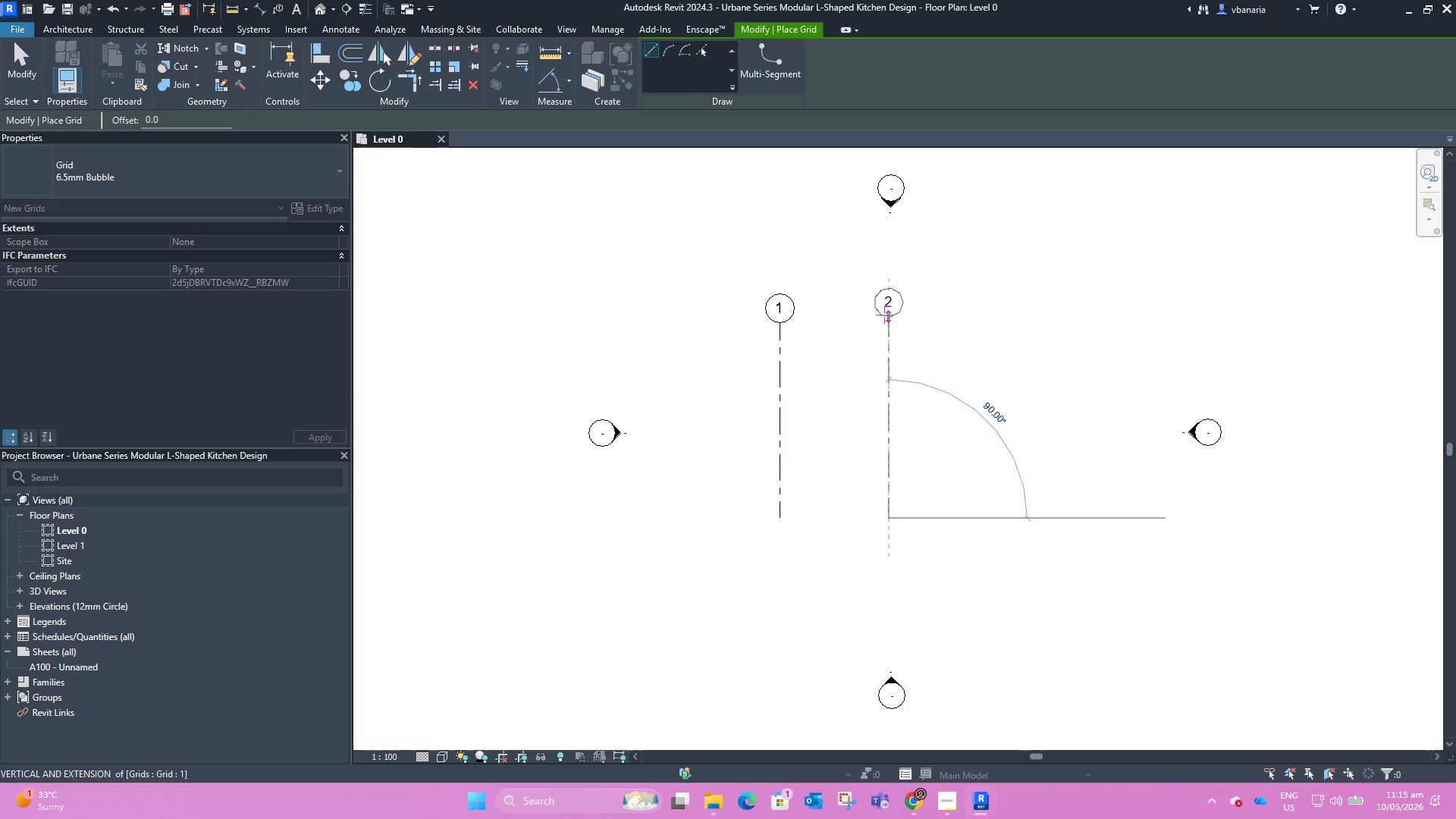 
left_click([887, 318])
 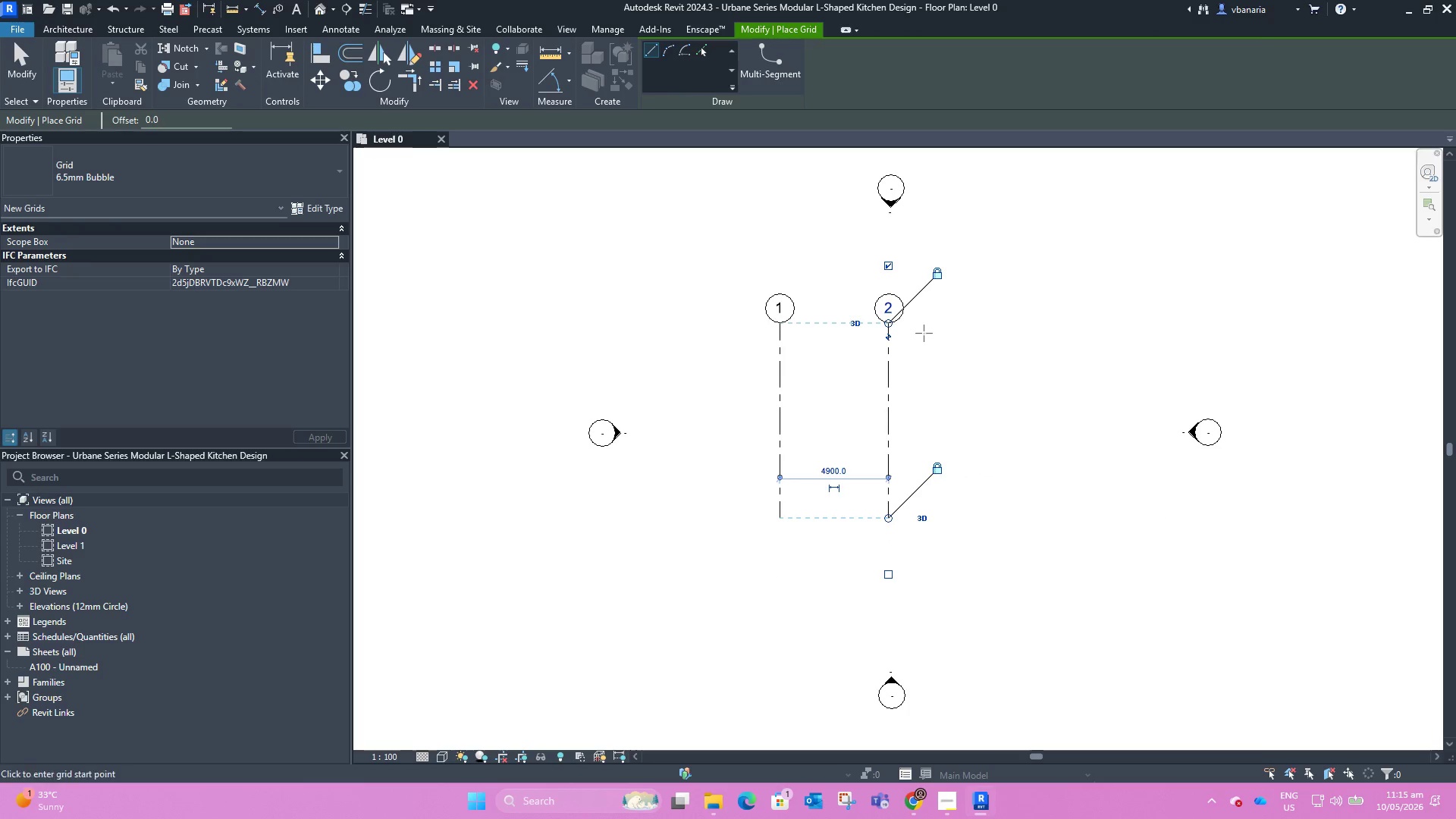 
key(Escape)
 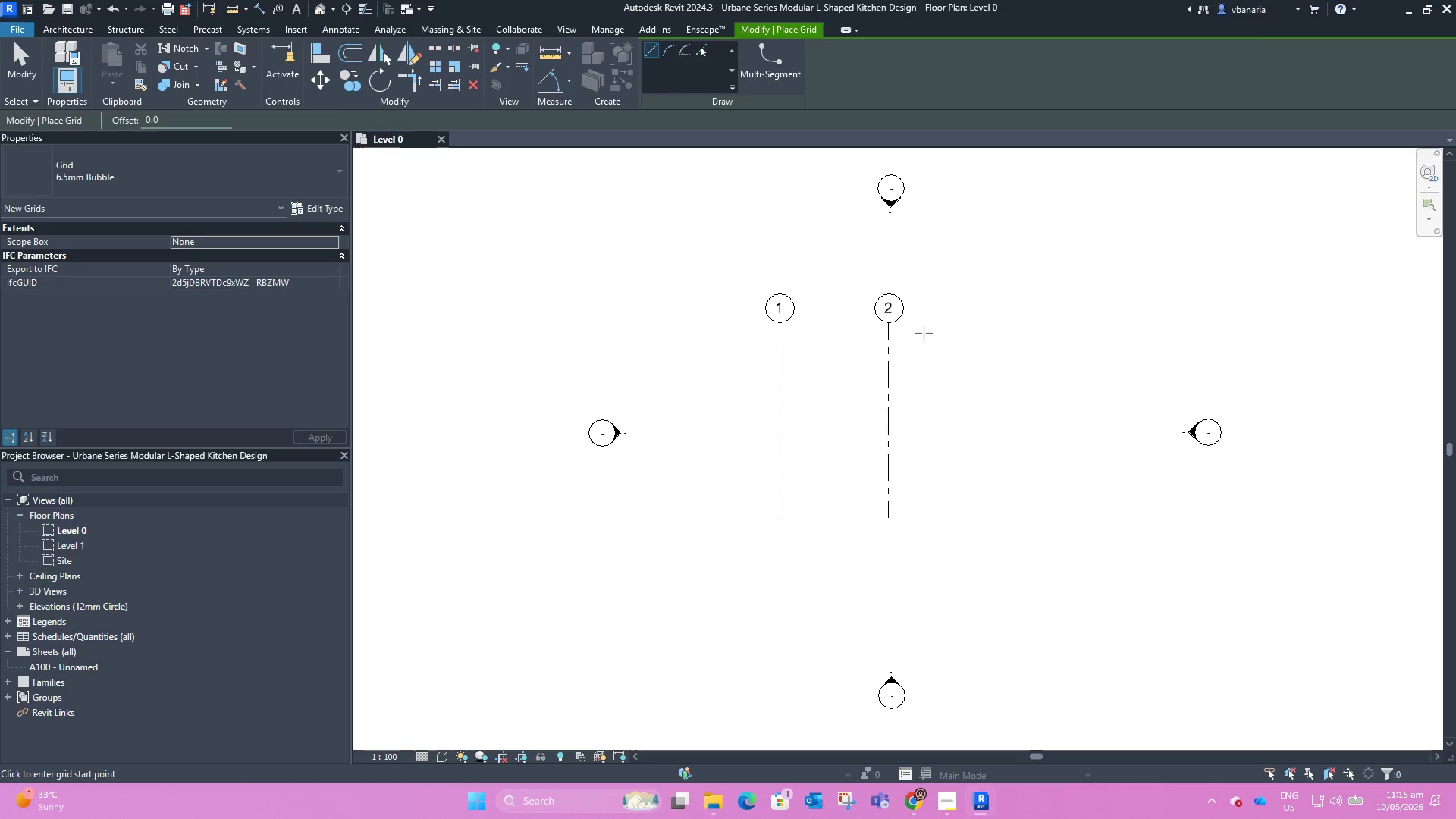 
key(Escape)
 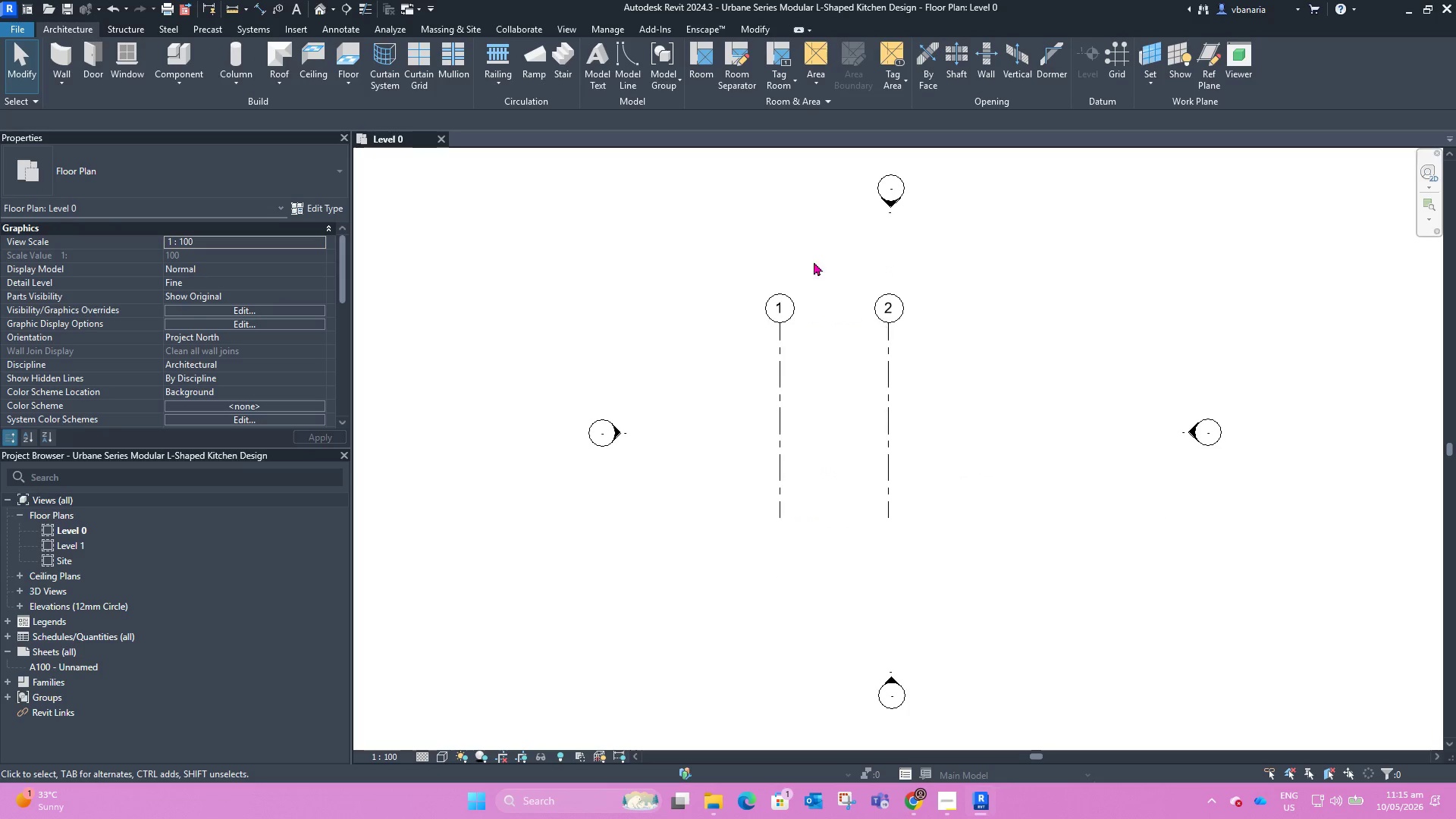 
left_click_drag(start_coordinate=[752, 268], to_coordinate=[947, 543])
 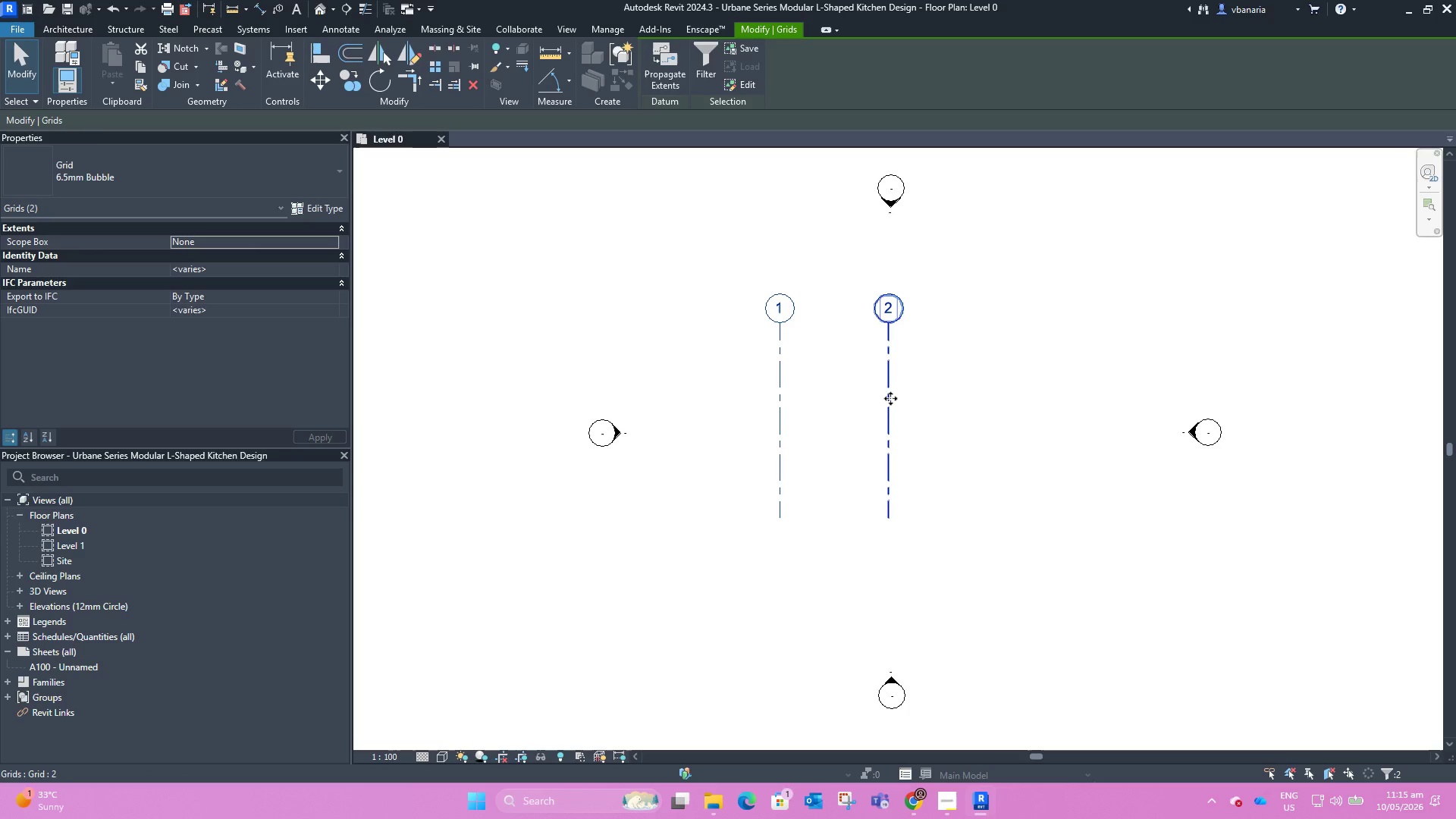 
left_click_drag(start_coordinate=[890, 398], to_coordinate=[945, 397])
 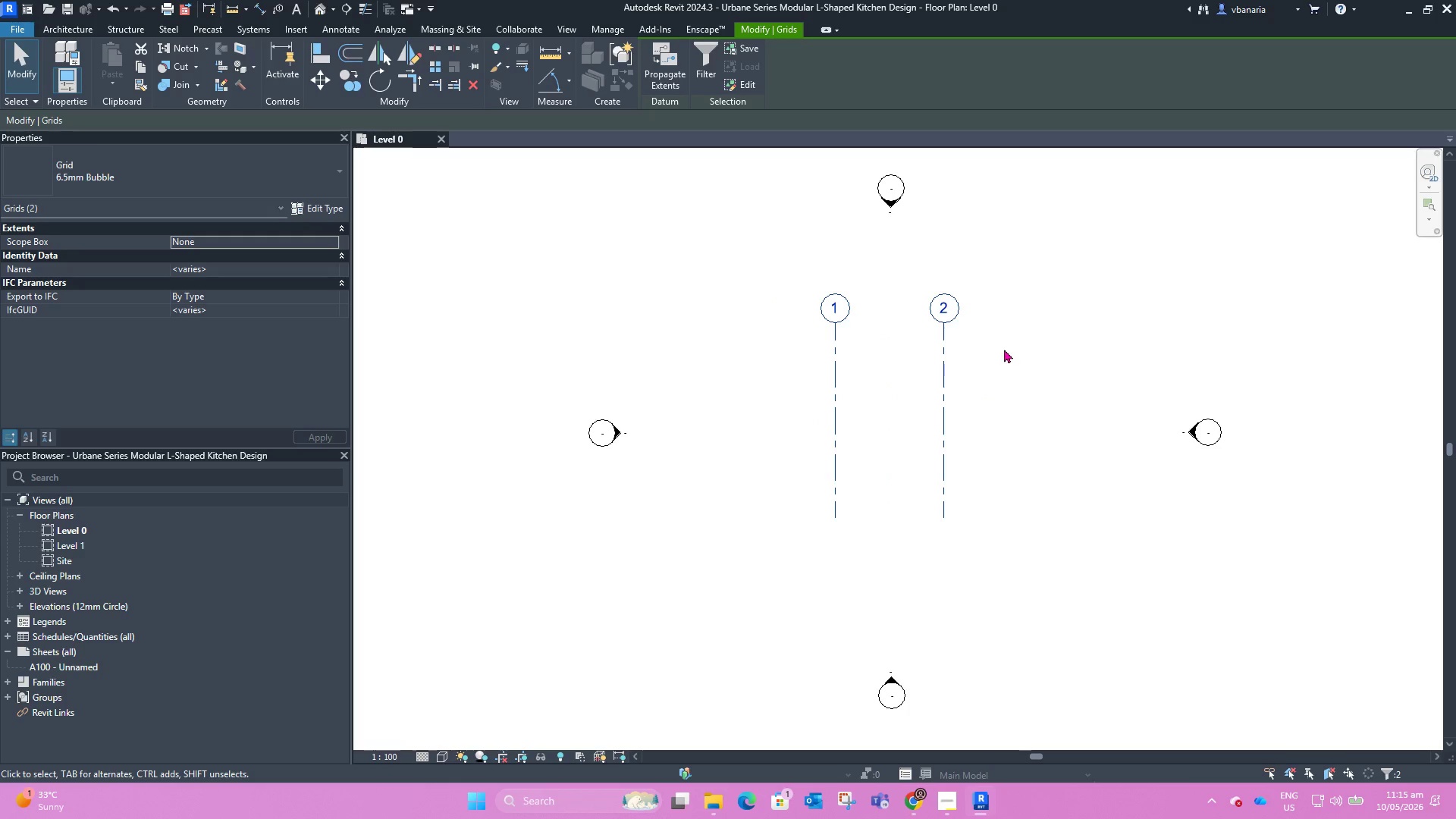 
left_click([1004, 349])
 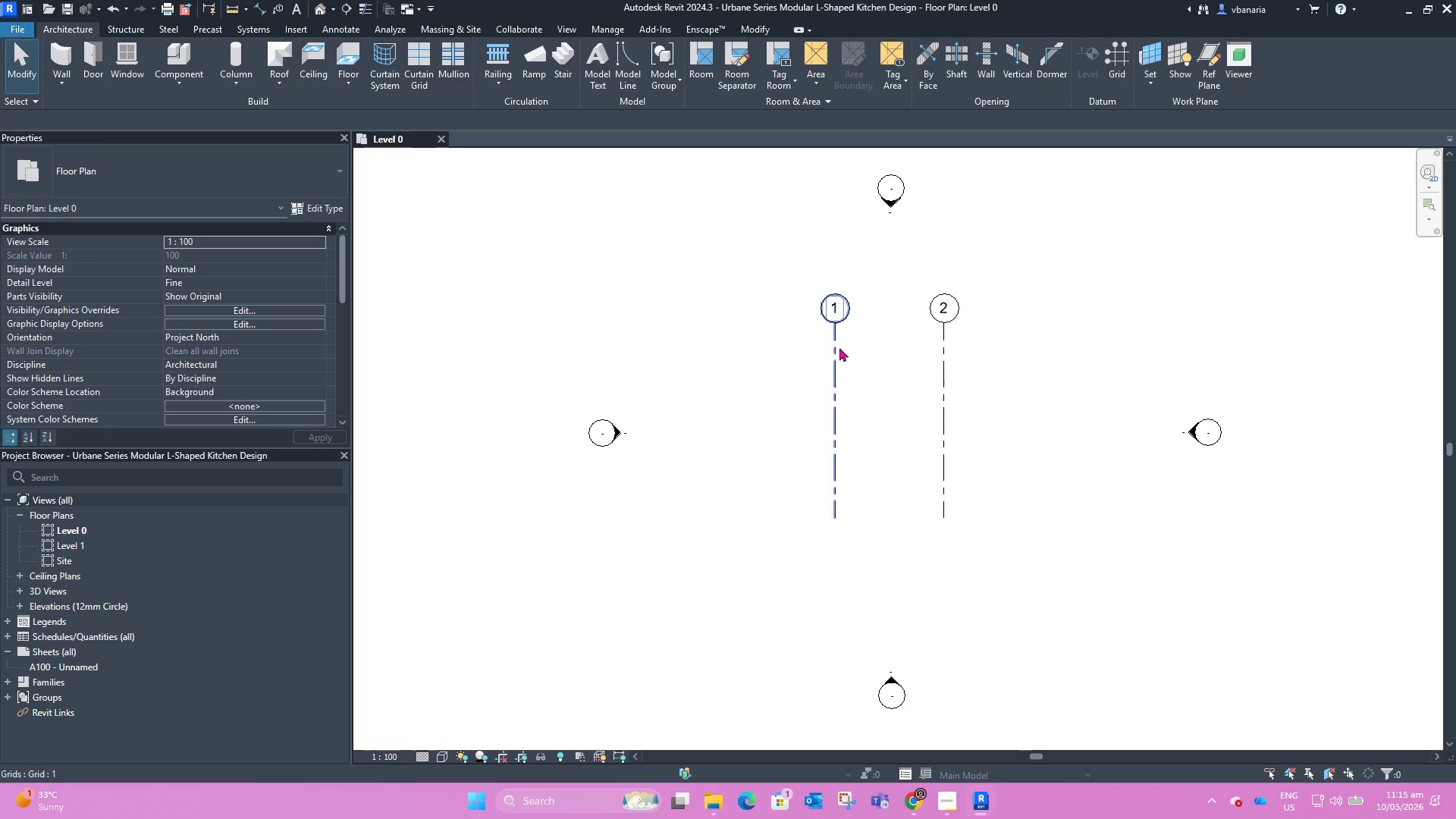 
left_click([834, 352])
 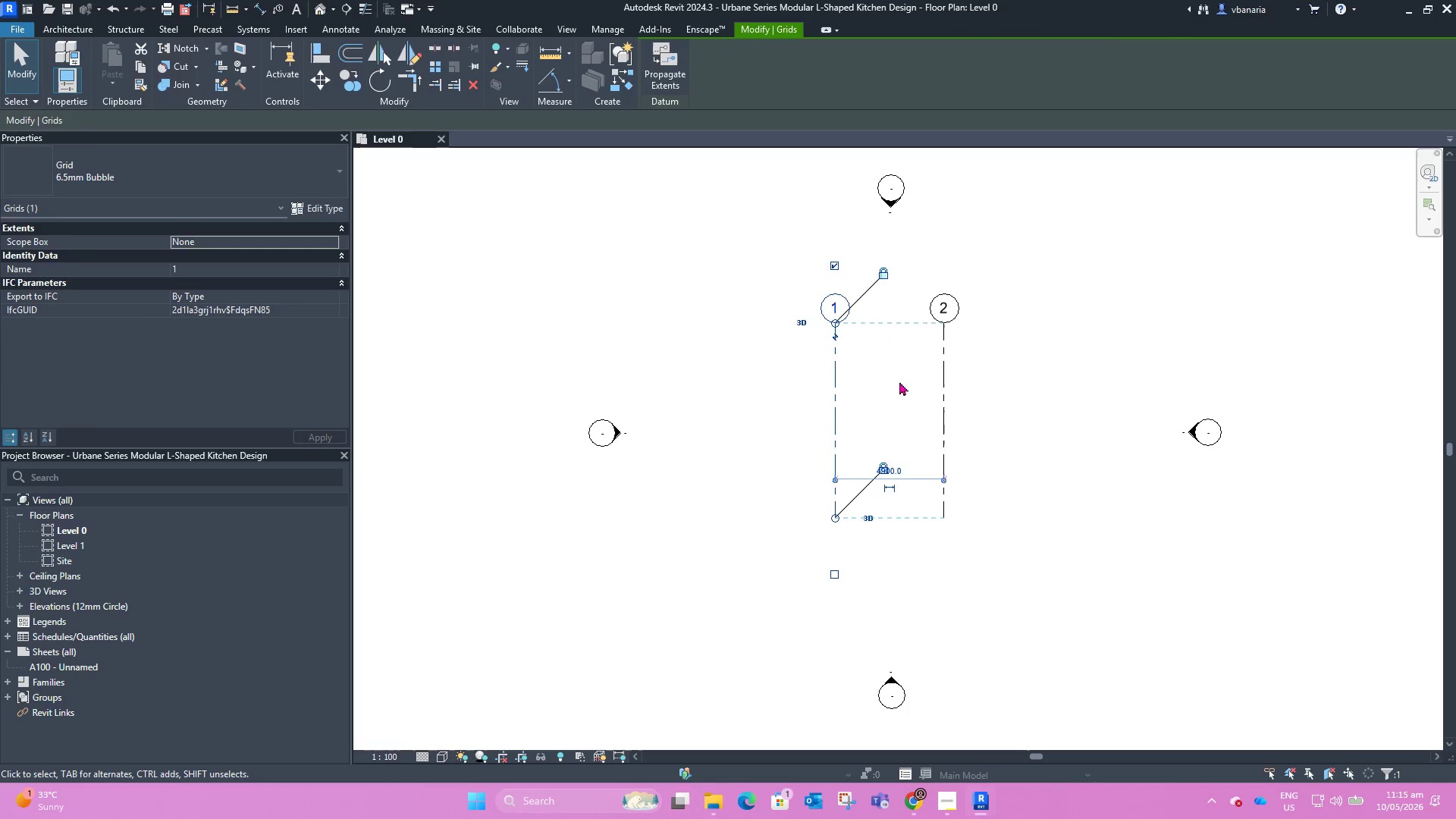 
left_click([899, 384])
 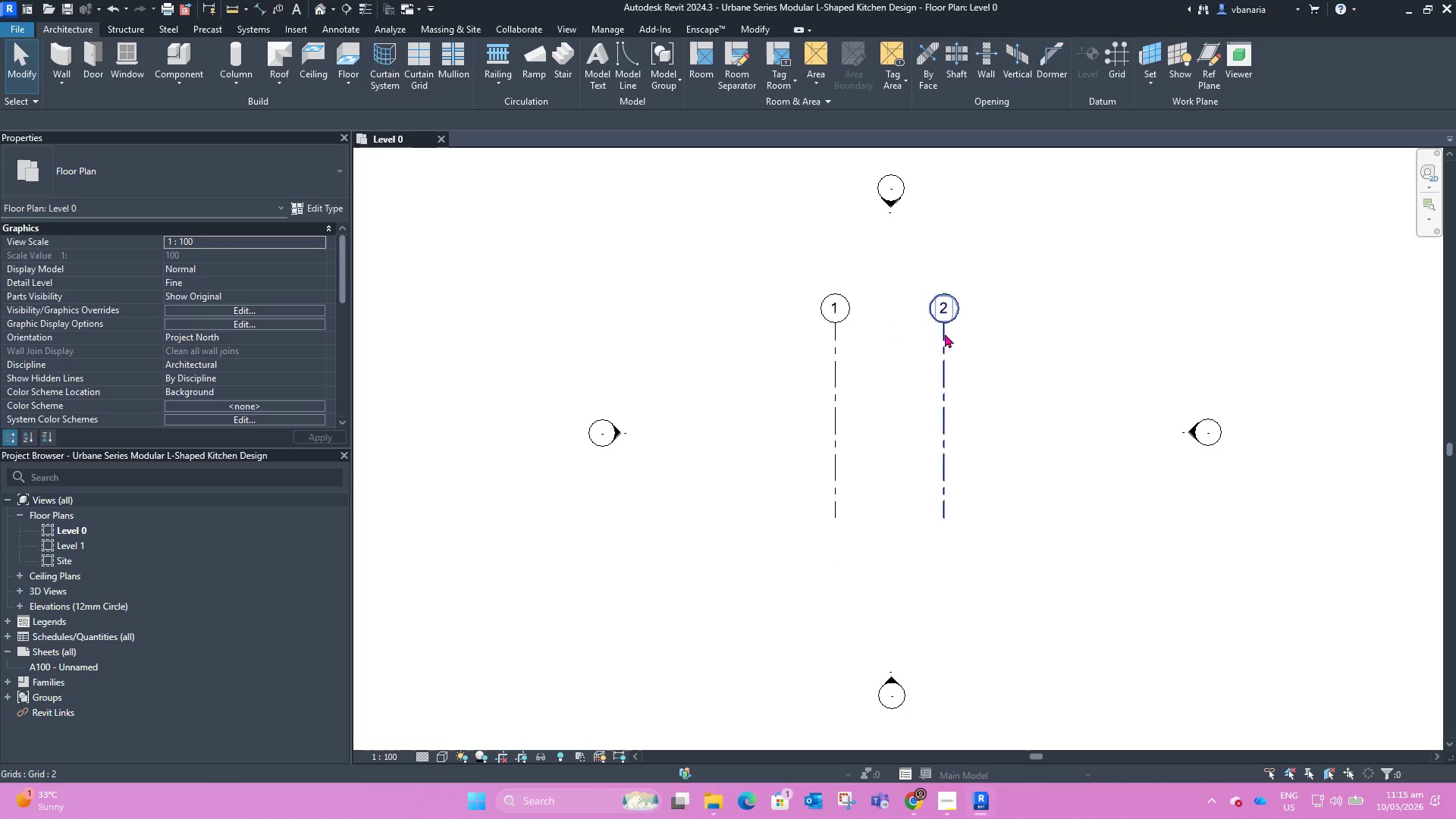 
left_click([945, 334])
 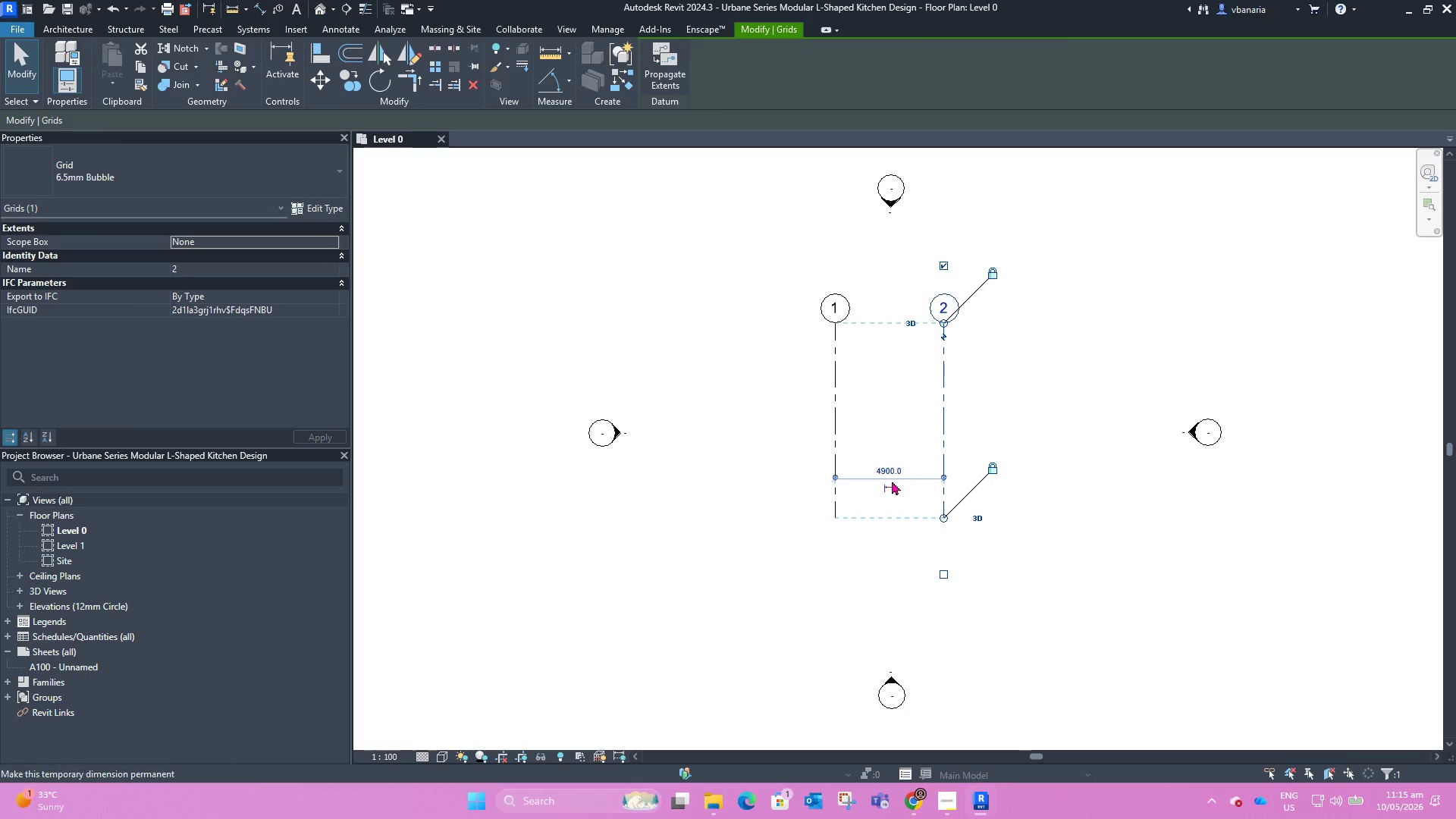 
left_click([882, 465])
 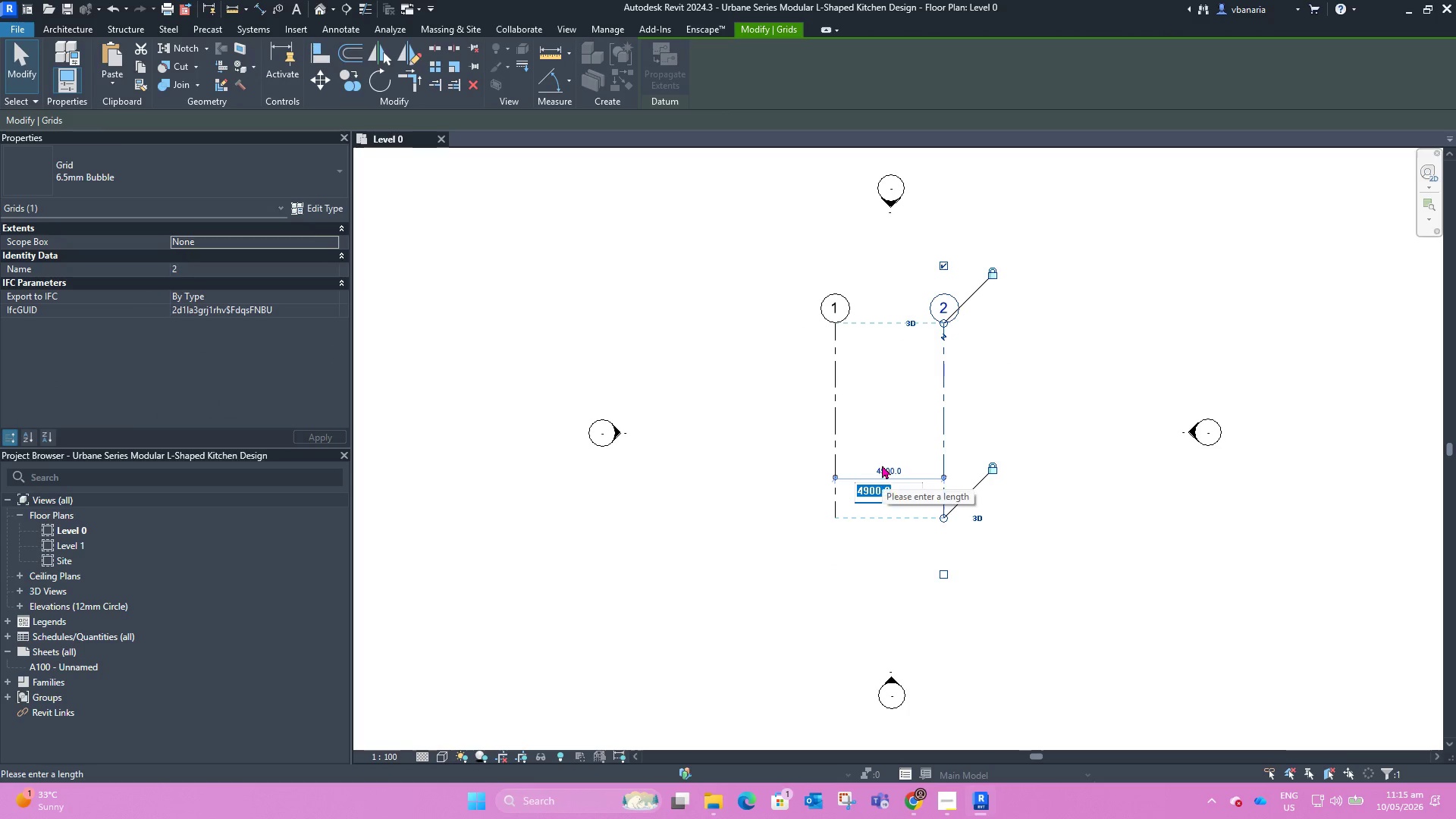 
key(Backspace)
 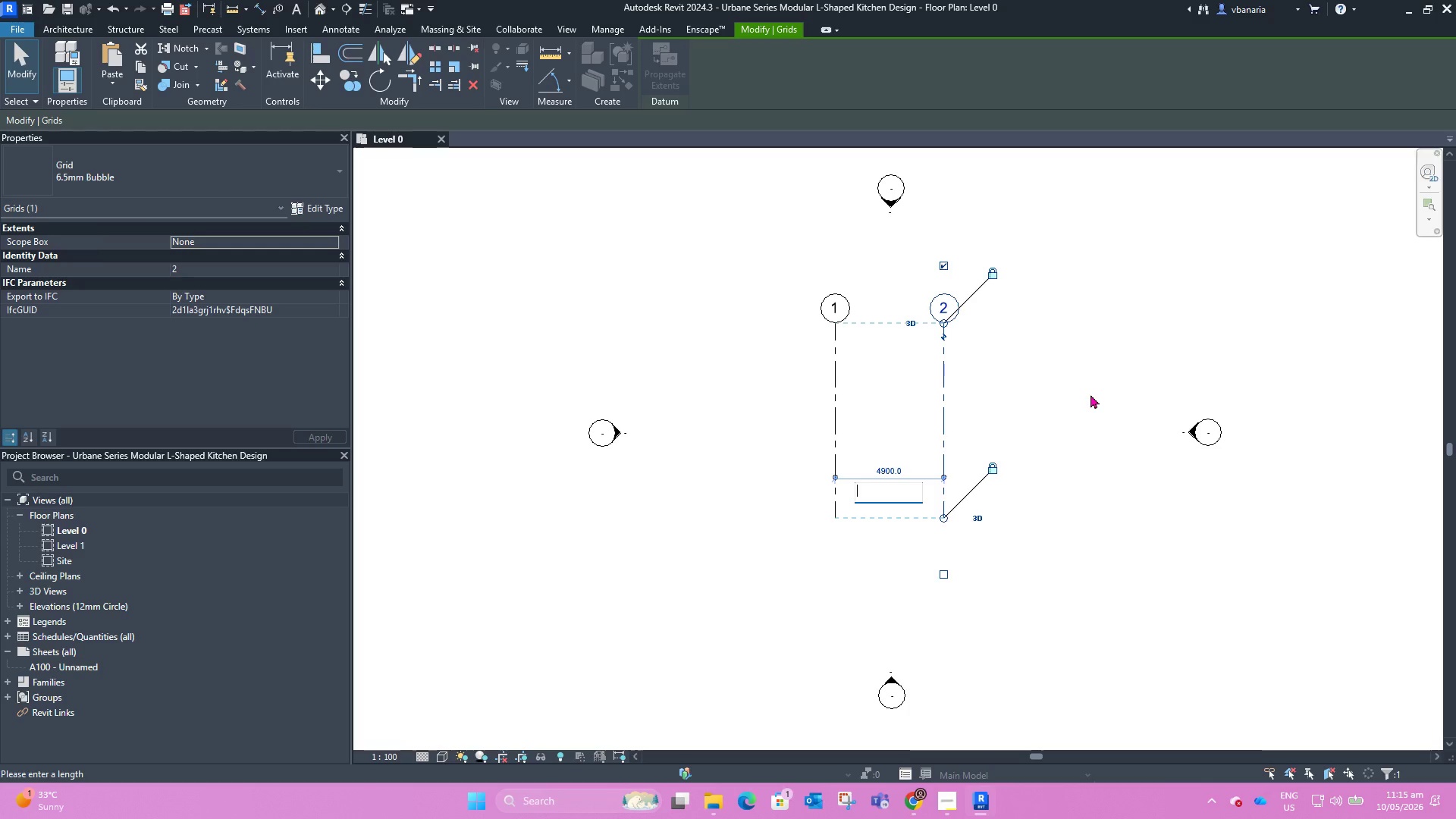 
left_click_drag(start_coordinate=[1091, 384], to_coordinate=[1093, 391])
 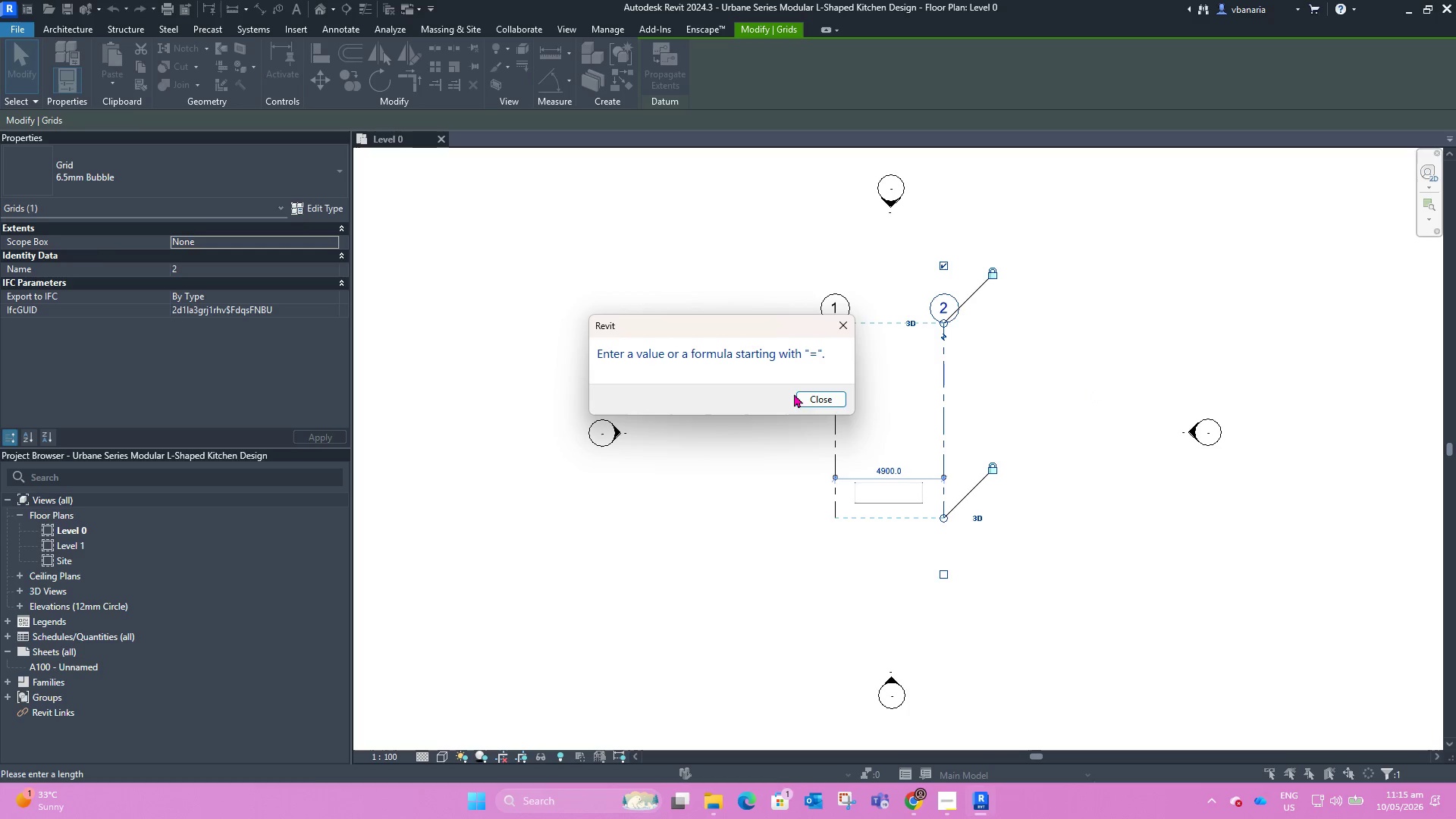 
left_click([806, 397])
 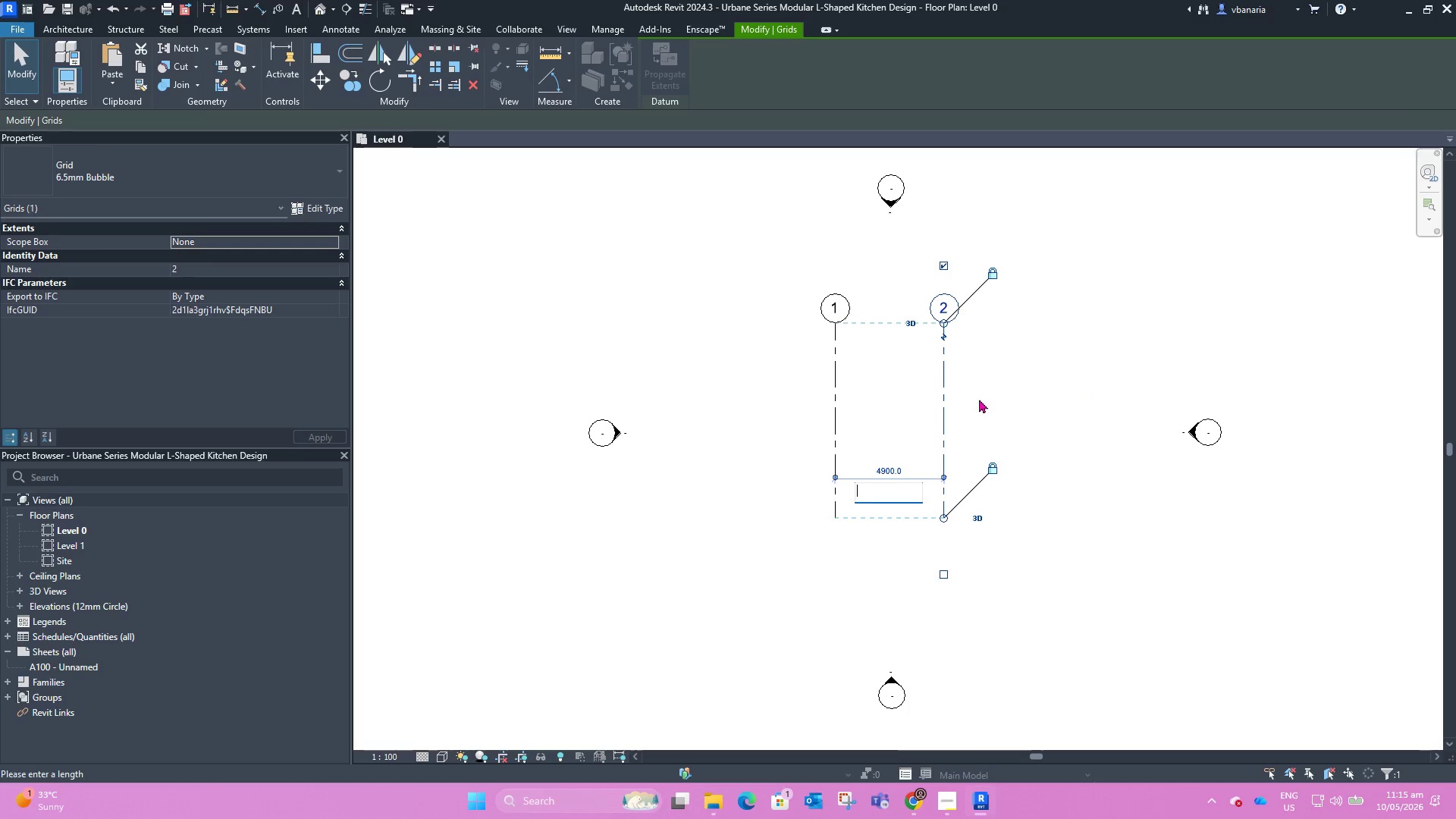 
left_click([984, 401])
 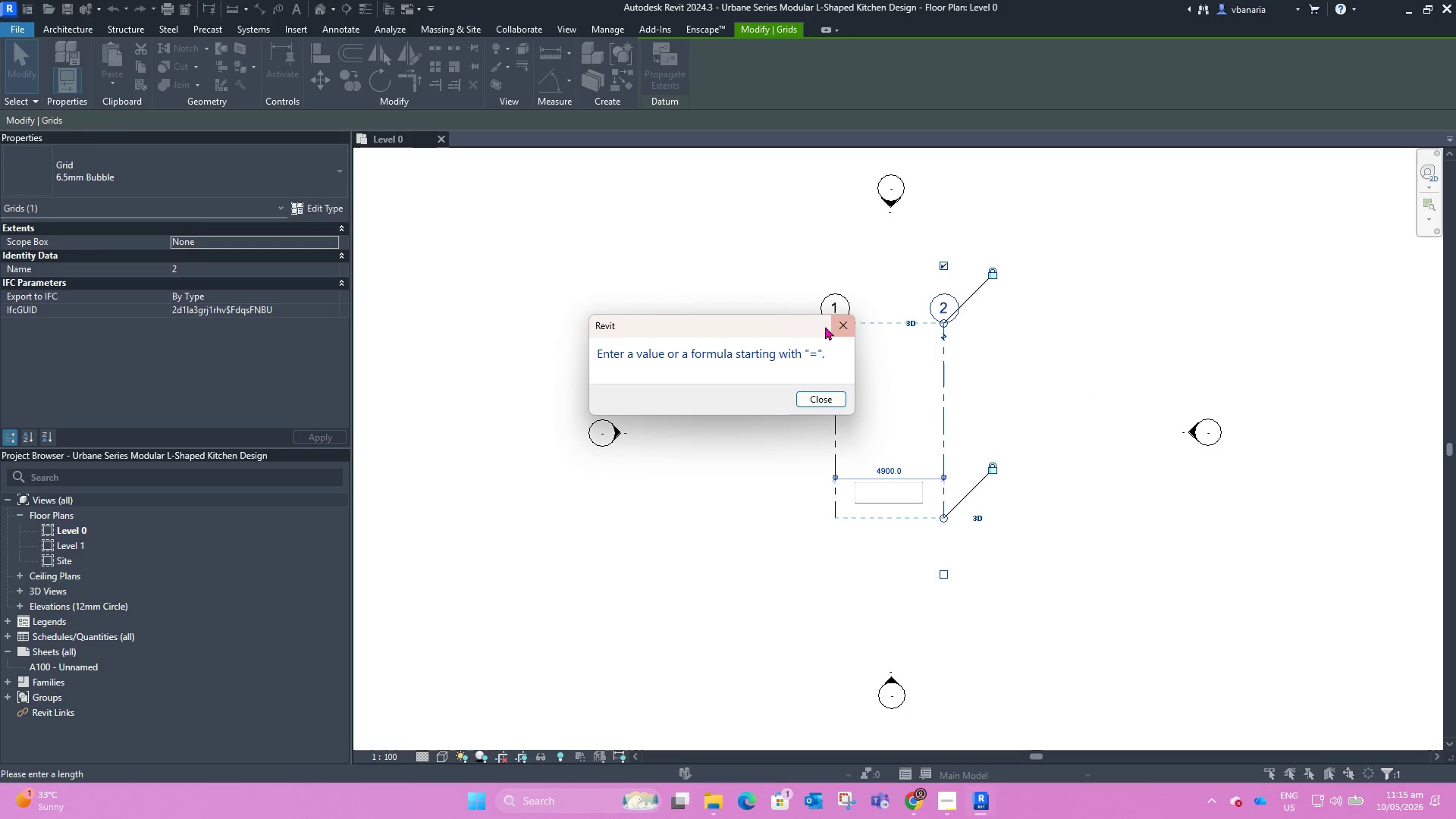 
left_click([836, 325])
 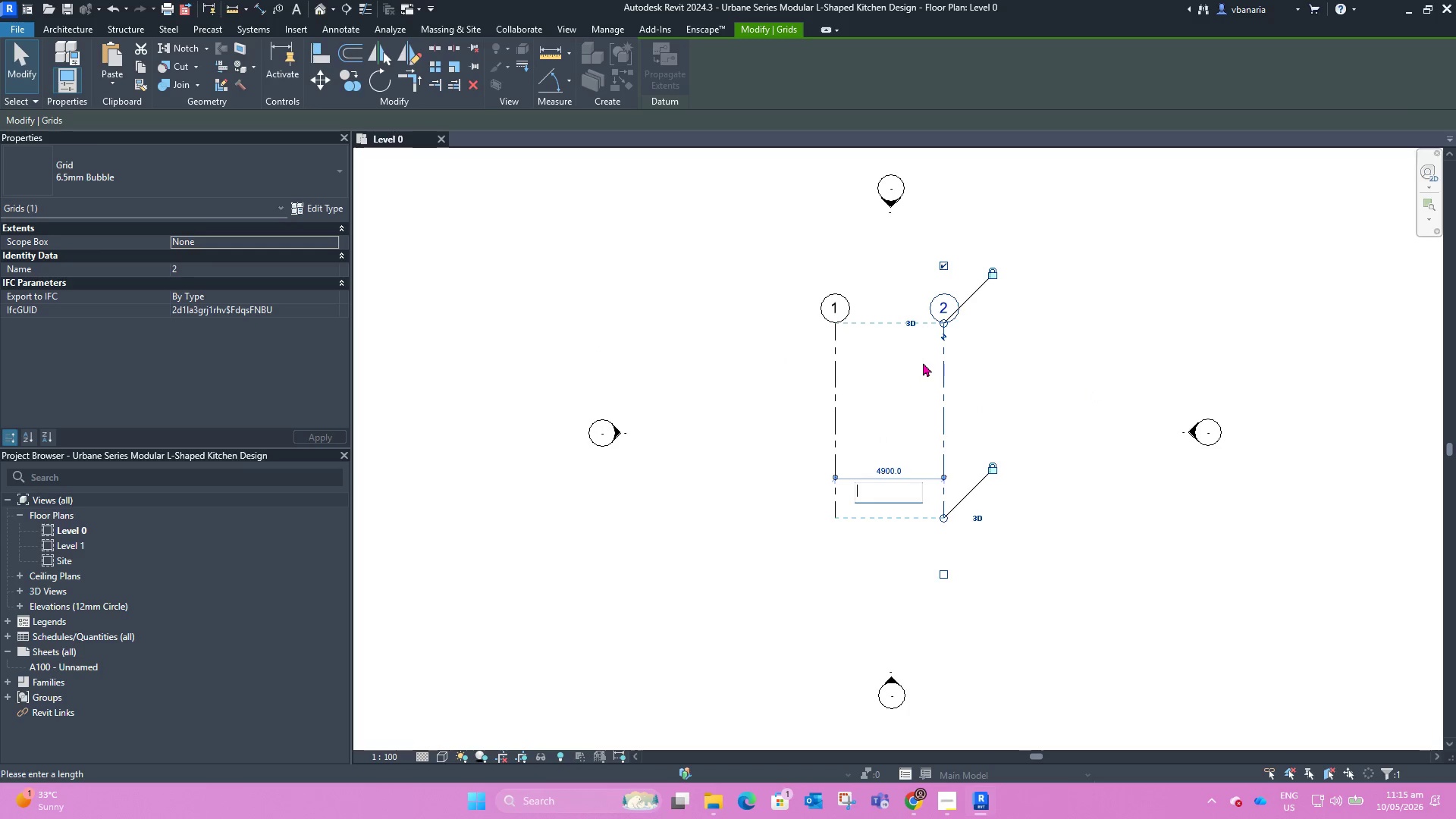 
key(Escape)
 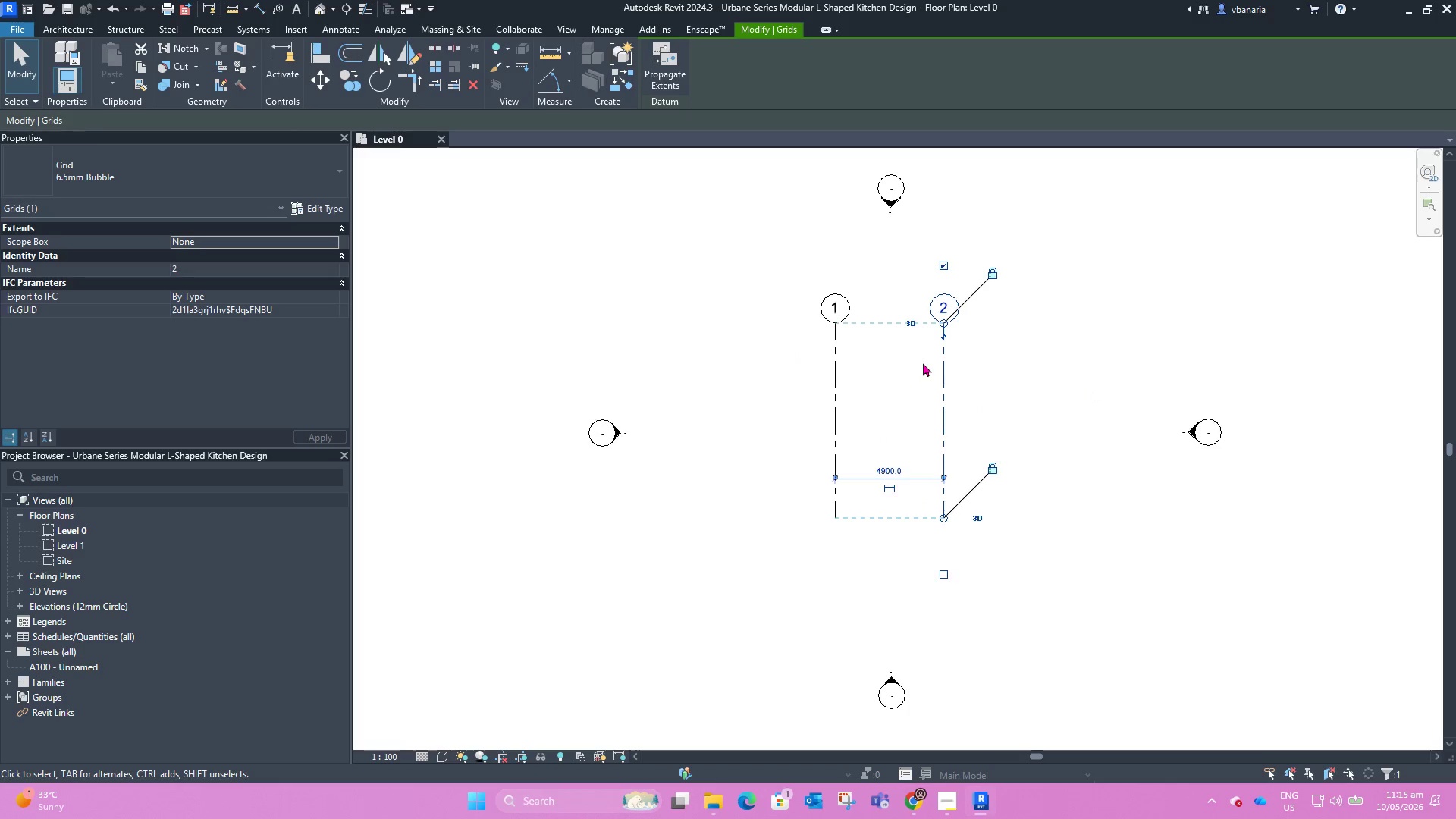 
key(Escape)
 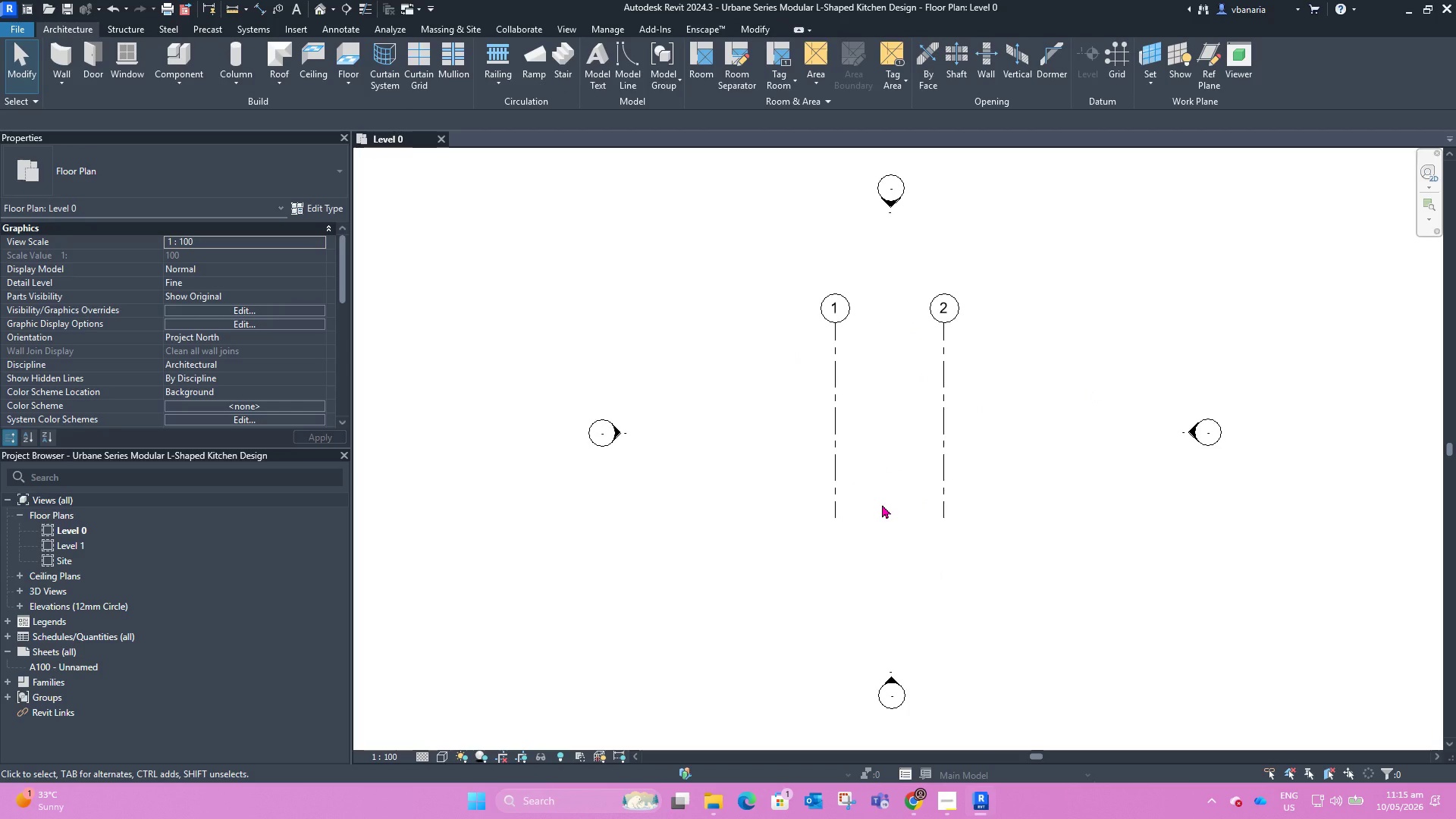 
type(un)
 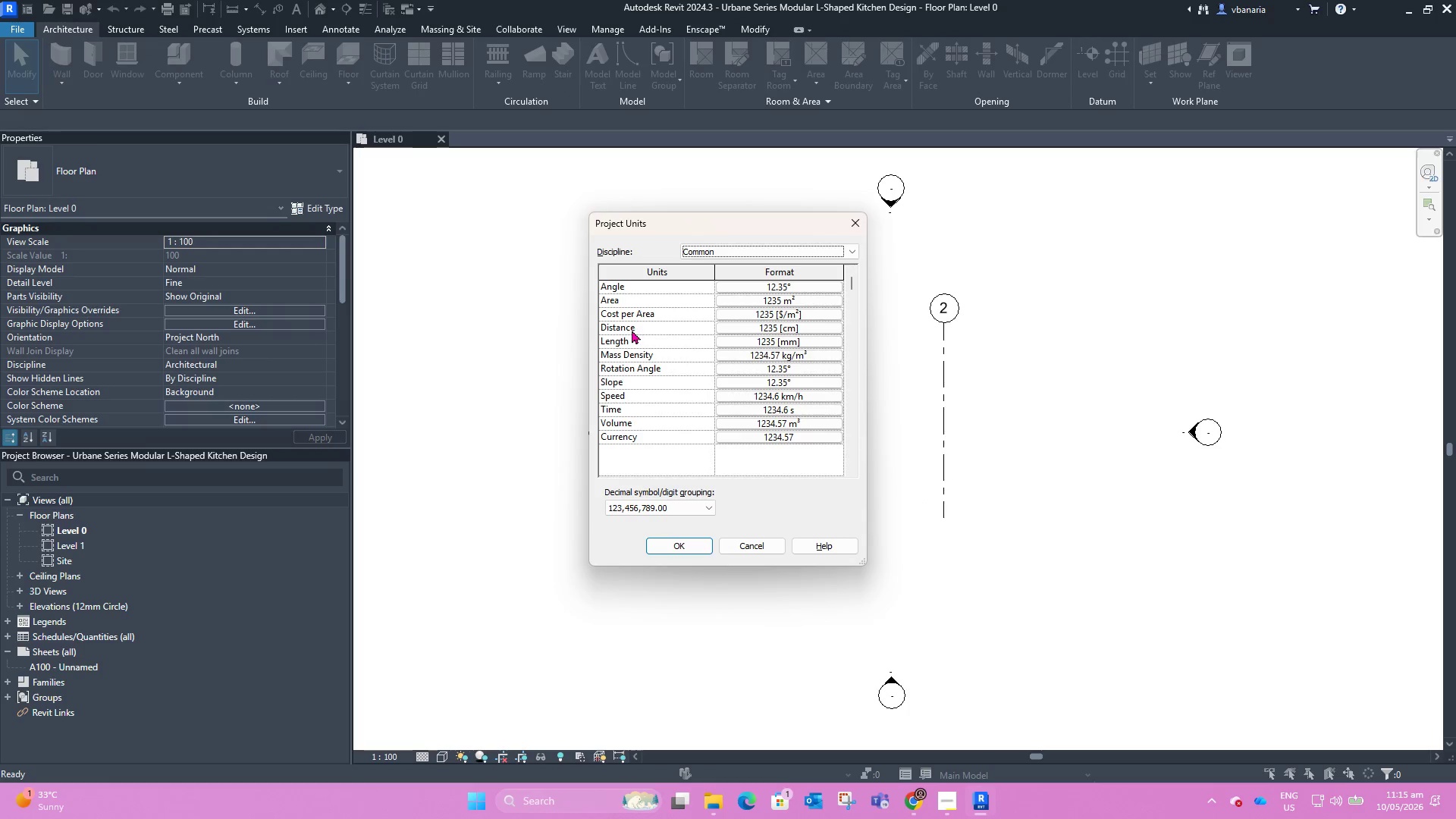 
left_click([761, 344])
 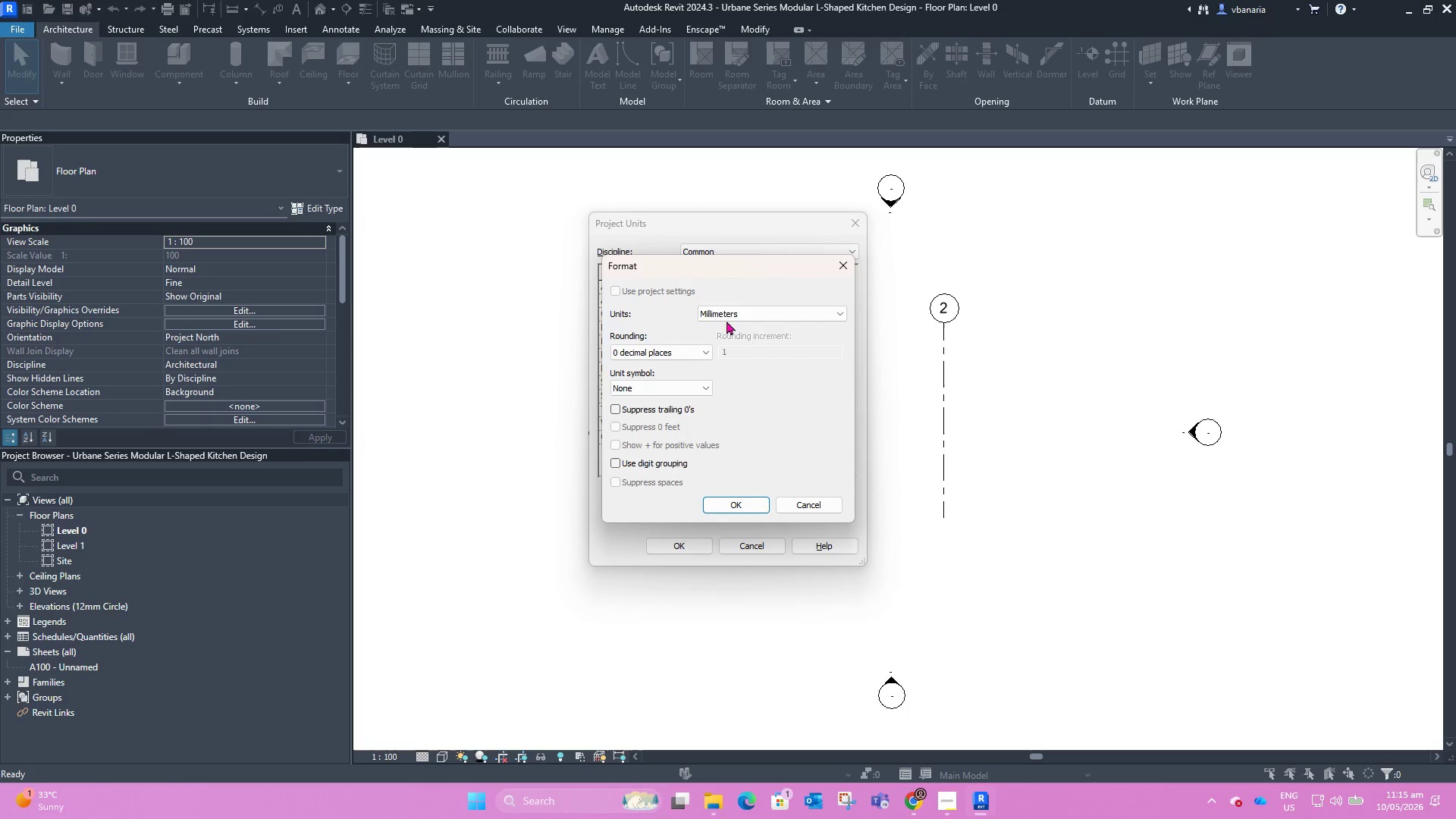 
left_click([723, 312])
 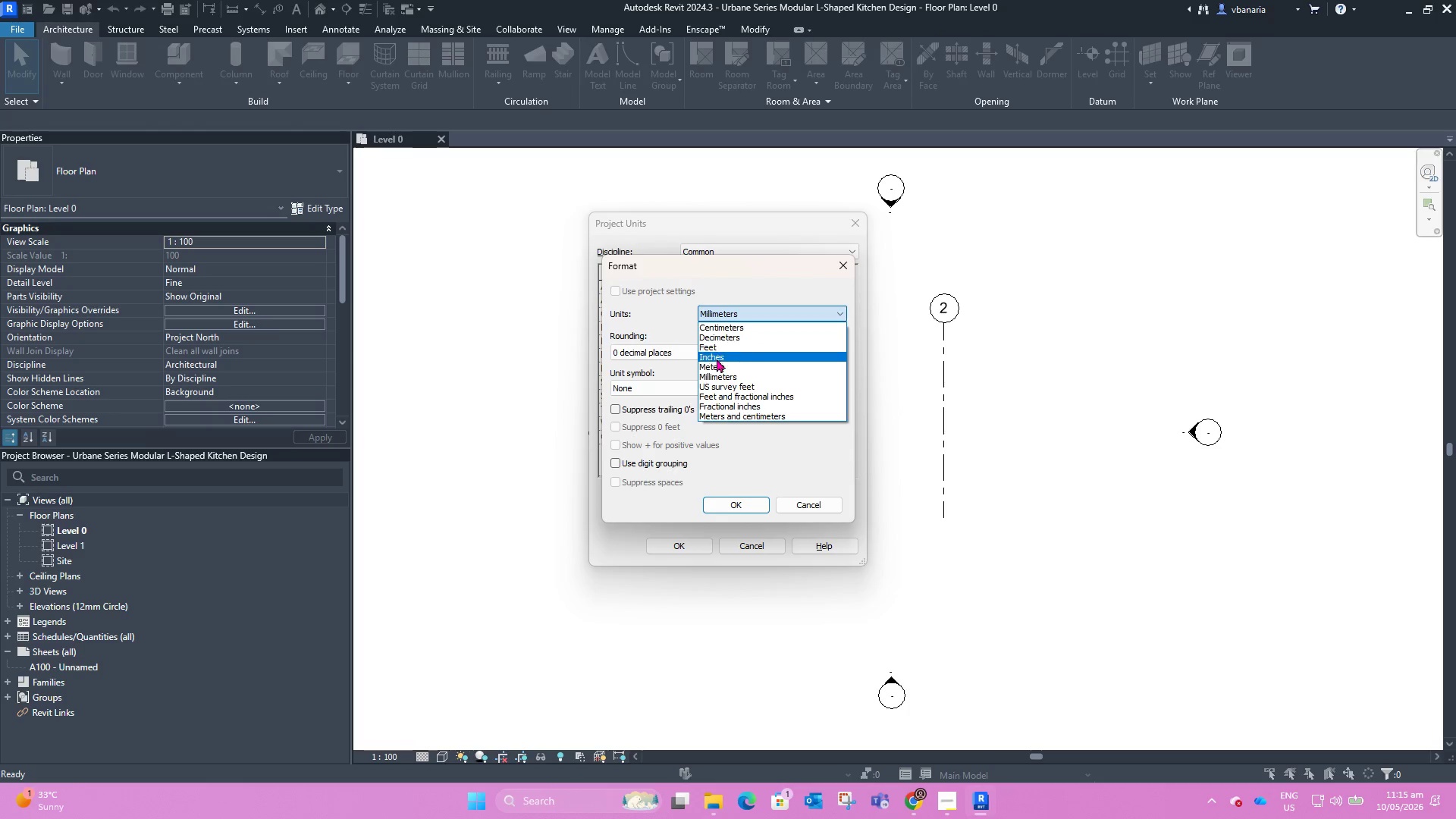 
left_click([717, 365])
 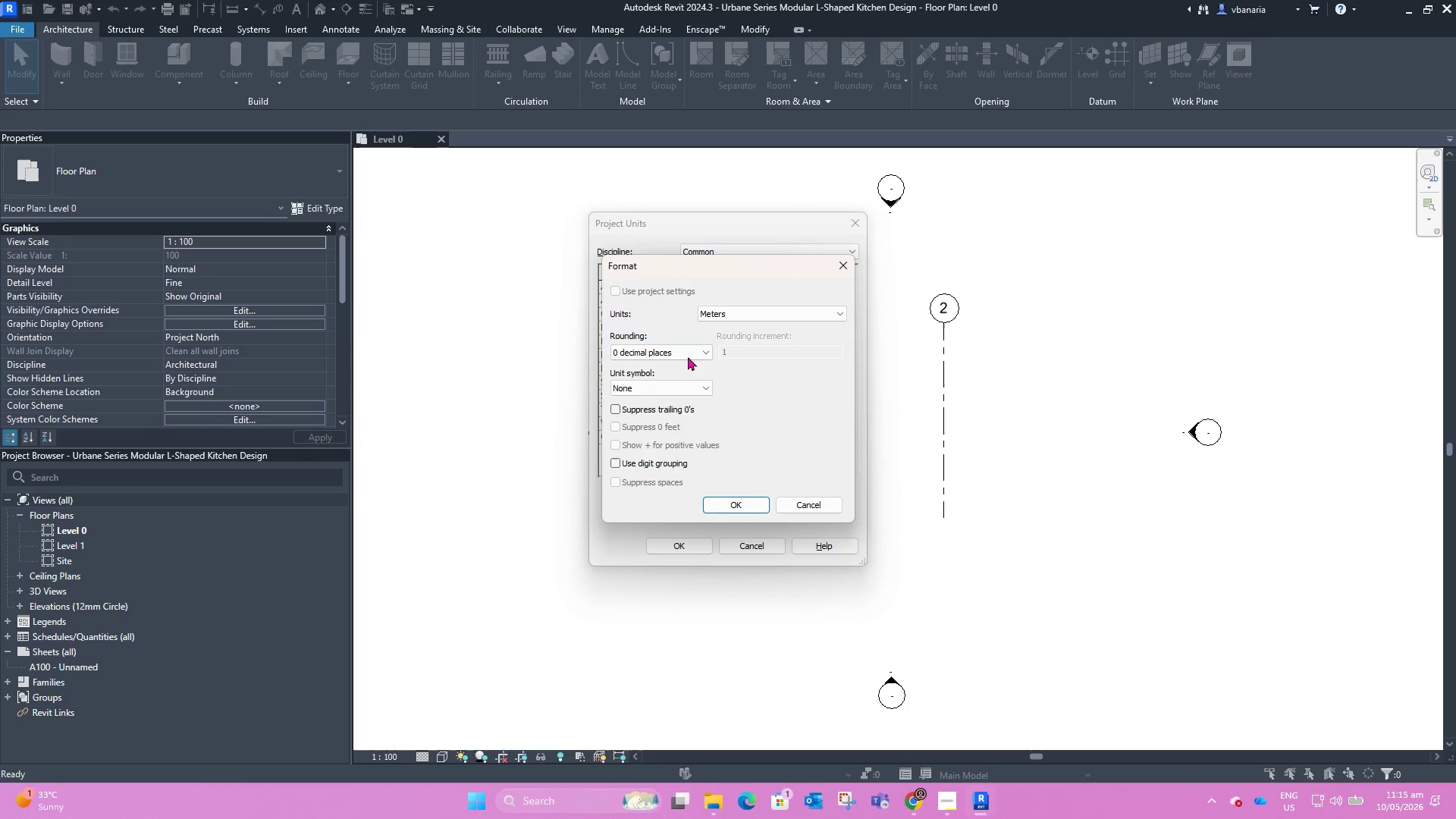 
left_click([670, 353])
 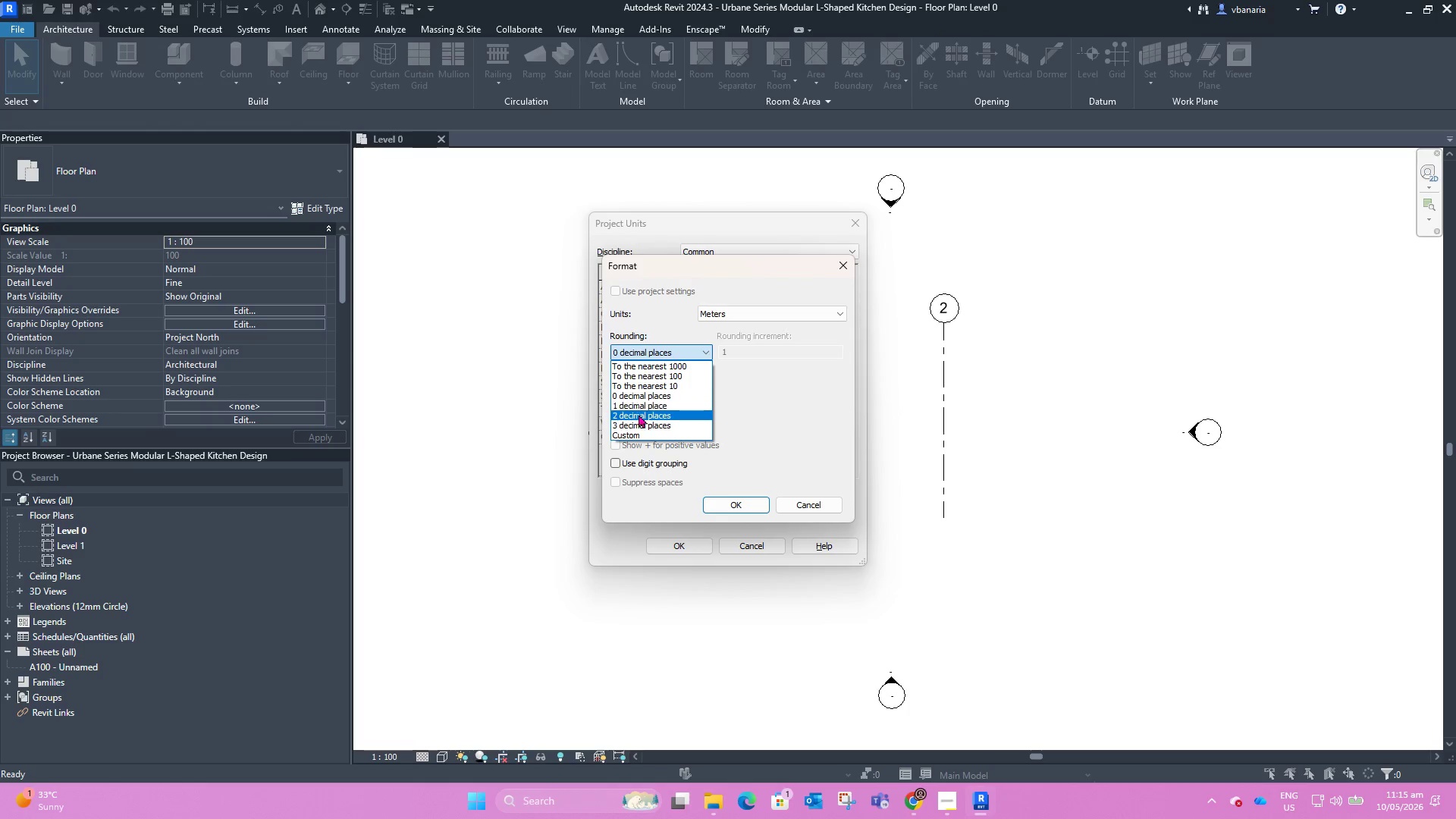 
left_click([639, 414])
 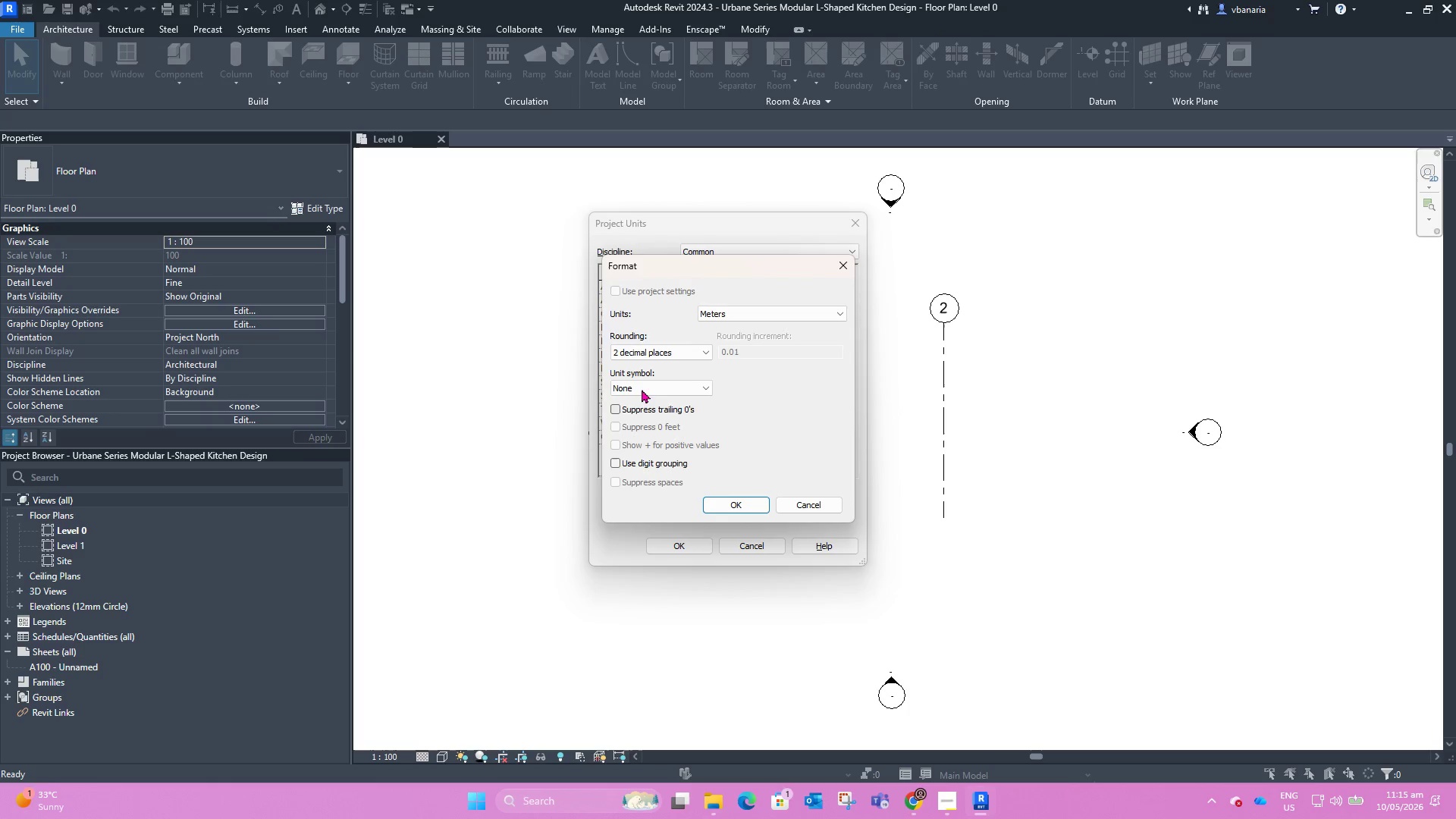 
left_click([643, 380])
 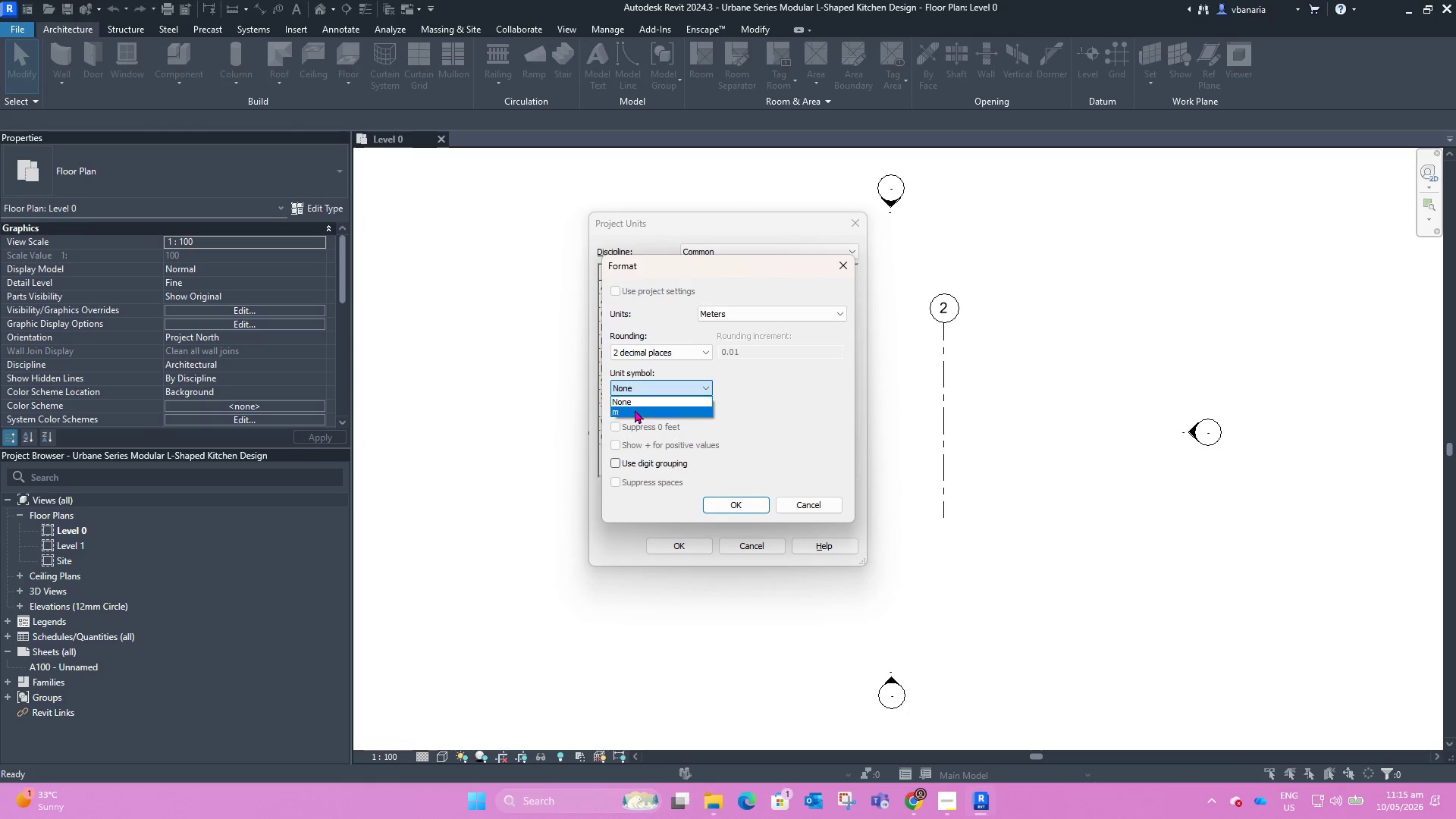 
left_click([634, 410])
 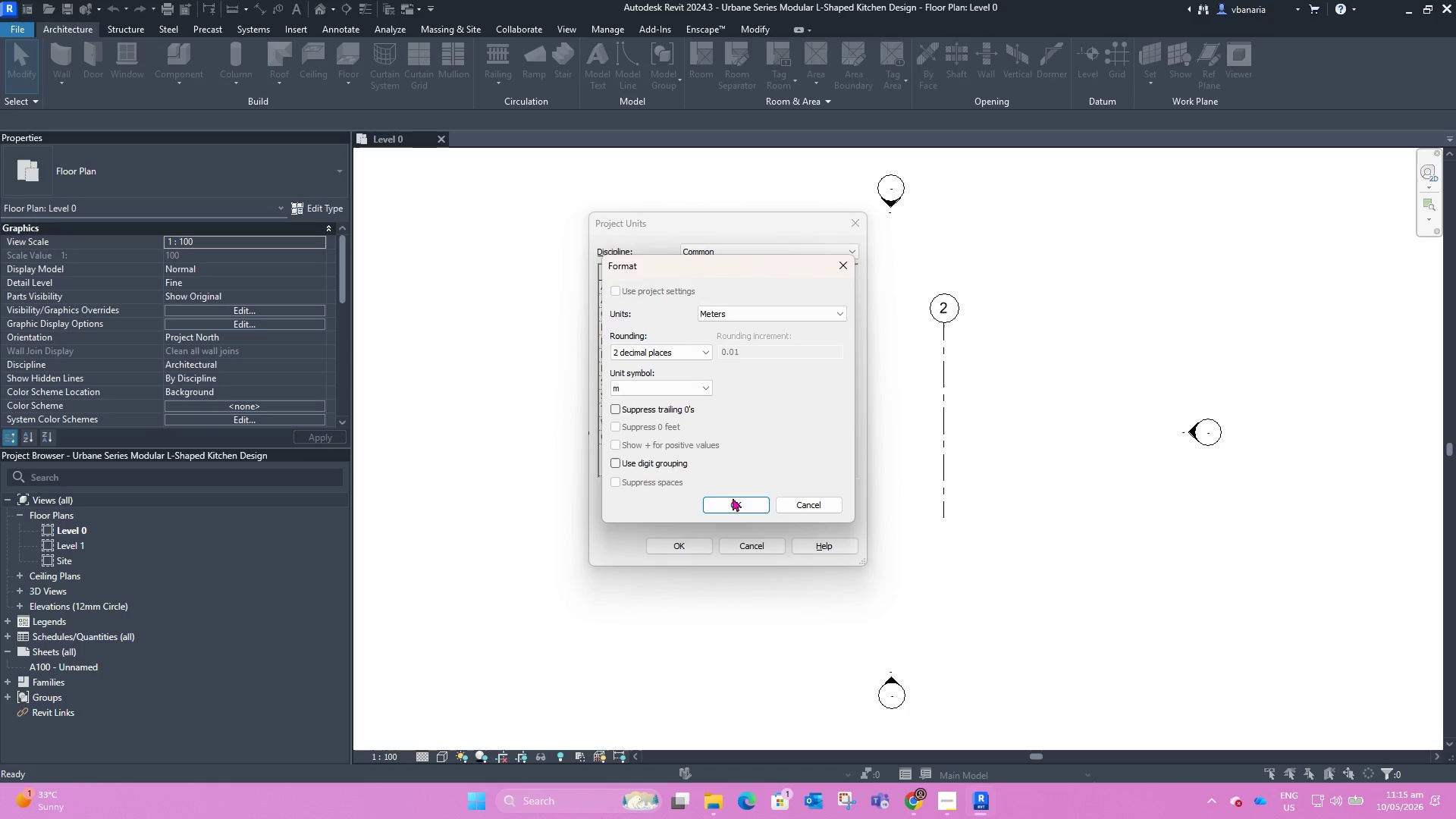 
left_click([733, 500])
 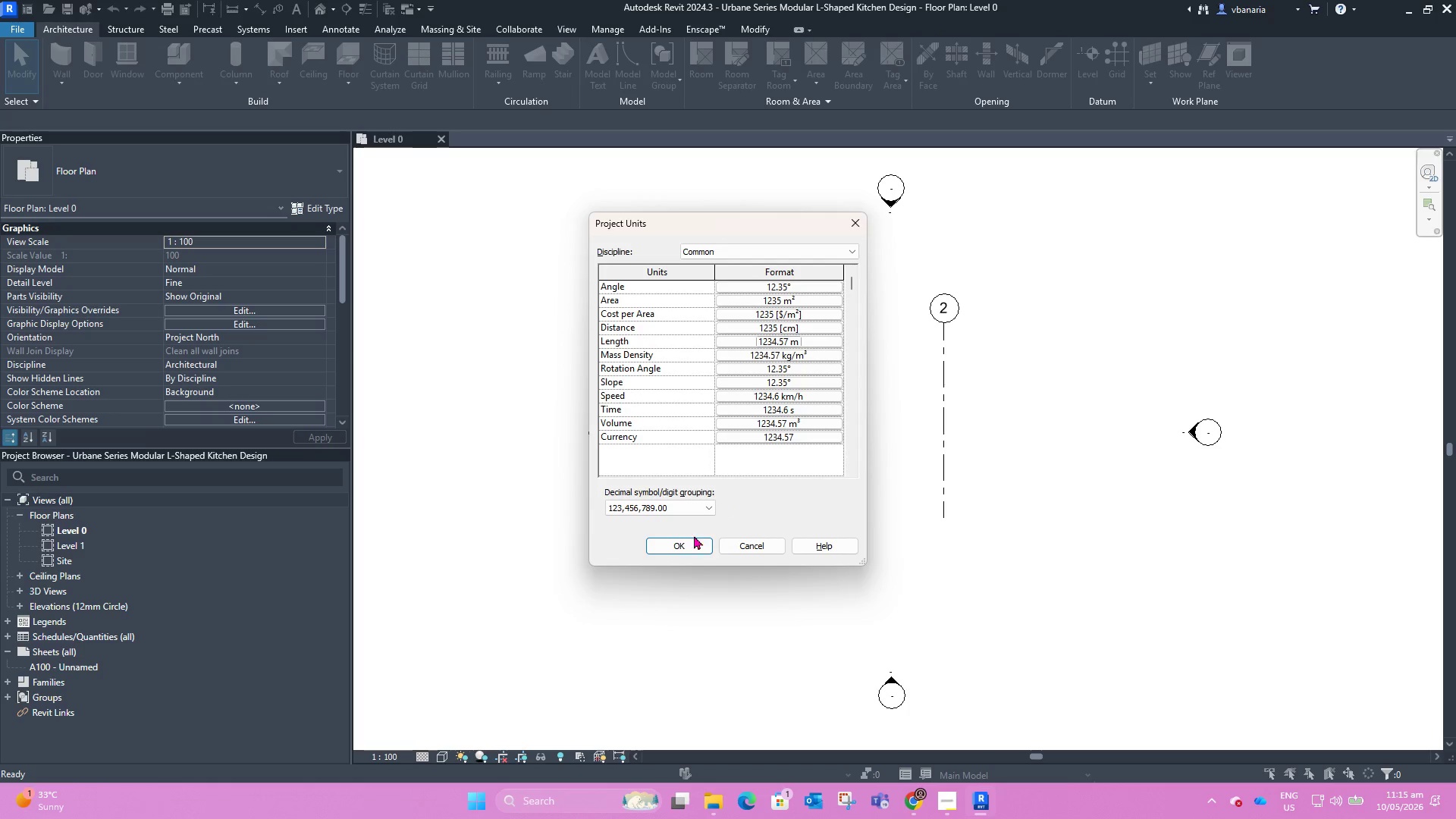 
left_click([688, 543])
 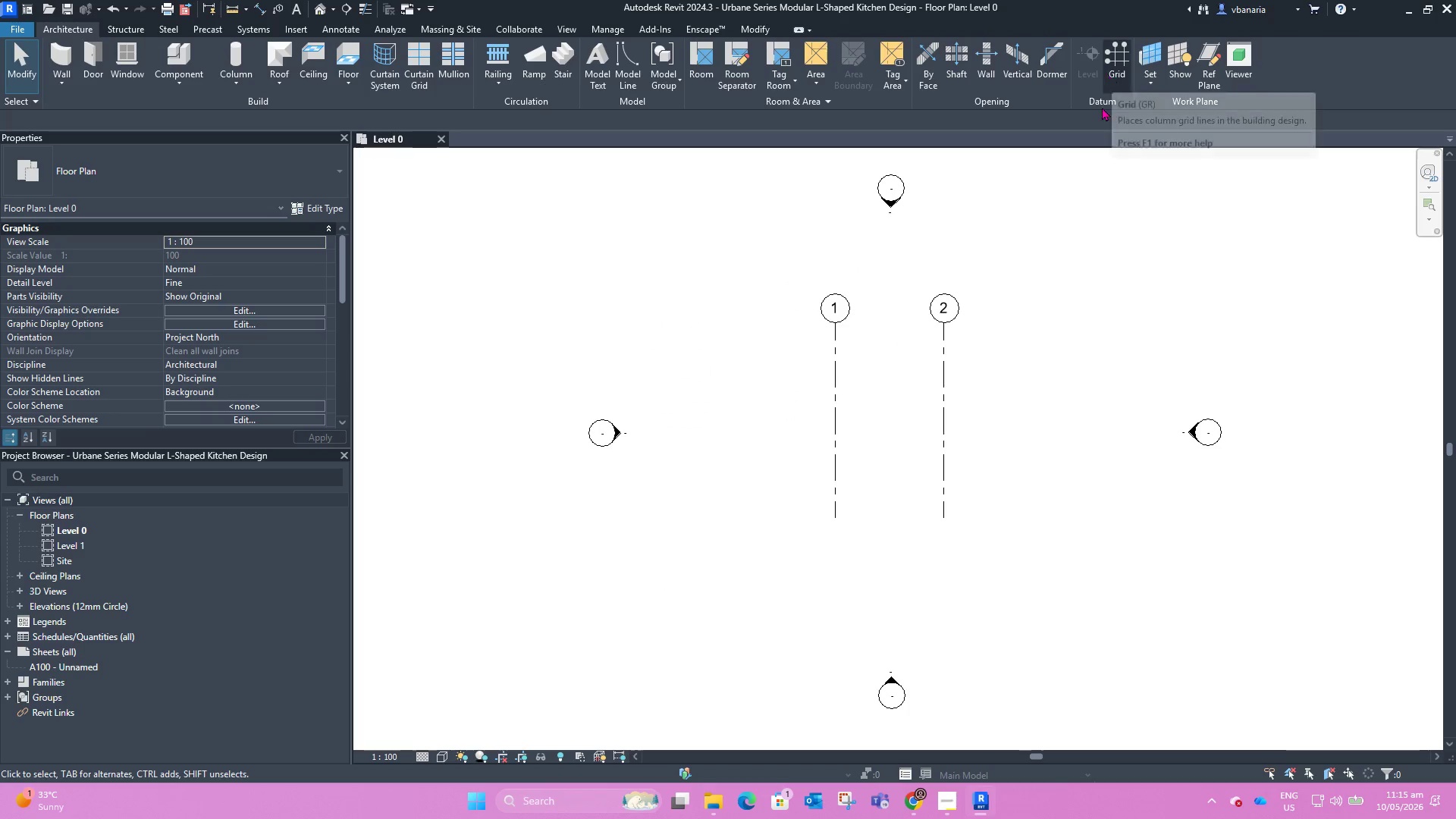 
left_click([943, 380])
 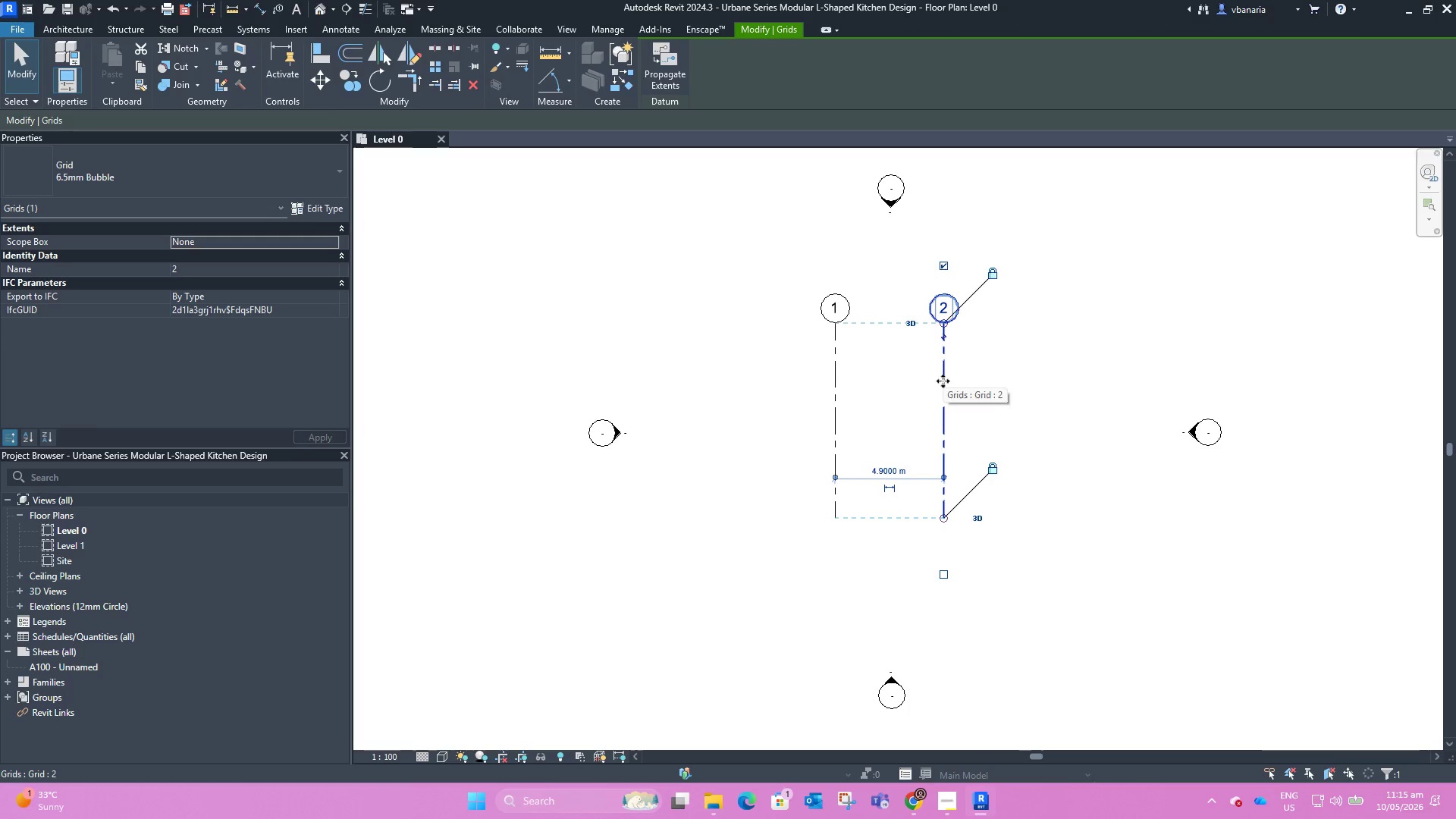 
left_click([886, 463])
 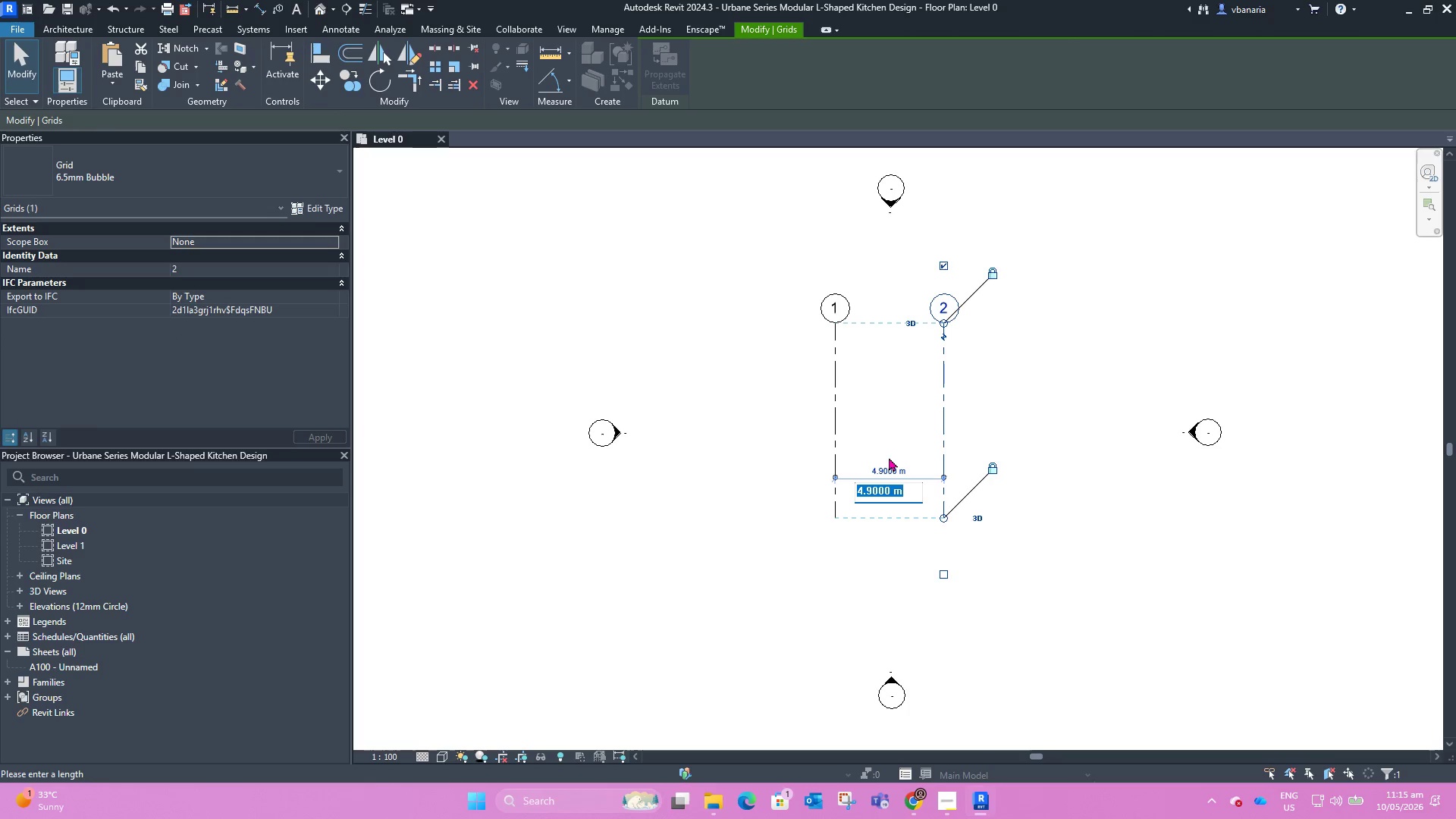 
key(Backspace)
 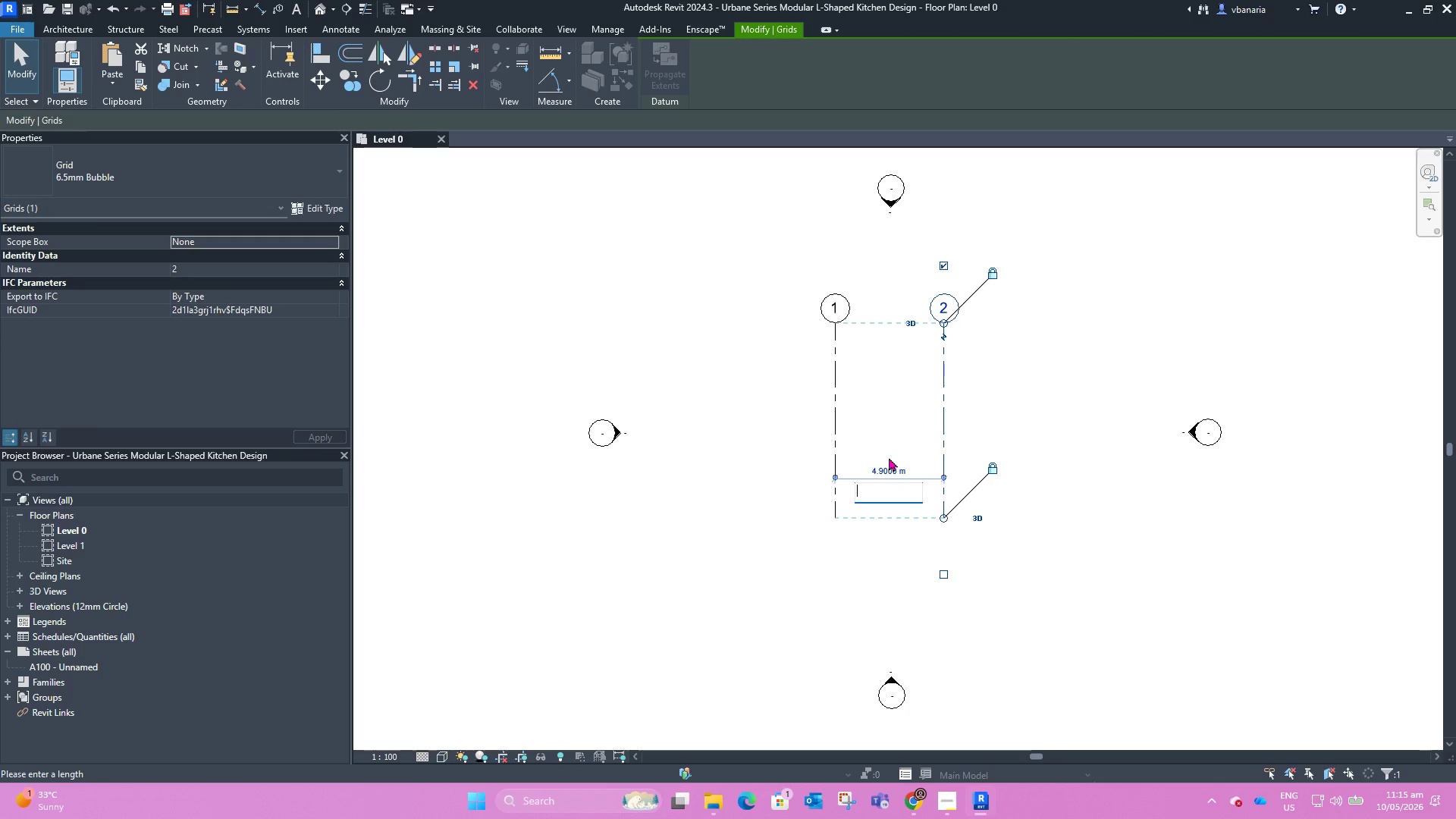 
key(3)
 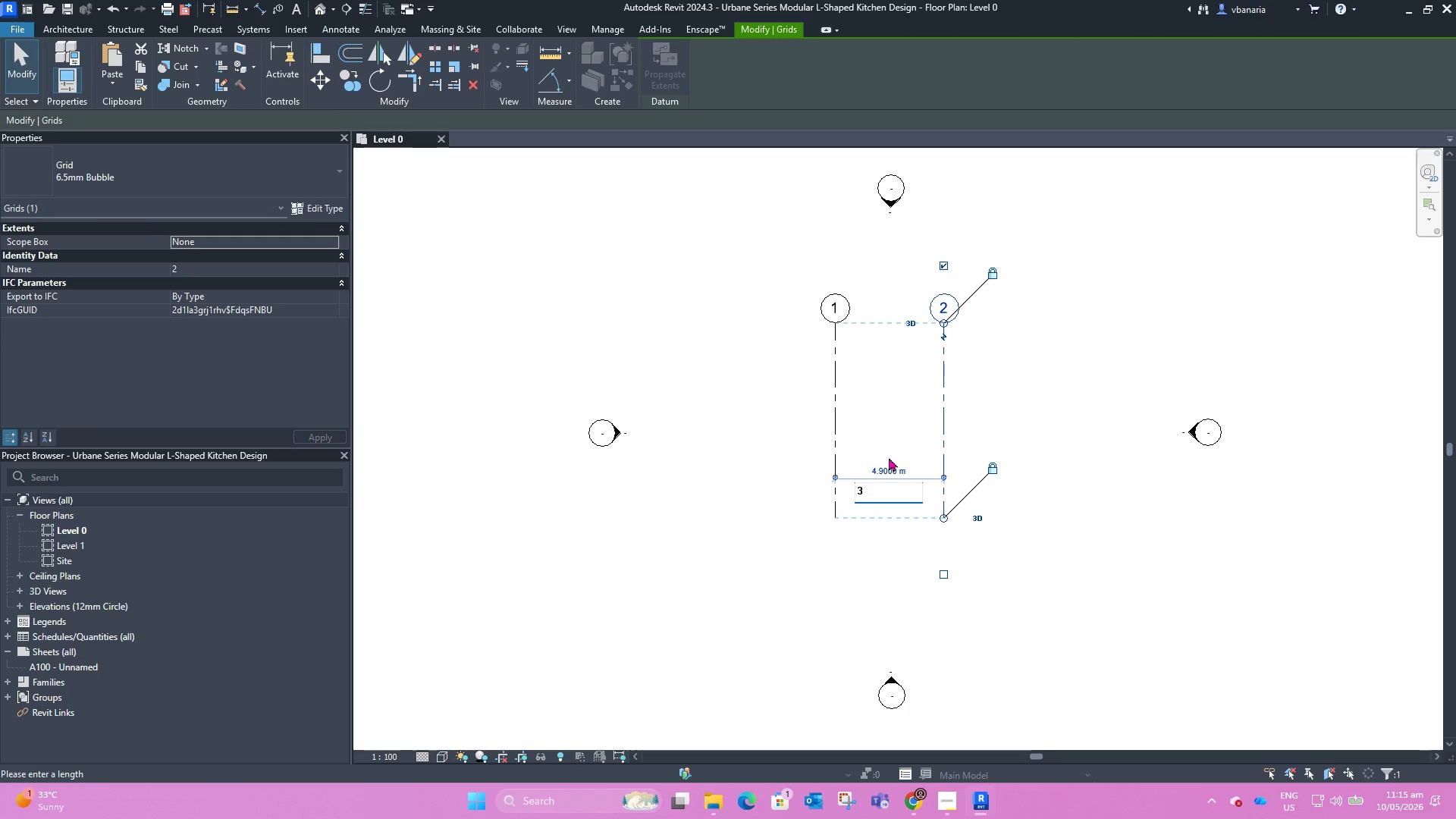 
left_click([1053, 431])
 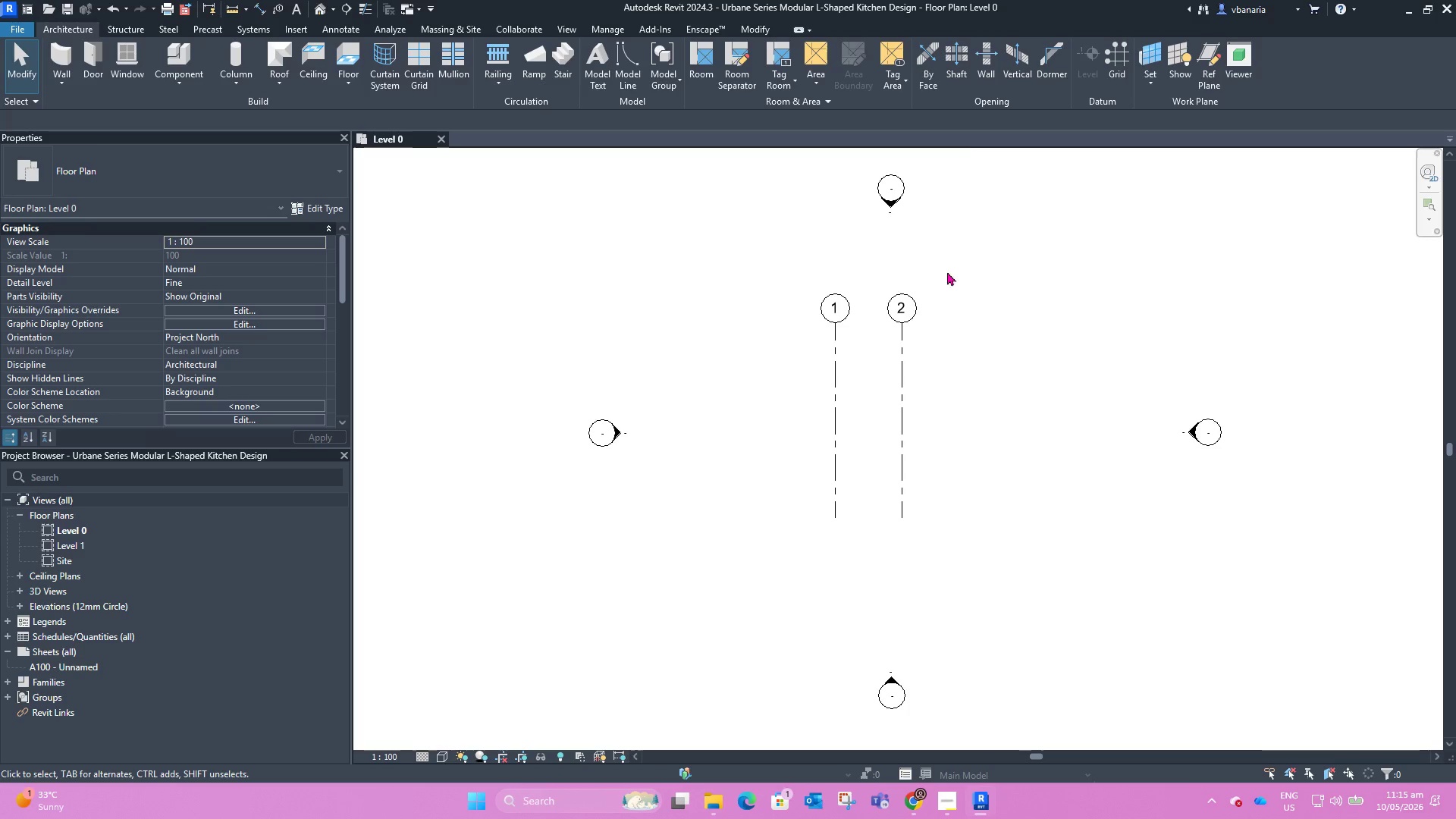 
left_click([1114, 70])
 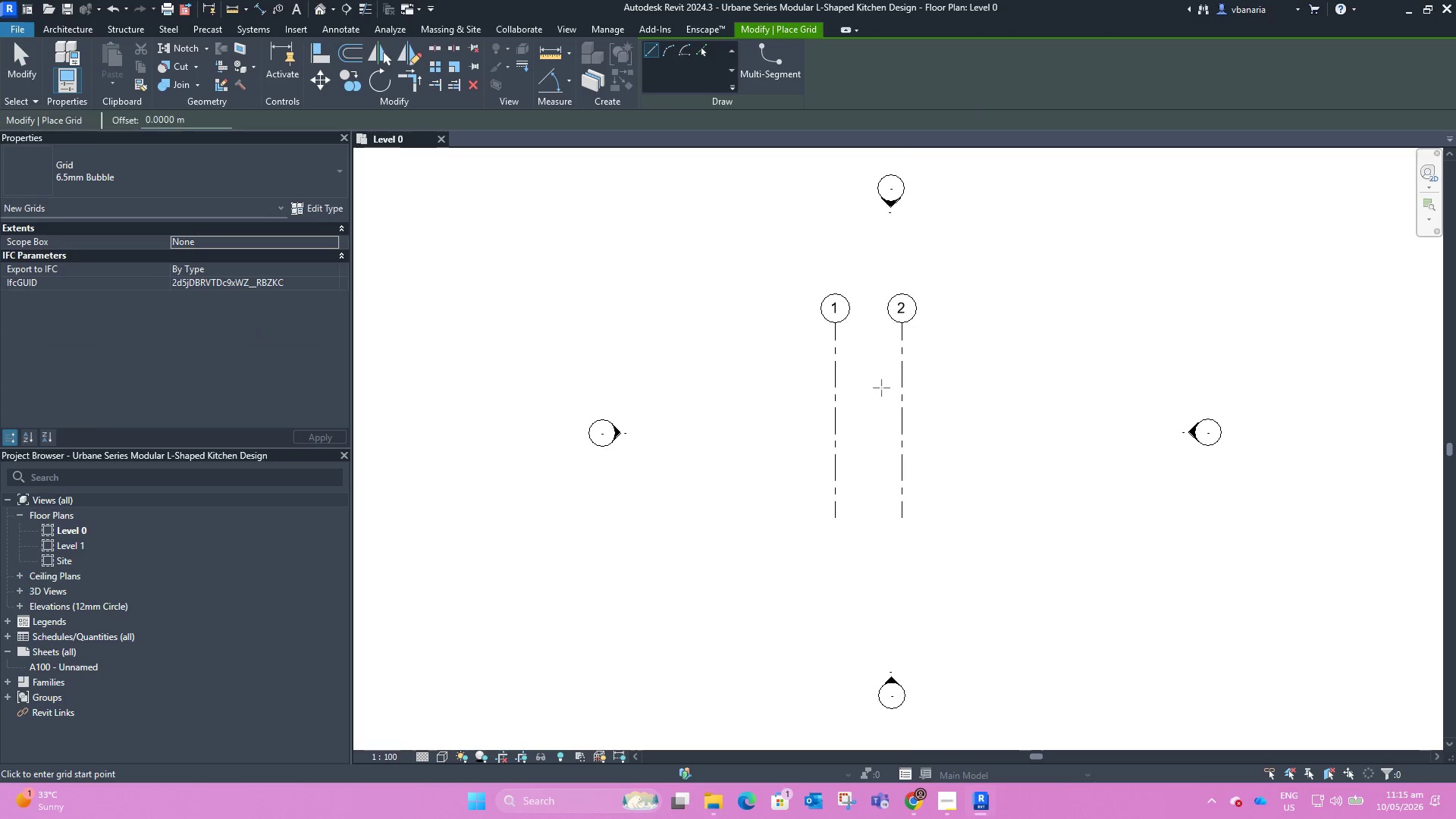 
scroll: coordinate [881, 387], scroll_direction: up, amount: 1.0
 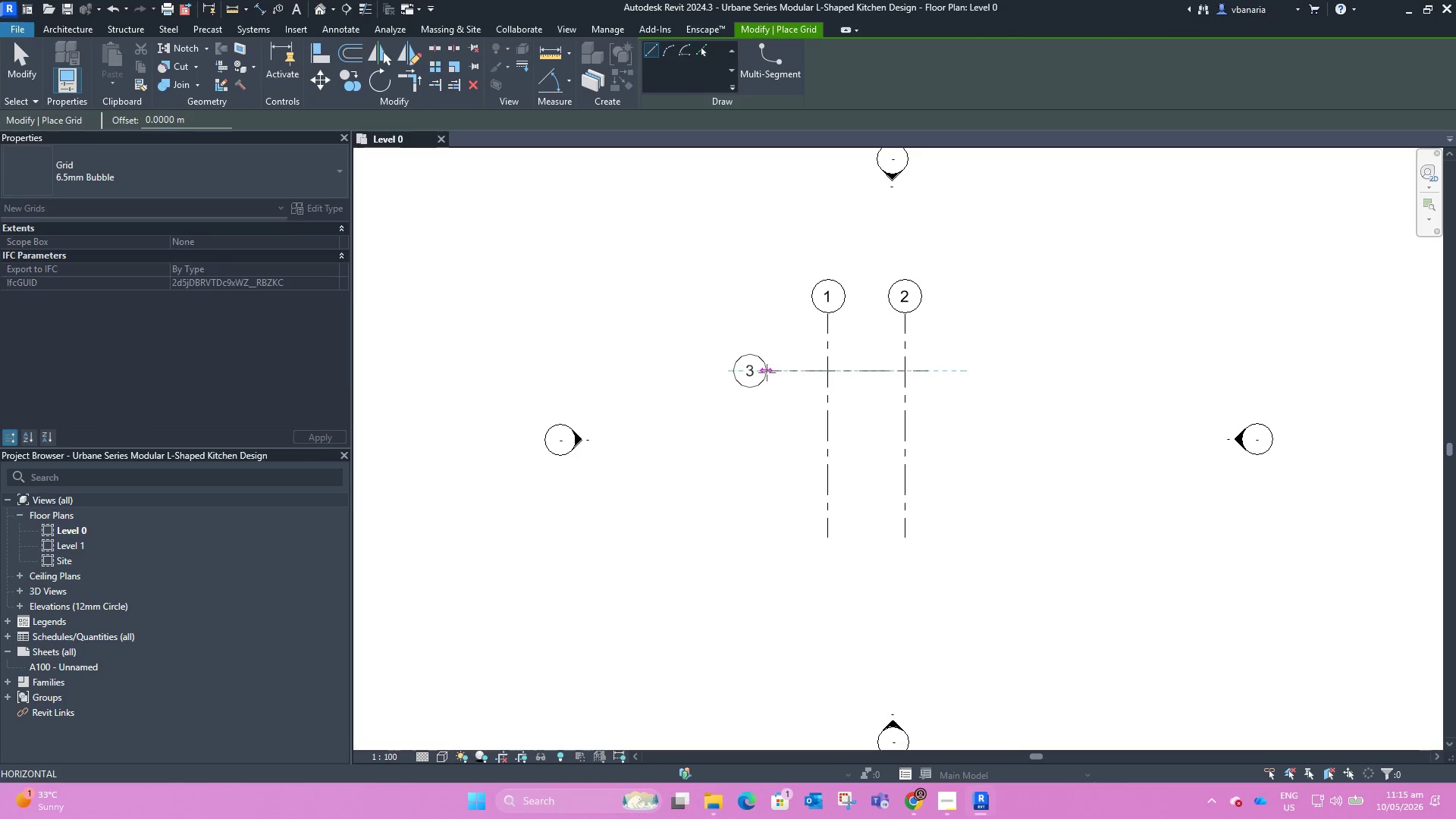 
key(Escape)
 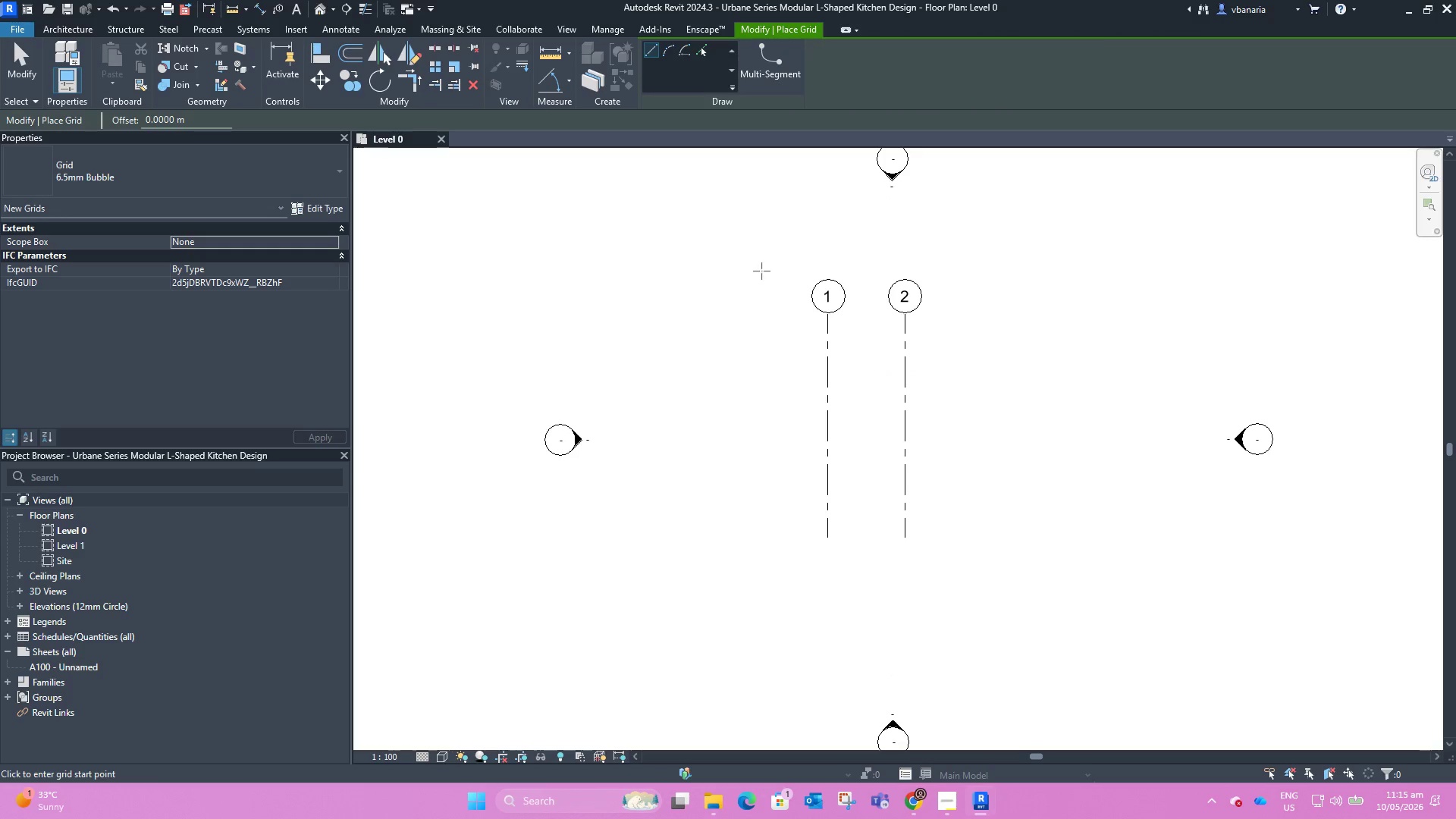 
key(Escape)
 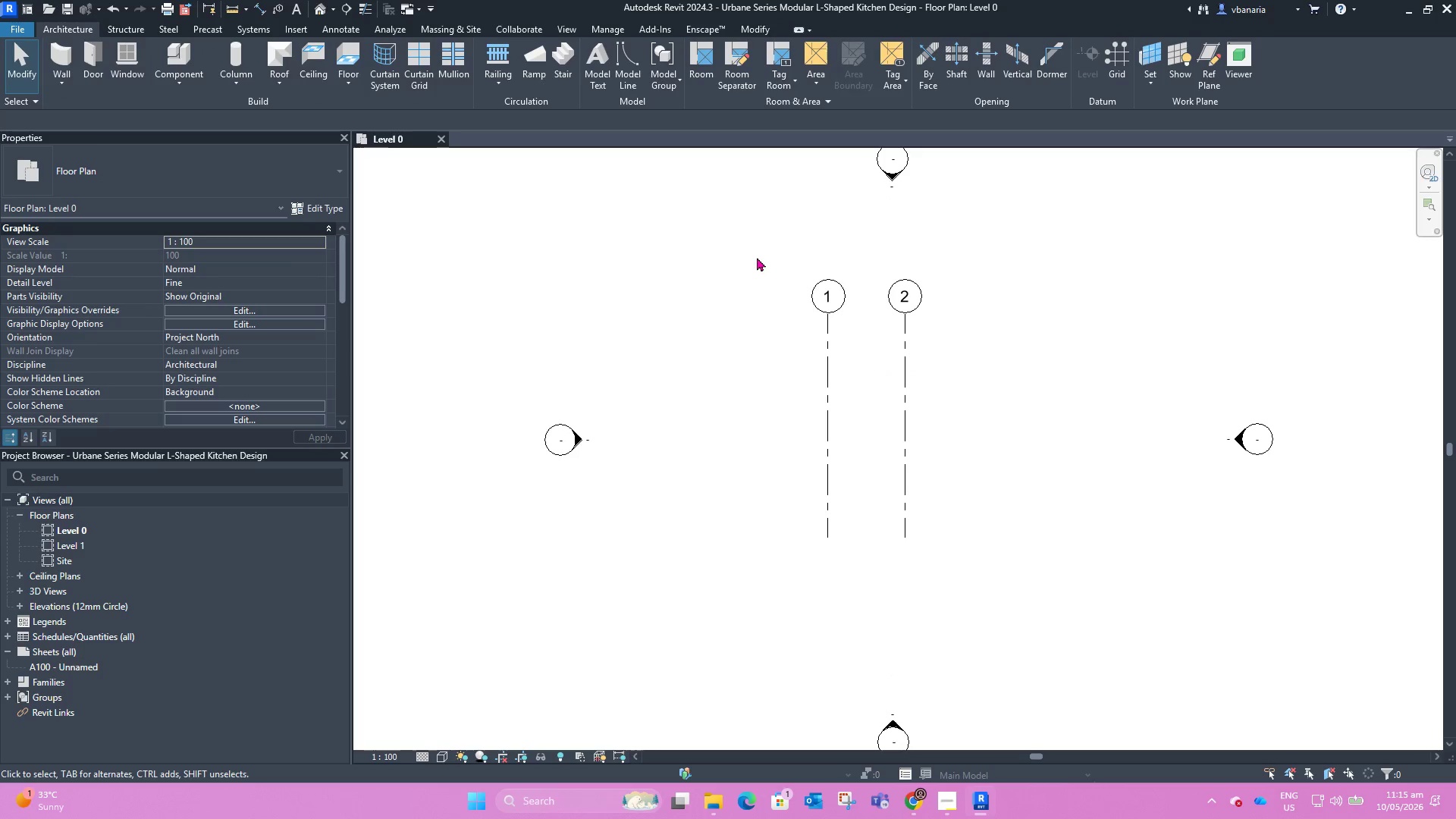 
left_click_drag(start_coordinate=[756, 256], to_coordinate=[972, 575])
 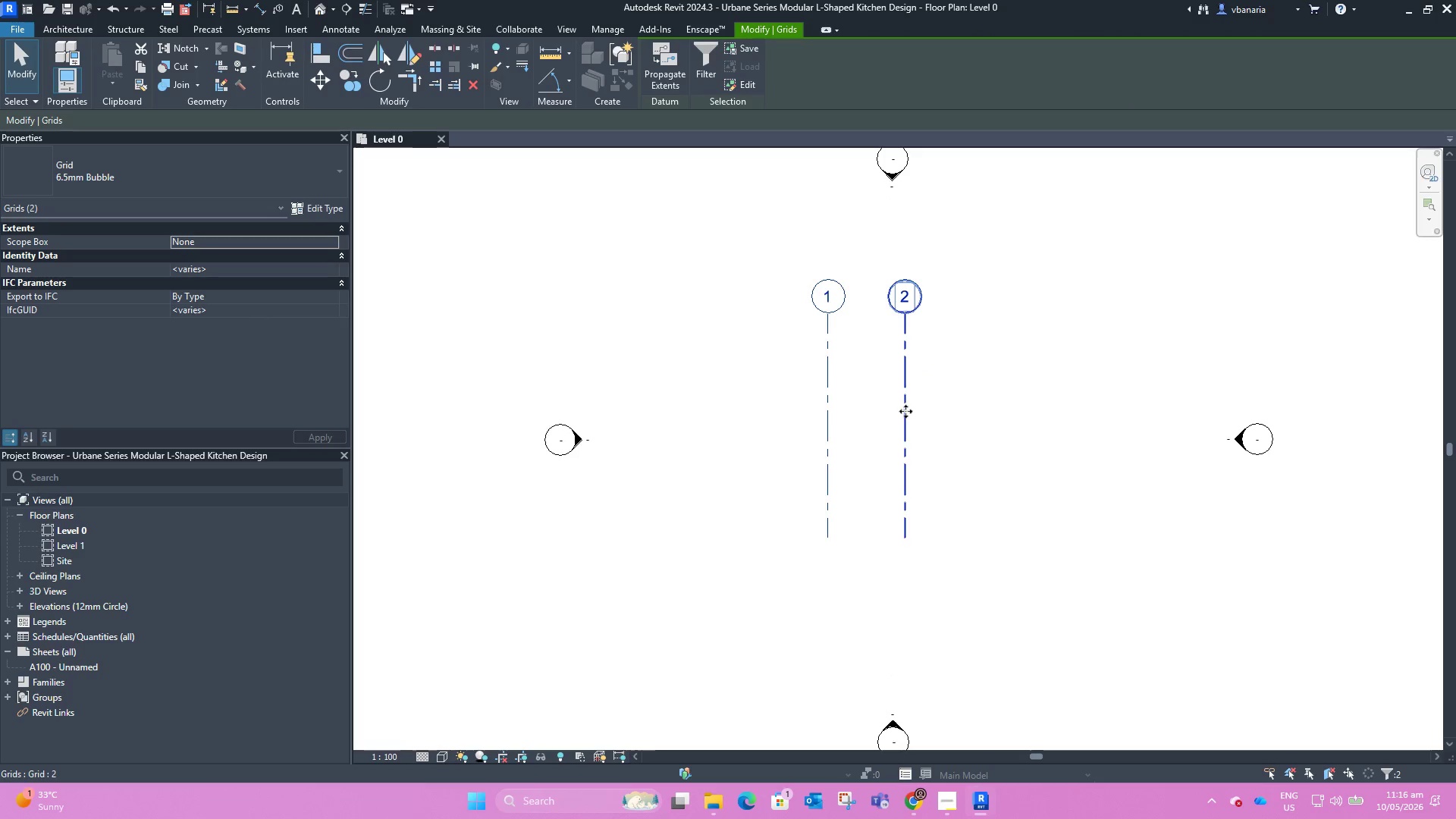 
left_click_drag(start_coordinate=[905, 410], to_coordinate=[937, 412])
 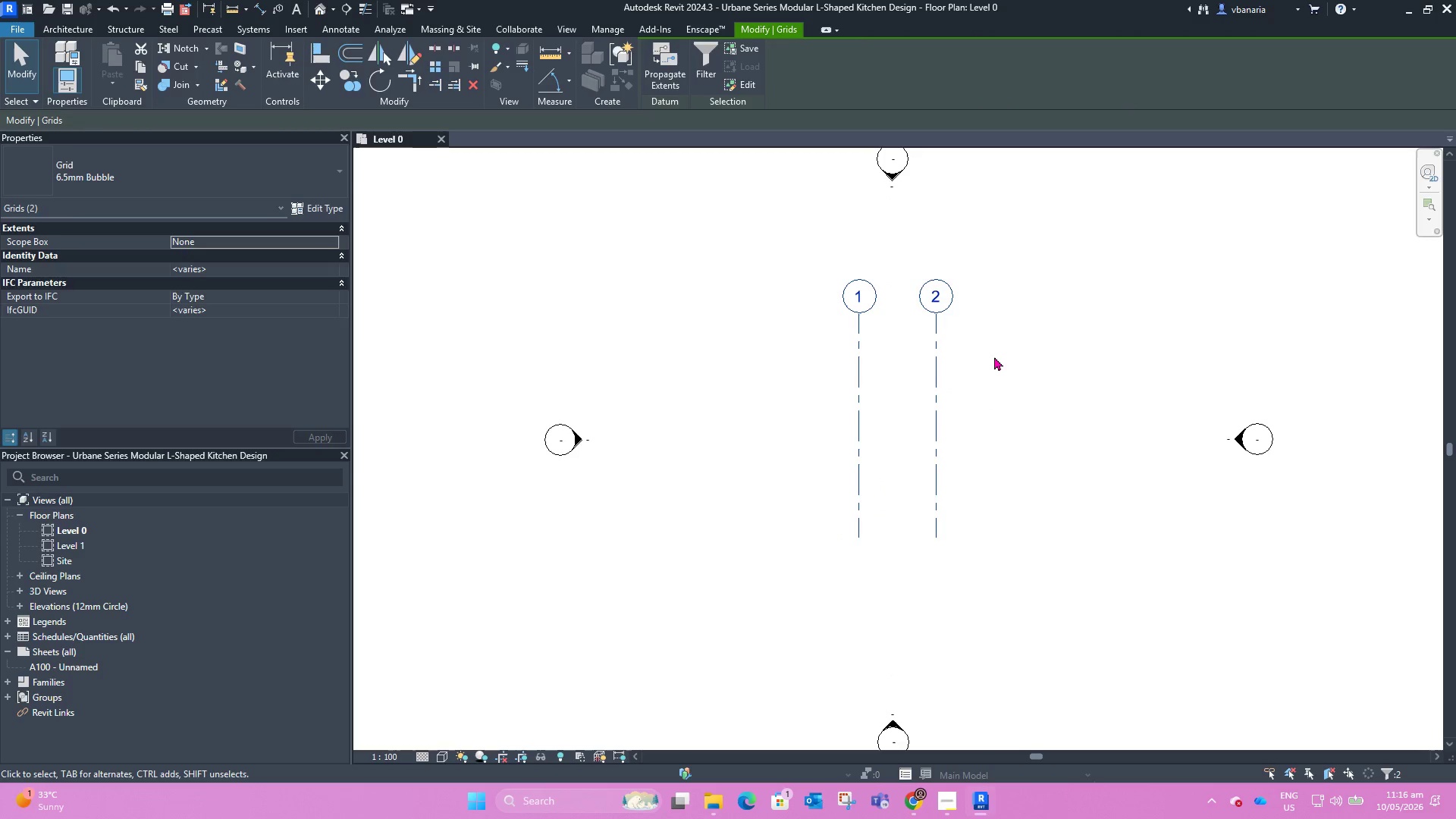 
left_click([996, 355])
 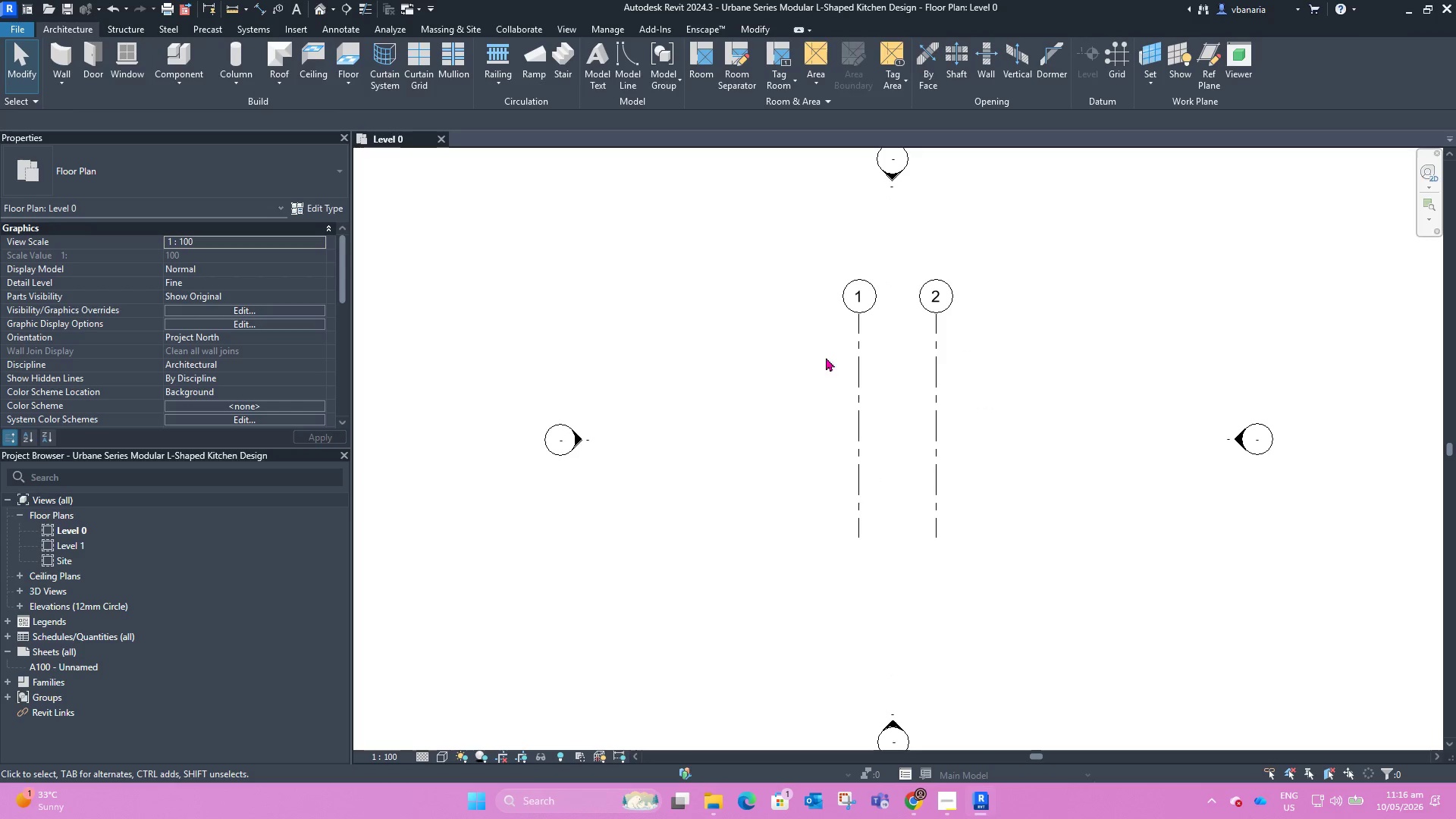 
left_click_drag(start_coordinate=[733, 284], to_coordinate=[983, 556])
 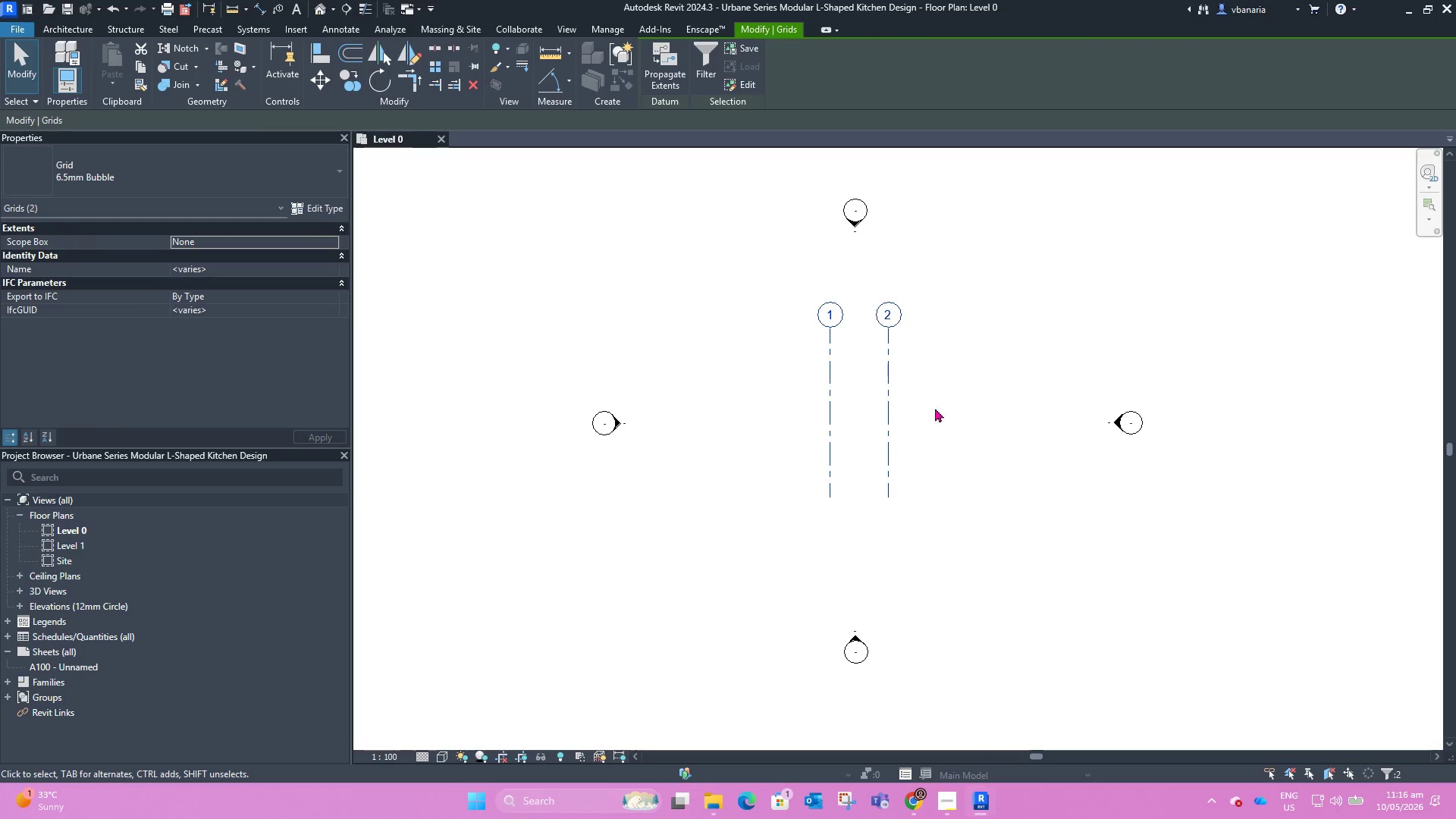 
scroll: coordinate [740, 372], scroll_direction: down, amount: 2.0
 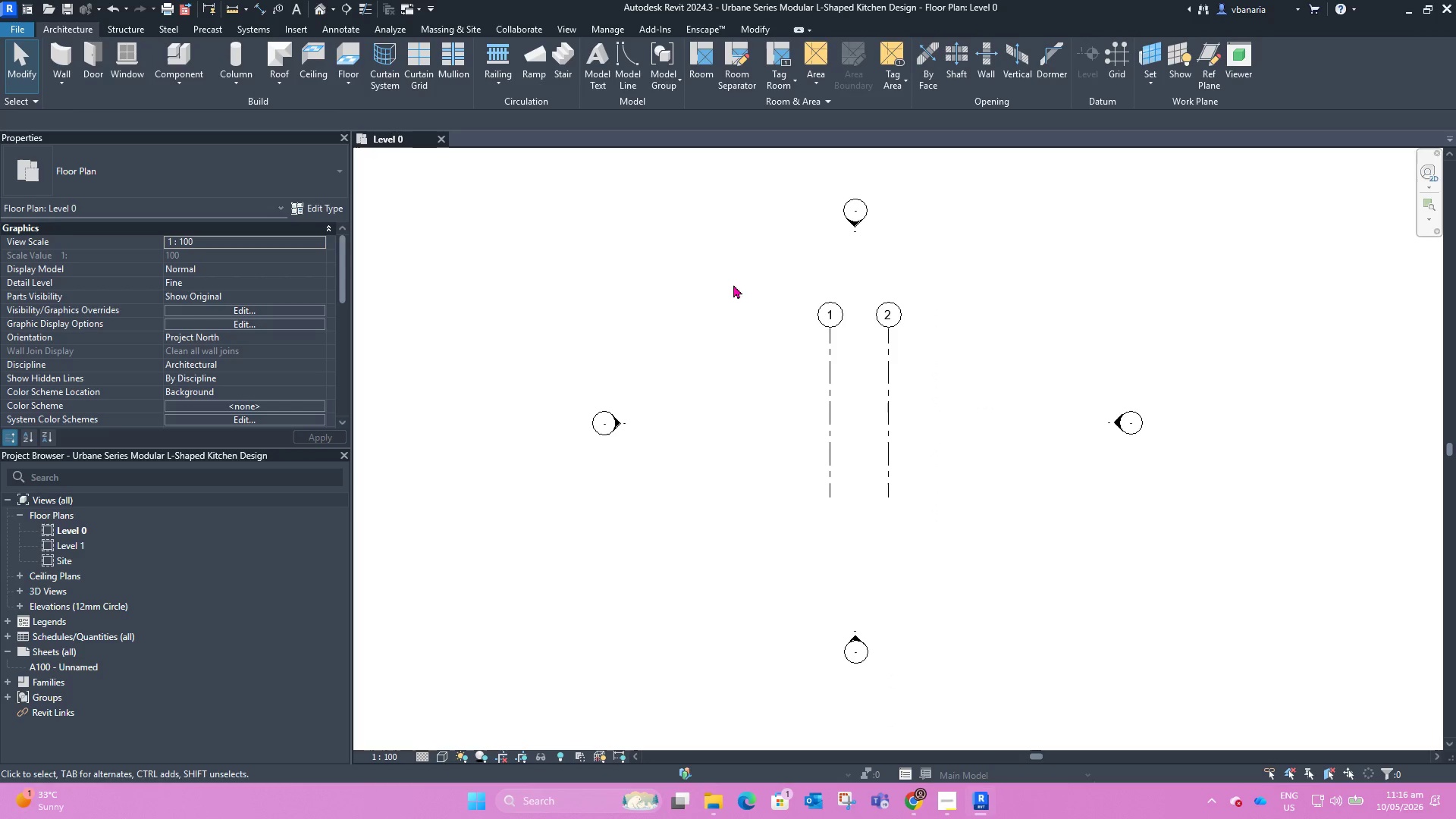 
left_click([935, 403])
 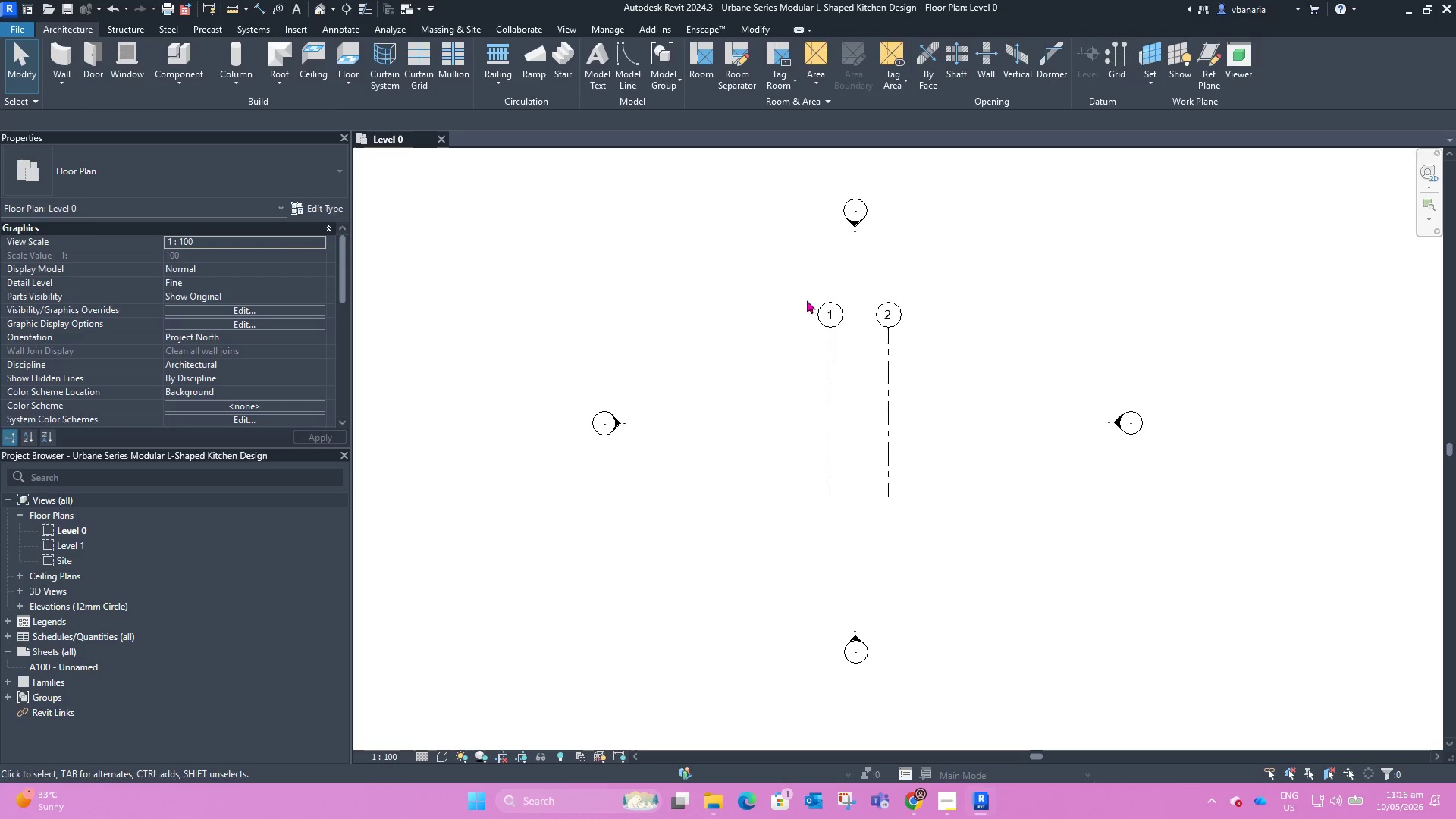 
left_click_drag(start_coordinate=[765, 276], to_coordinate=[972, 547])
 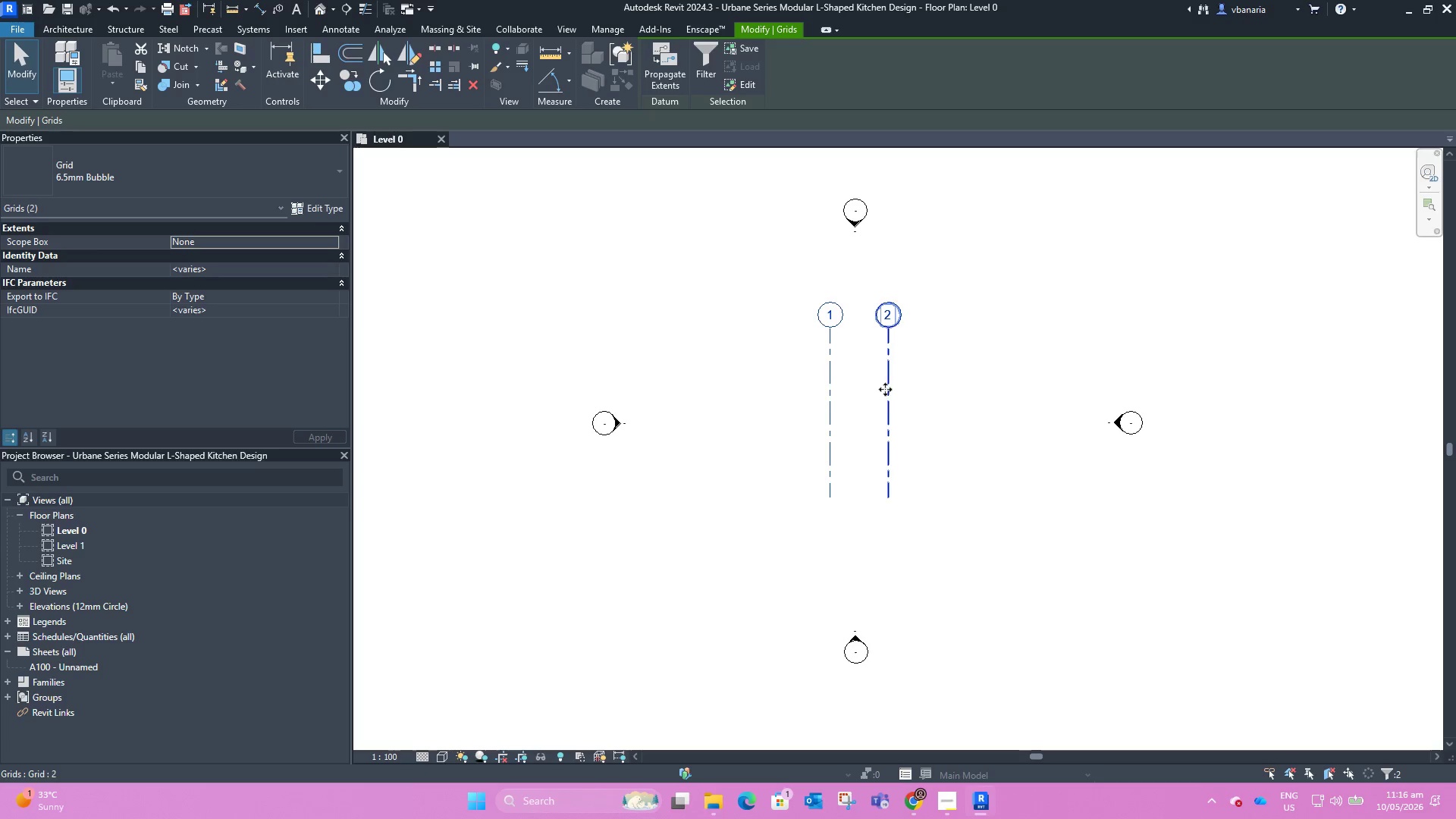 
left_click_drag(start_coordinate=[885, 389], to_coordinate=[885, 419])
 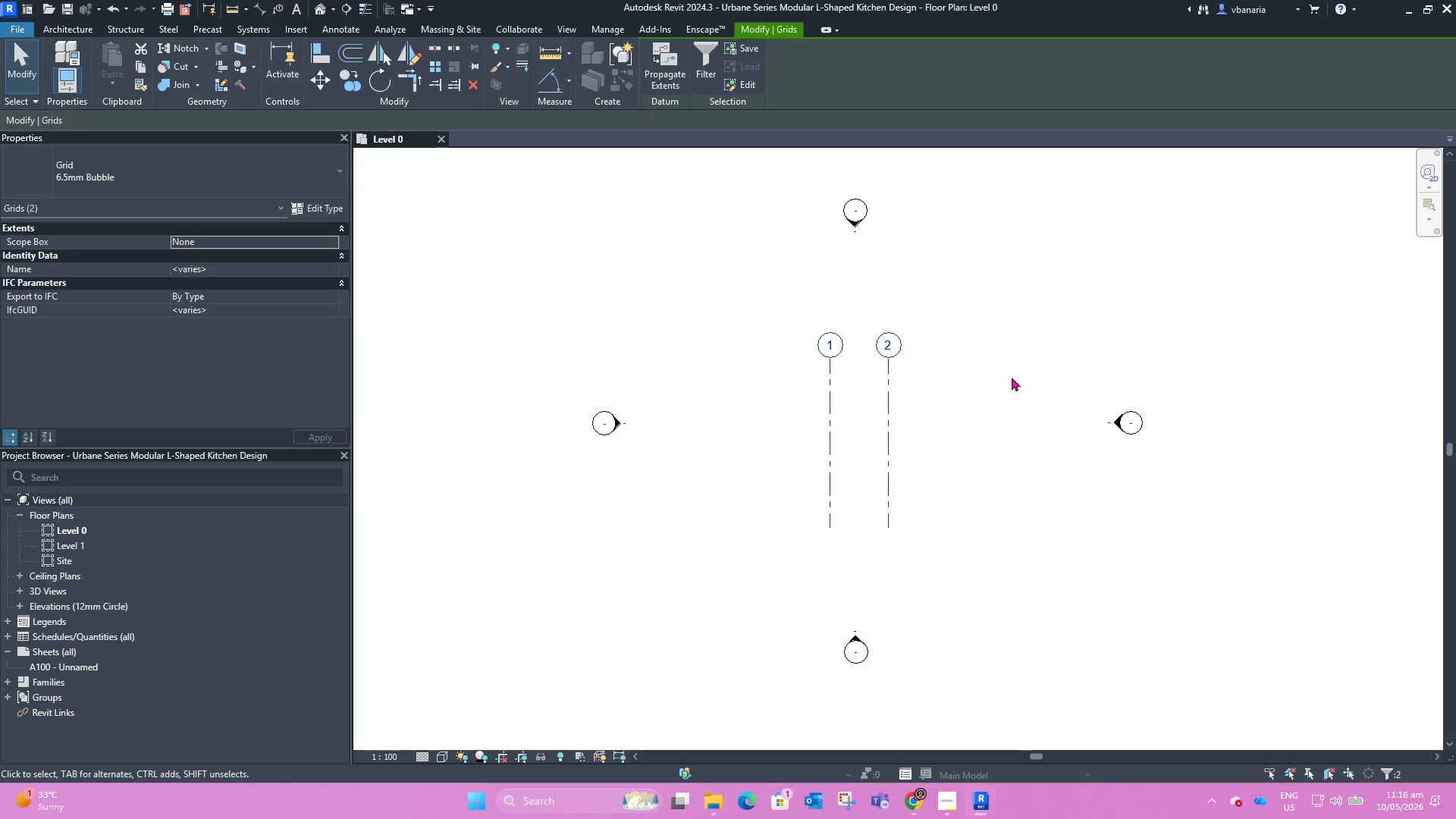 
left_click([1012, 377])
 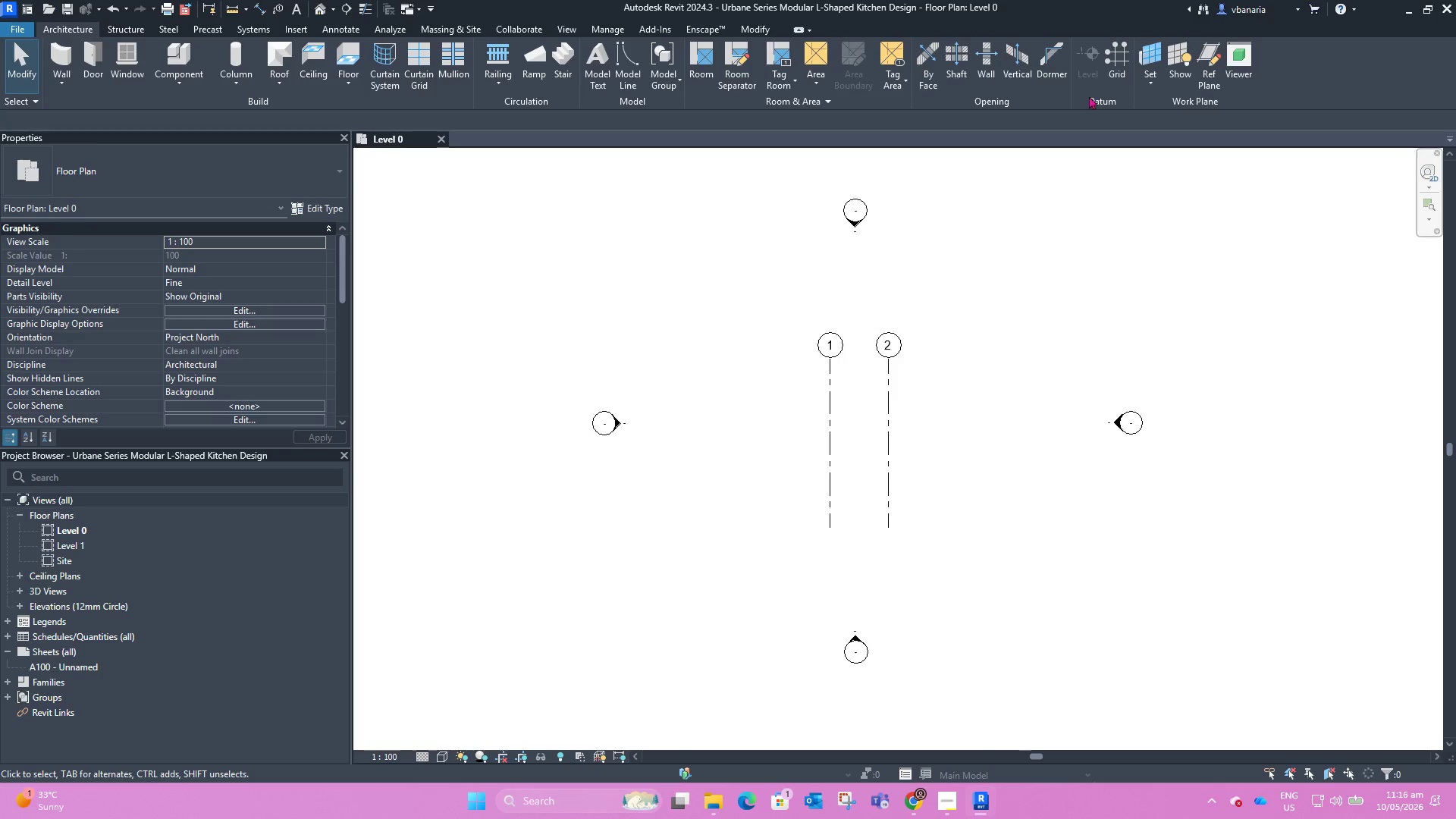 
left_click([1117, 58])
 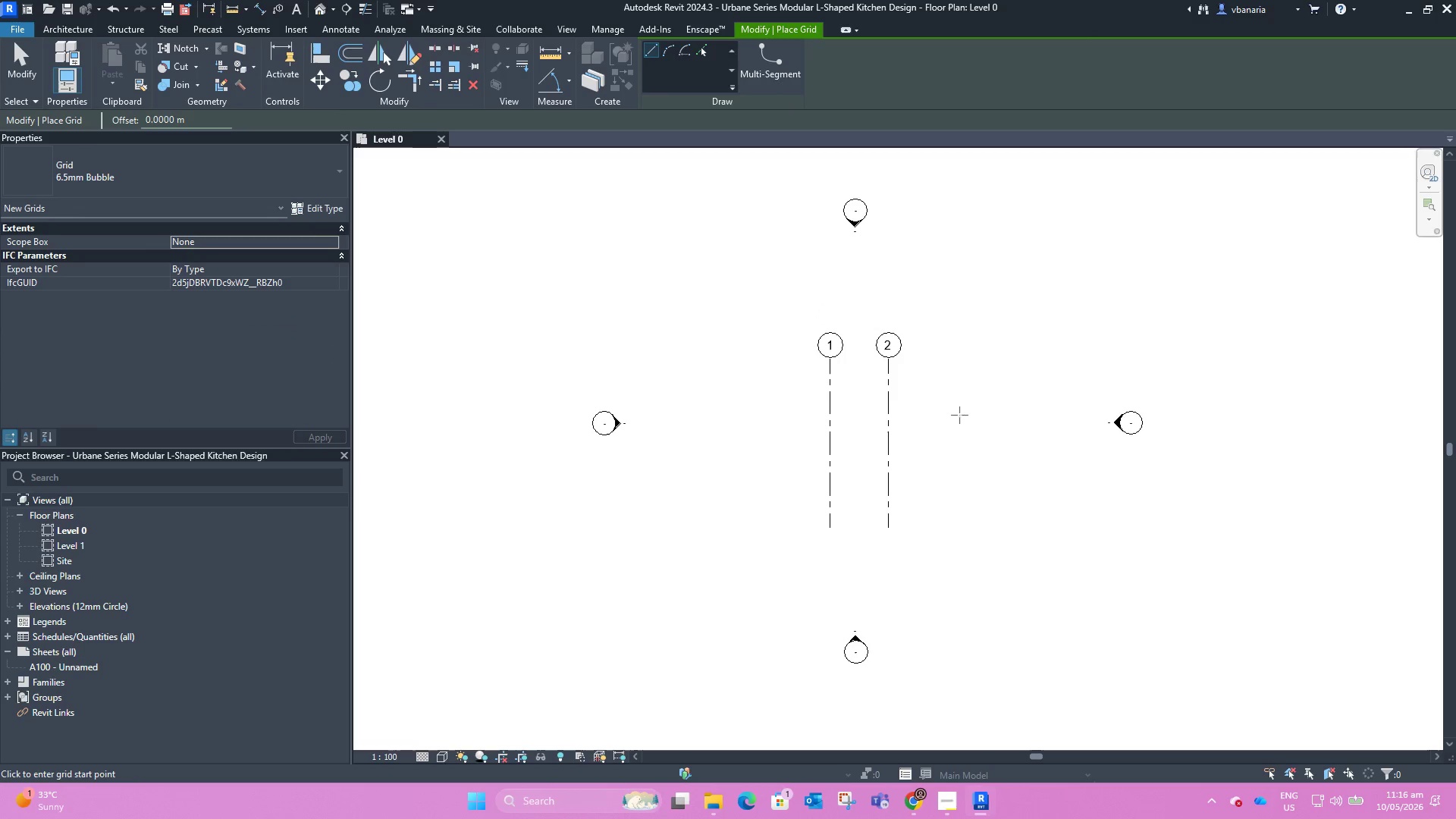 
left_click([952, 394])
 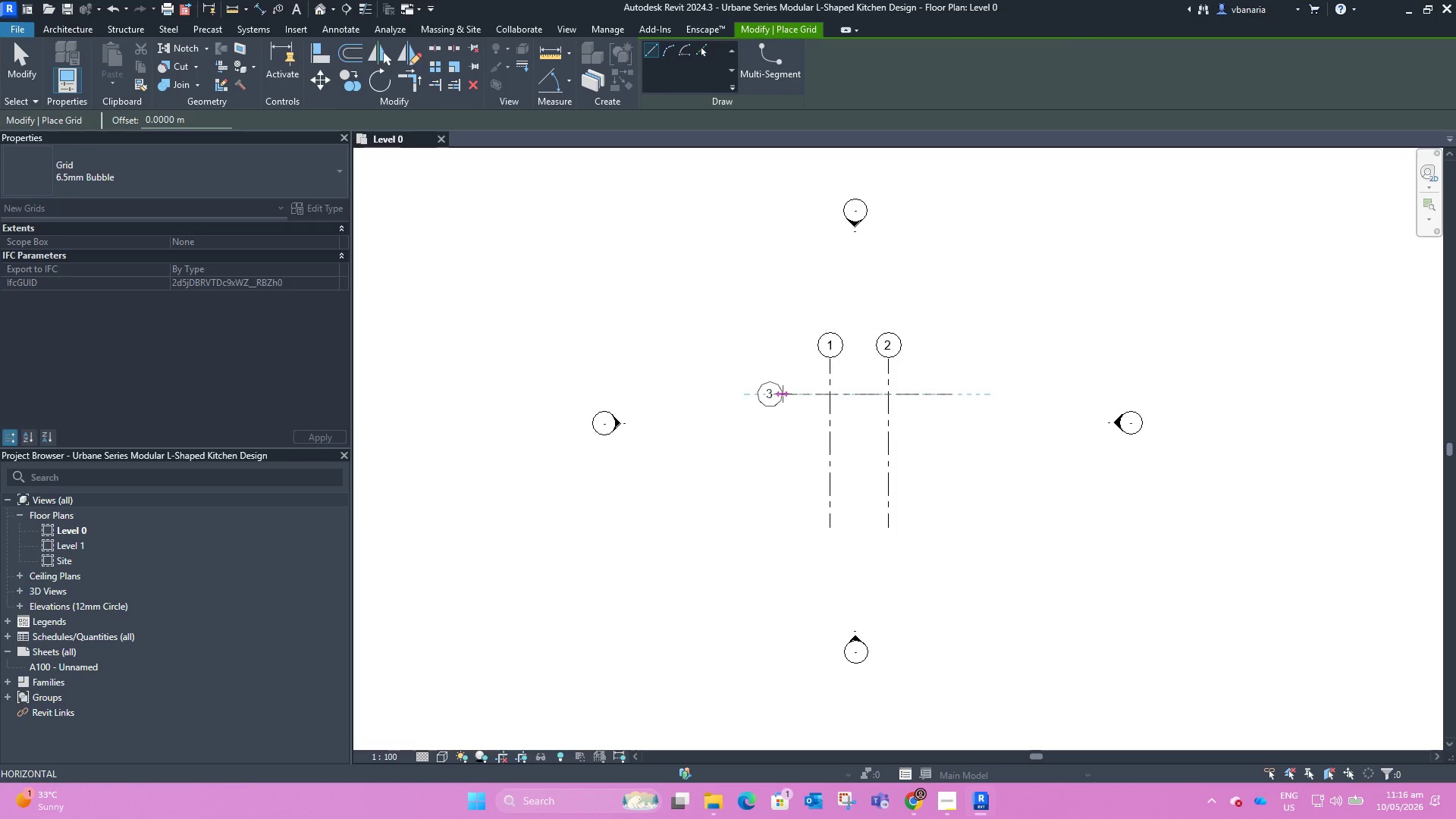 
left_click([787, 394])
 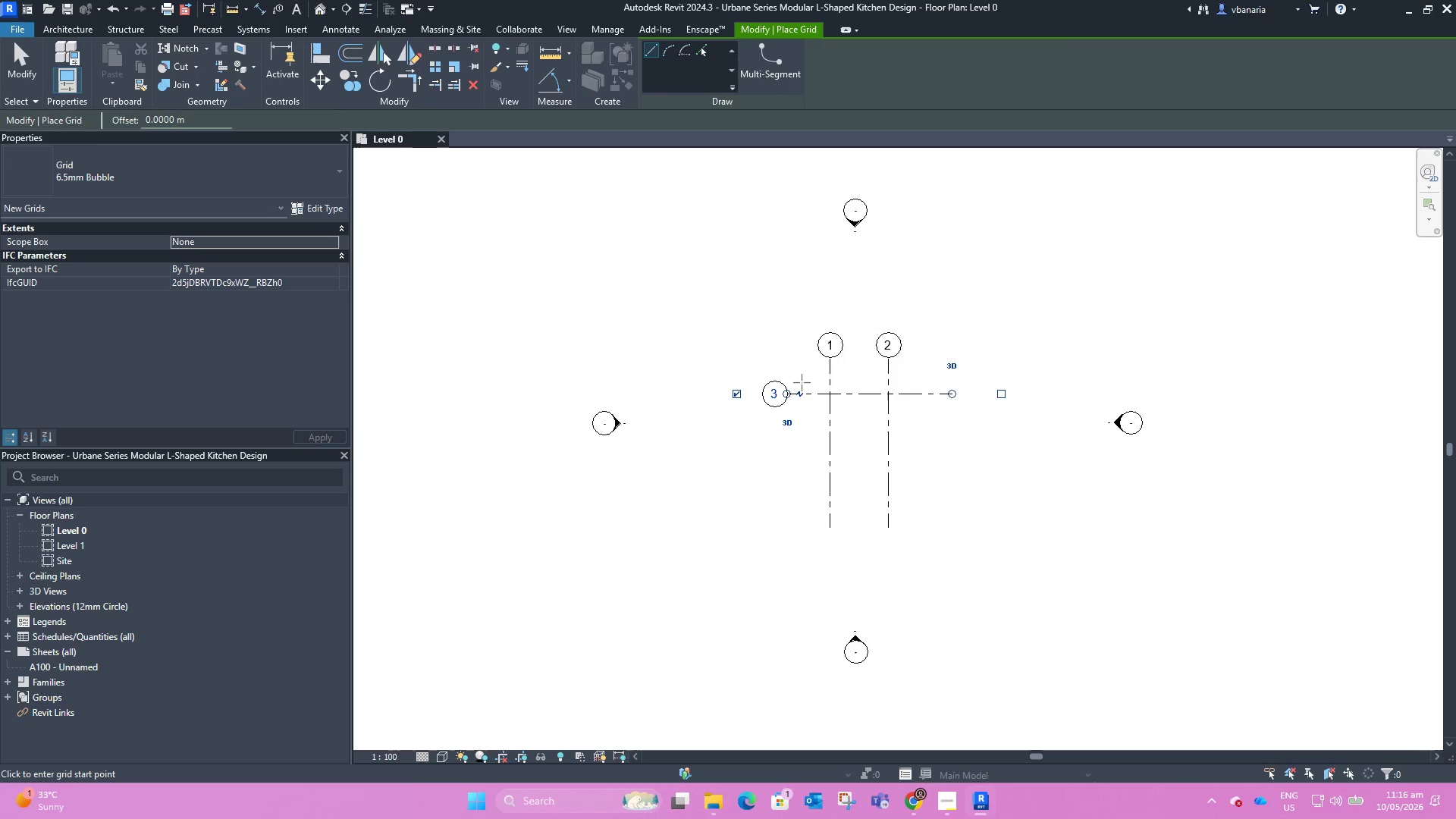 
key(Escape)
 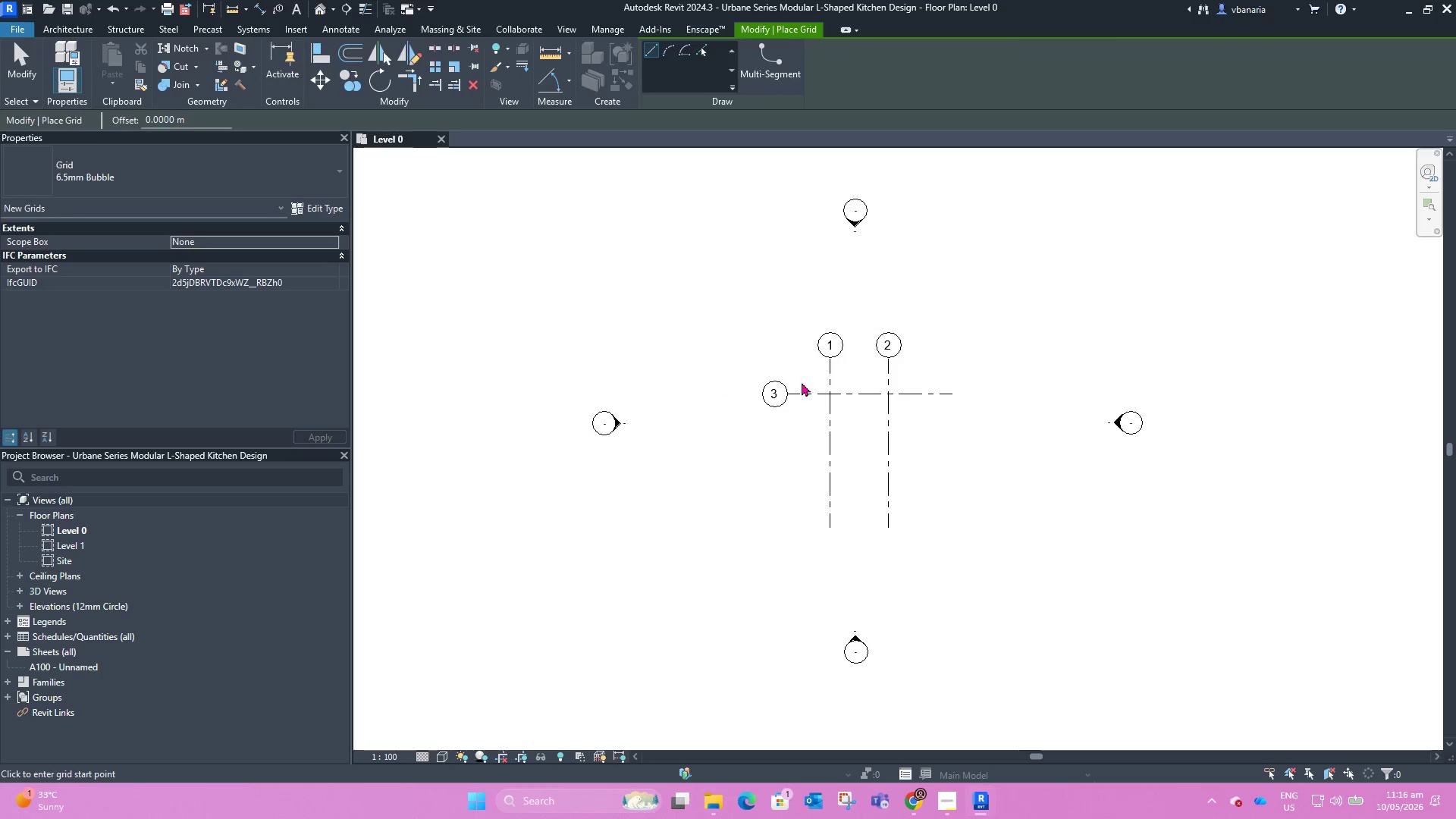 
key(Escape)
 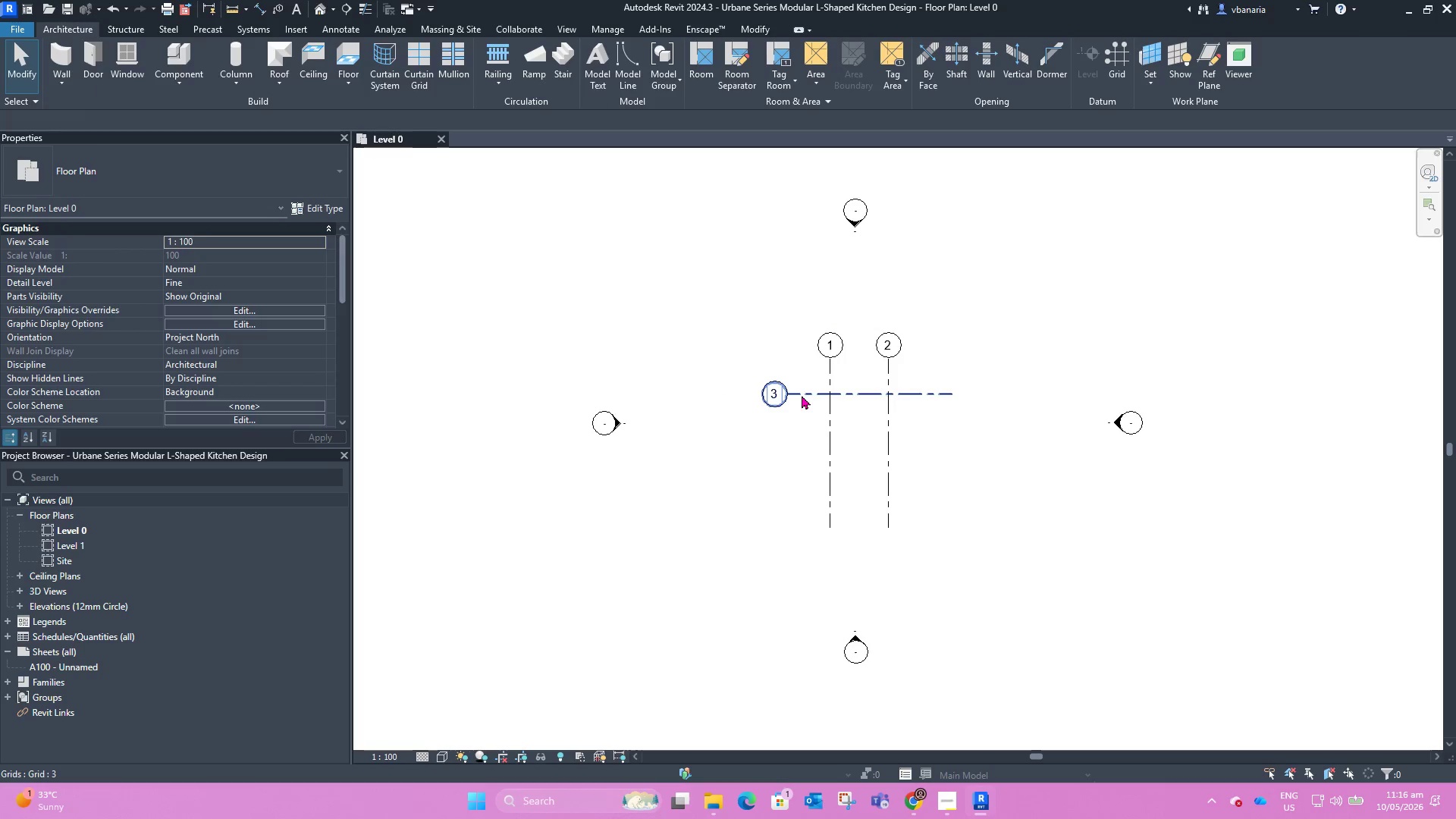 
left_click([802, 395])
 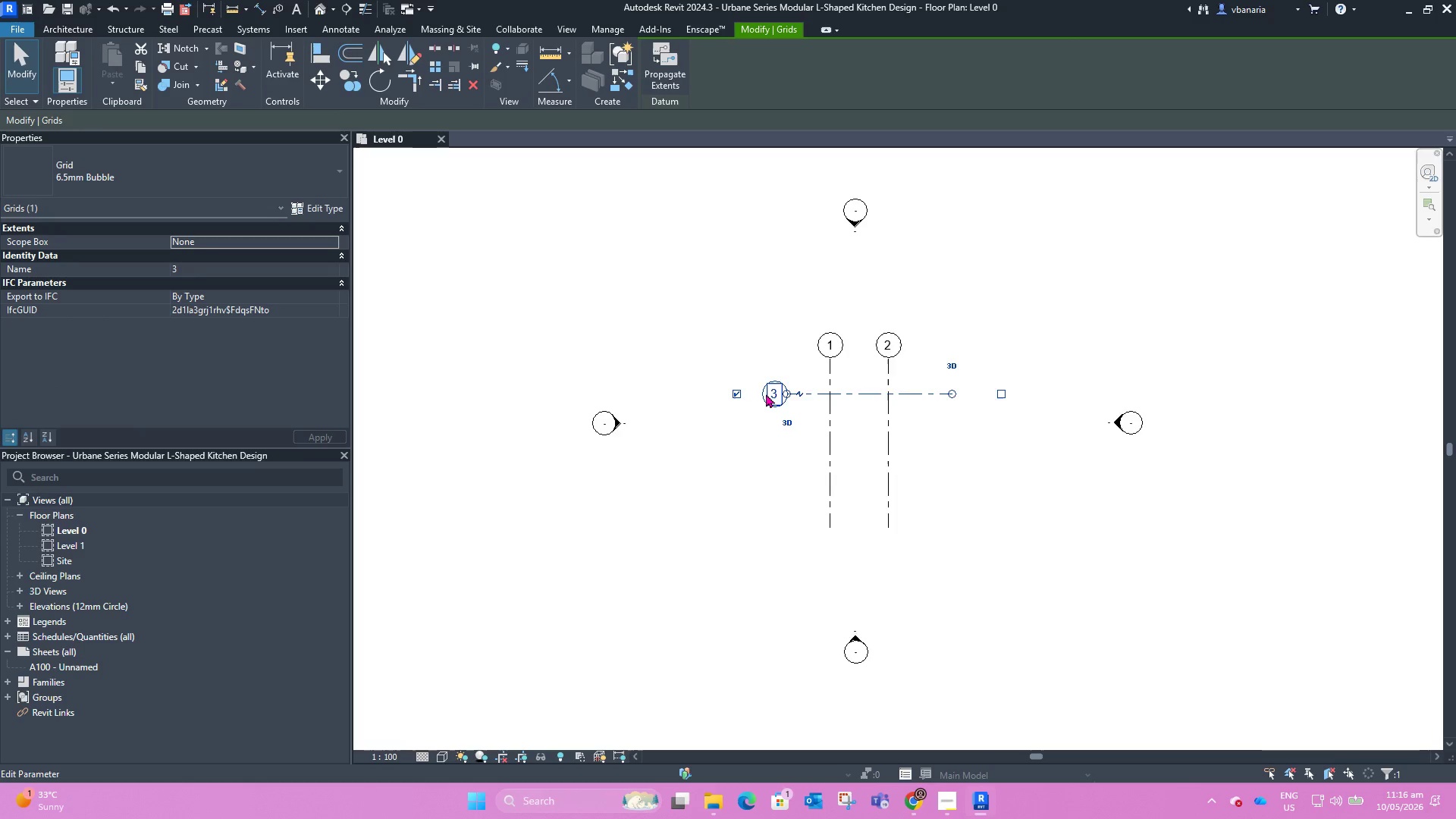 
left_click([780, 393])
 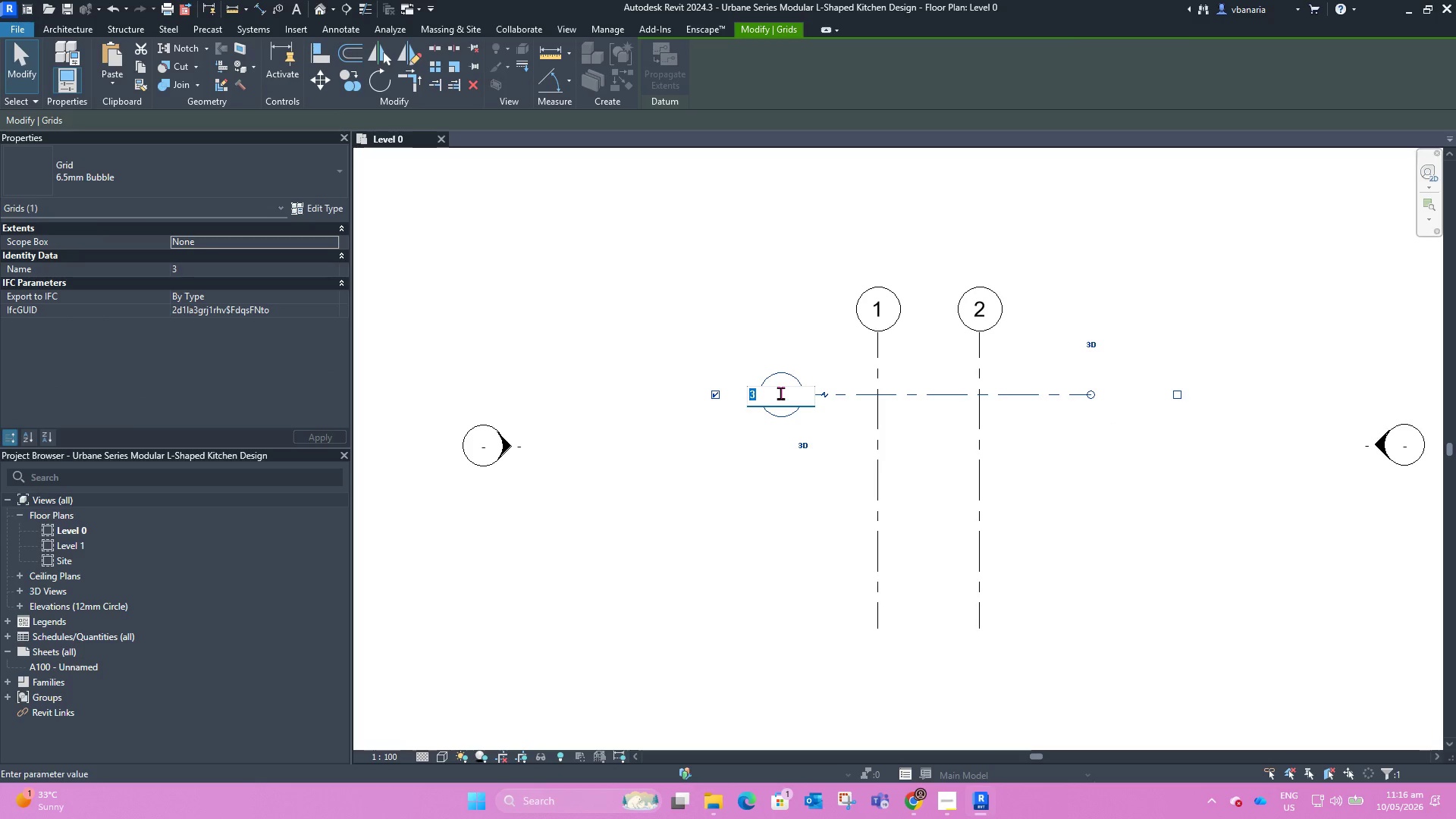 
scroll: coordinate [766, 394], scroll_direction: up, amount: 4.0
 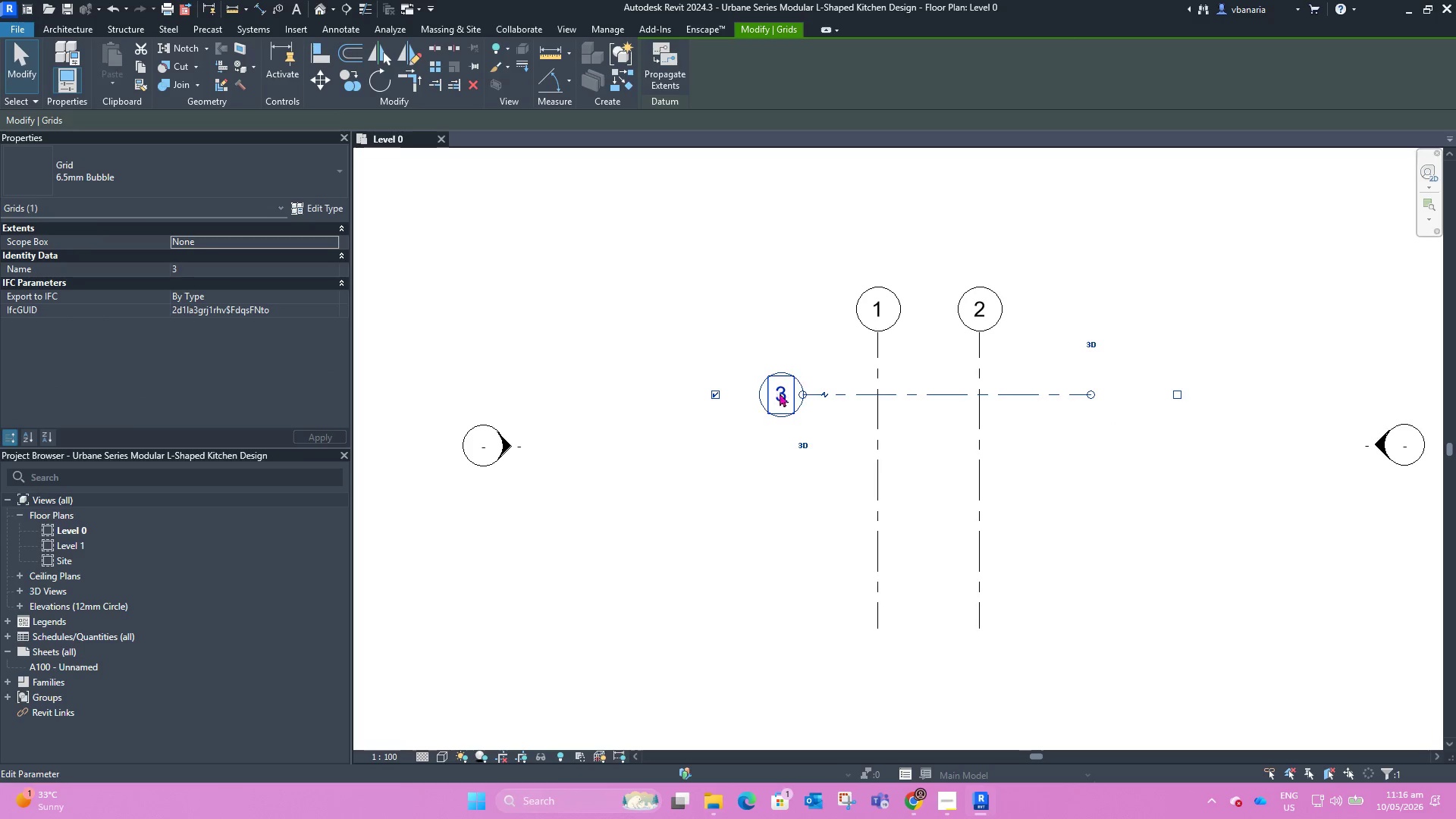 
key(Backspace)
 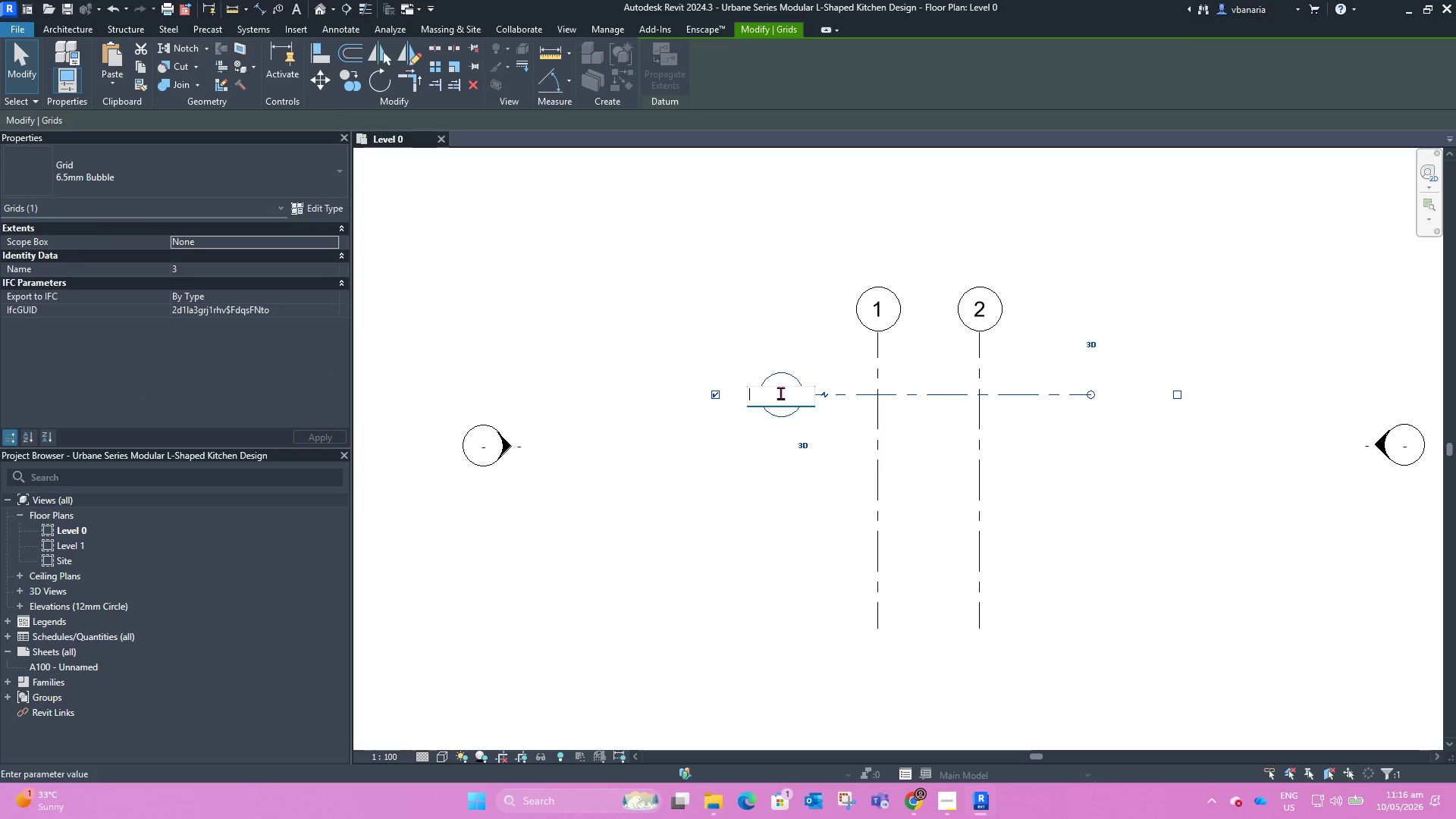 
key(CapsLock)
 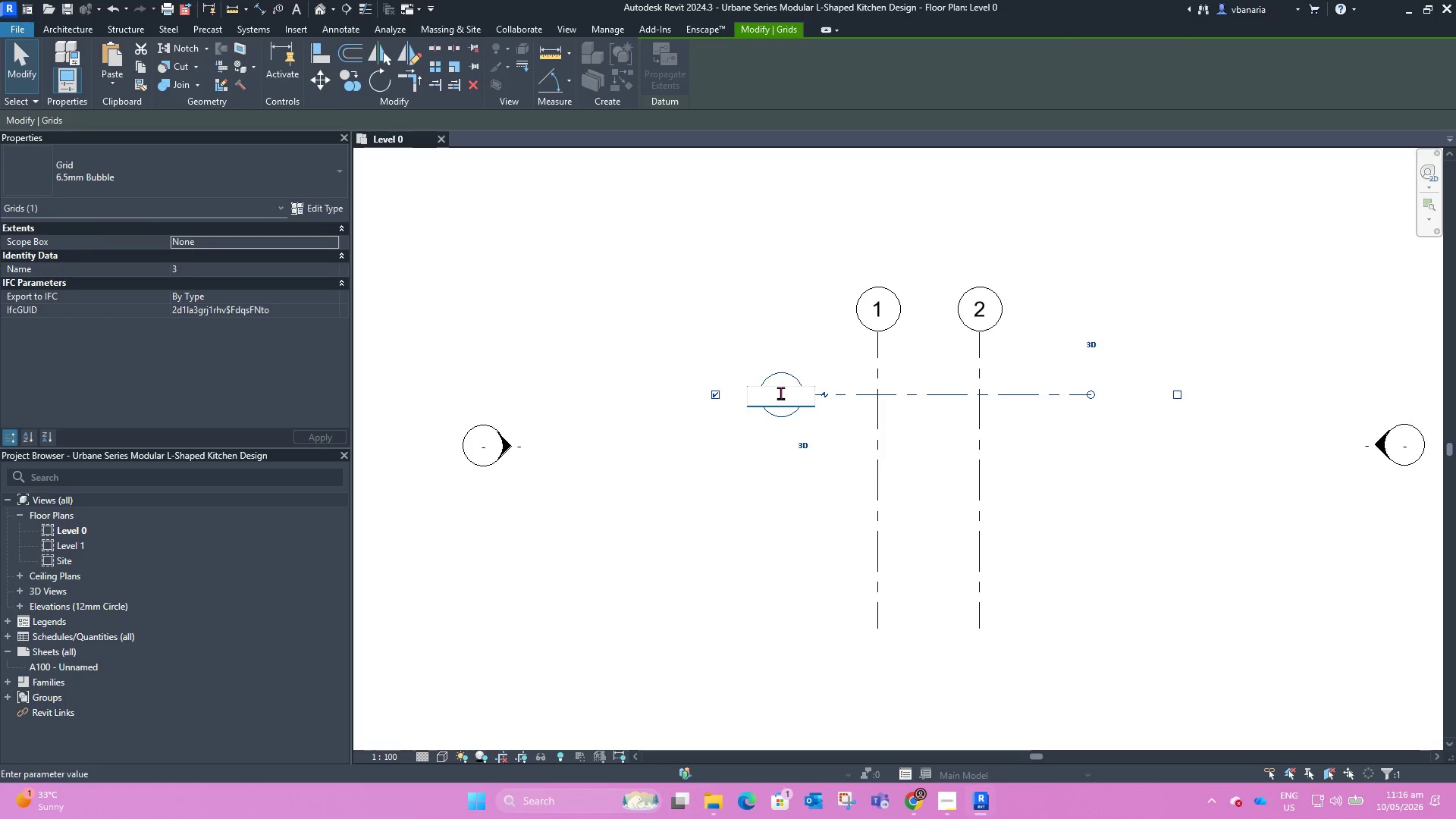 
key(A)
 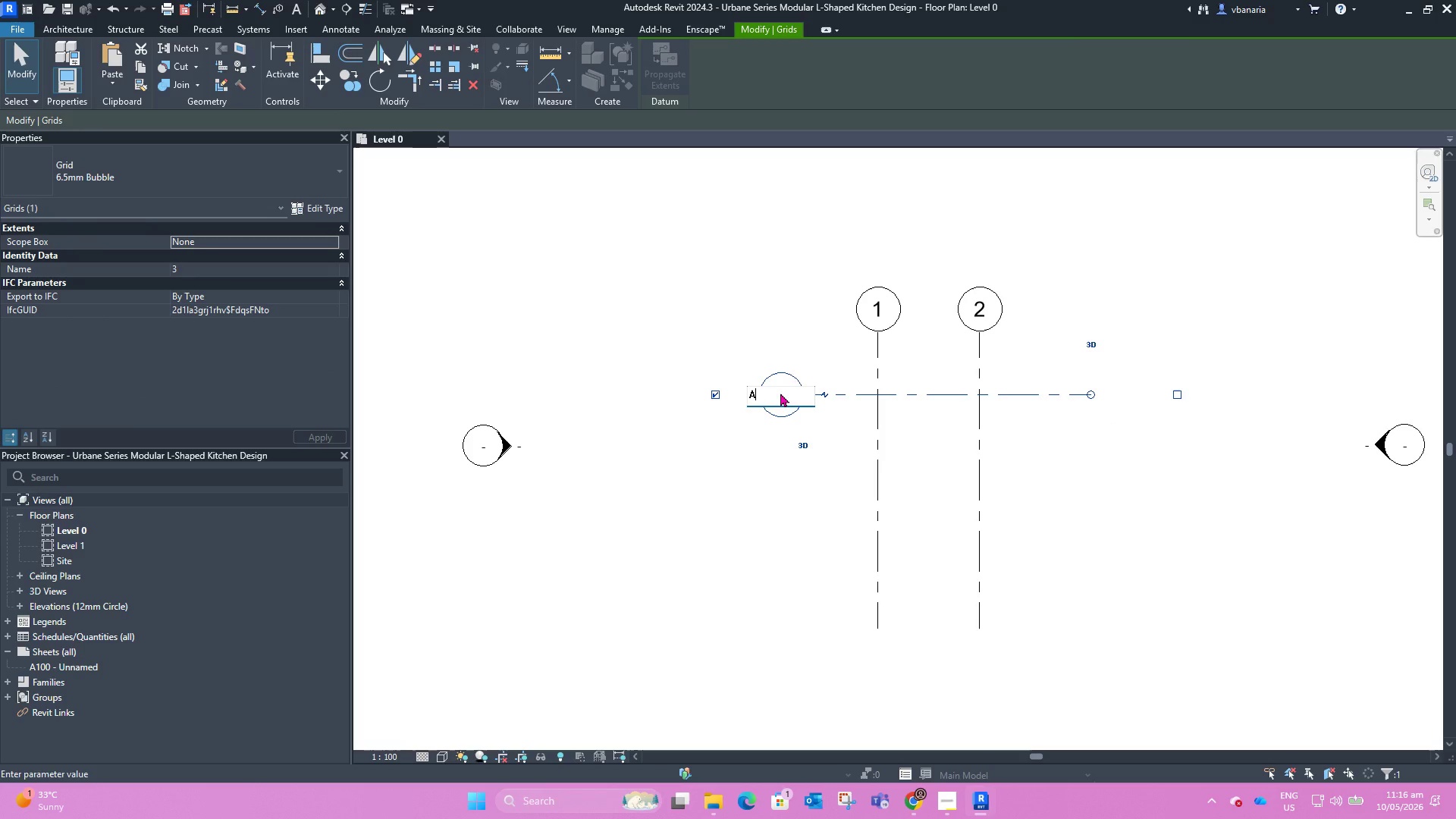 
key(CapsLock)
 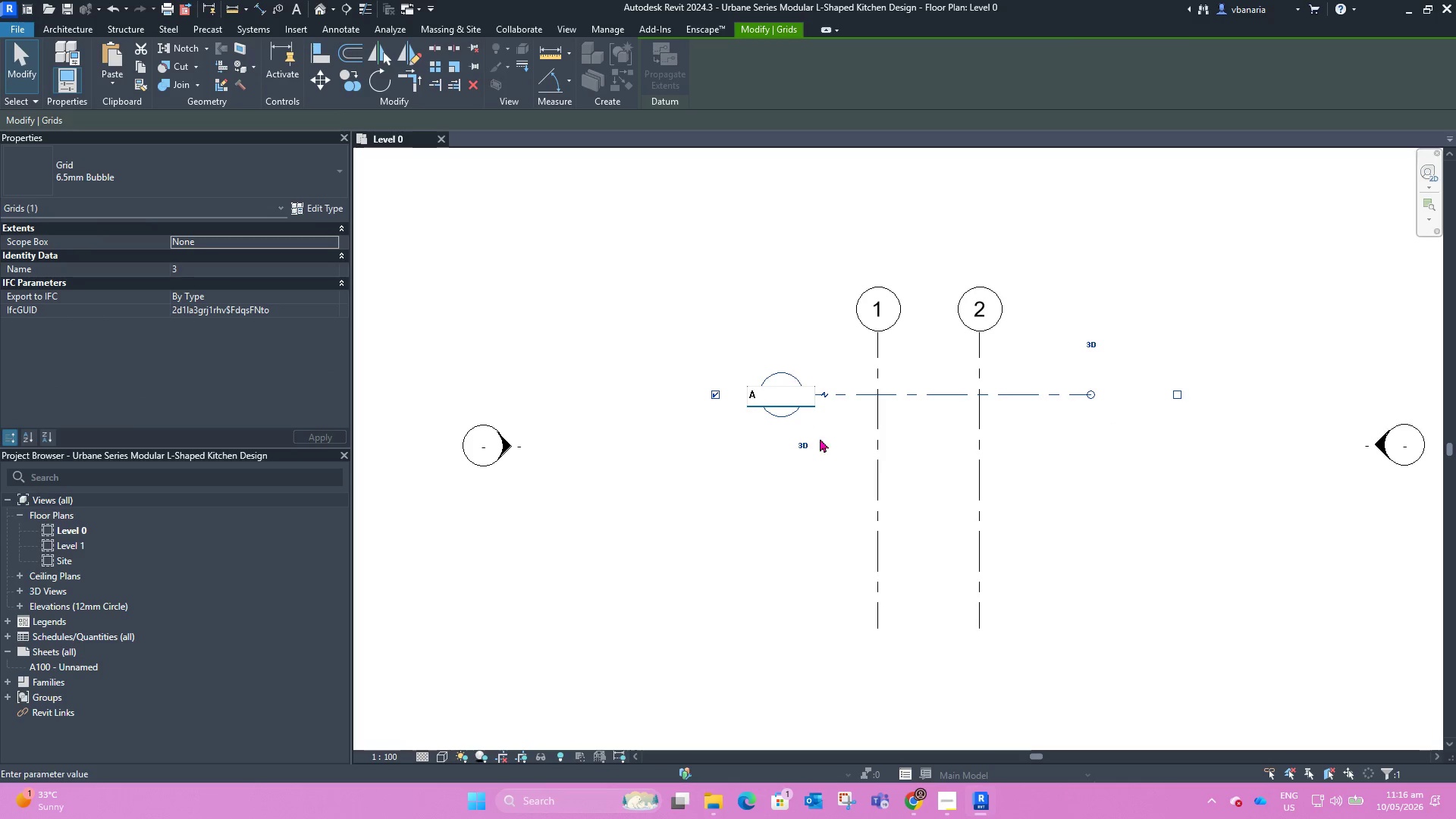 
left_click([828, 450])
 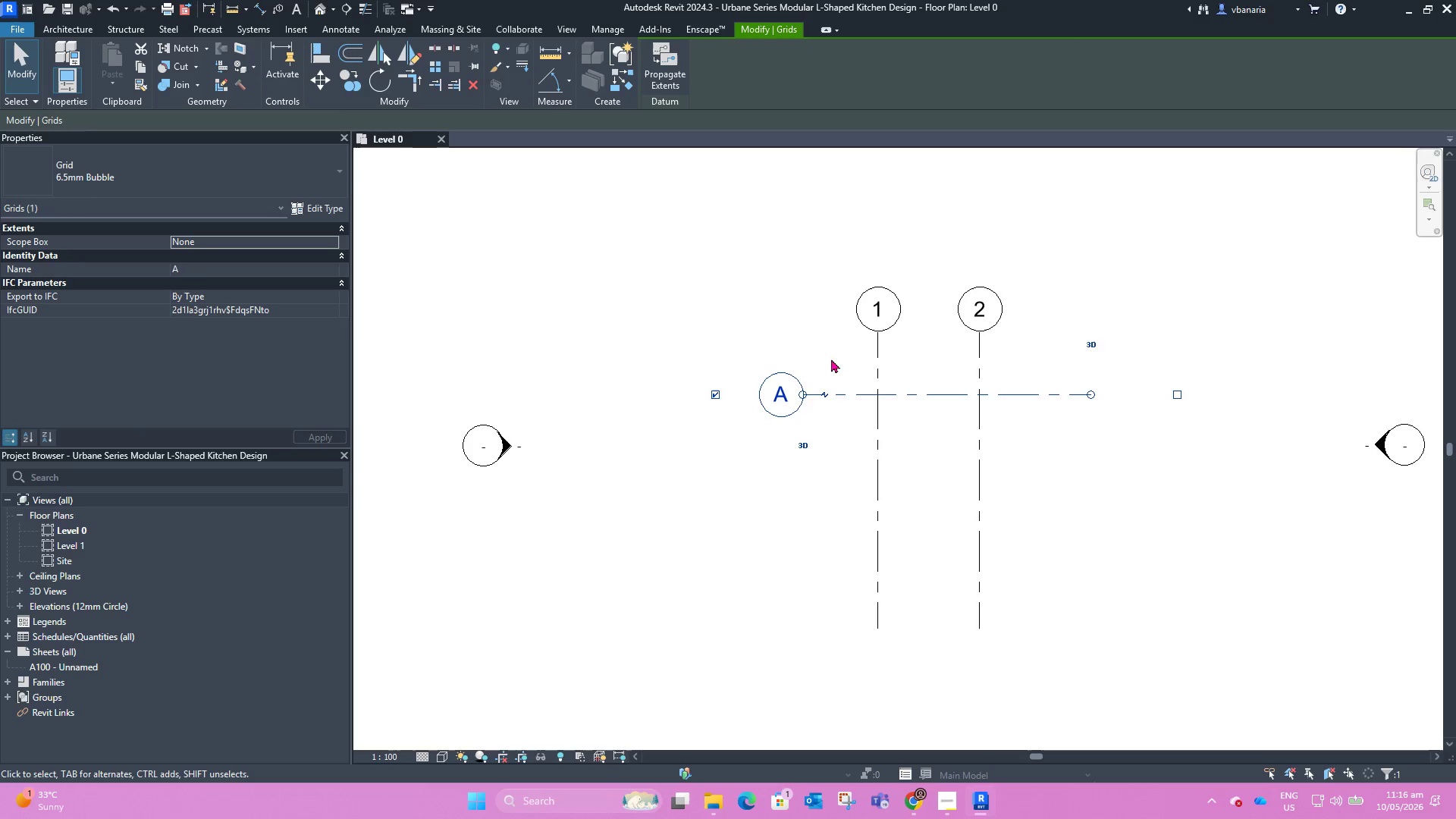 
left_click([774, 315])
 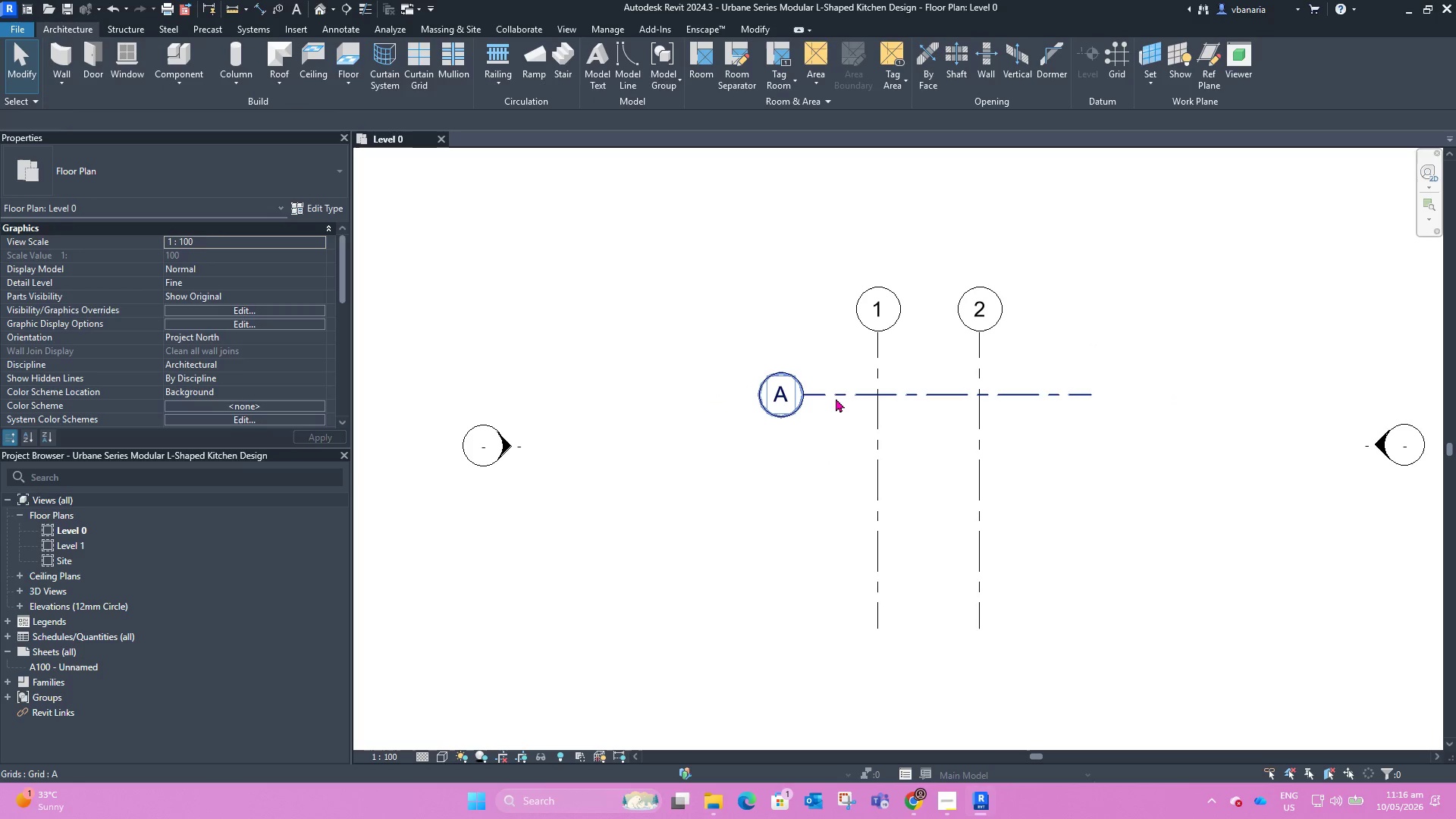 
left_click([836, 398])
 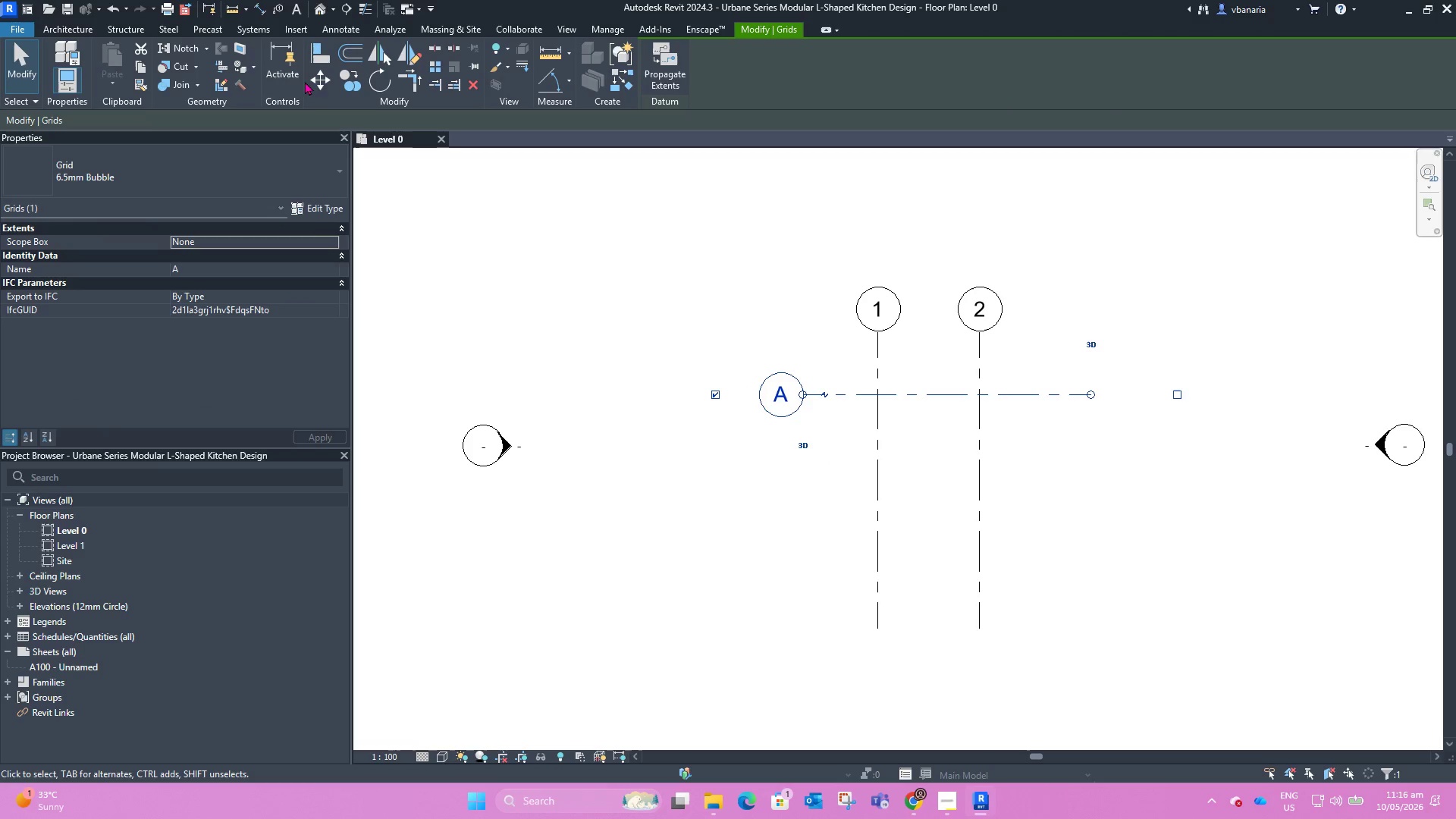 
left_click([339, 81])
 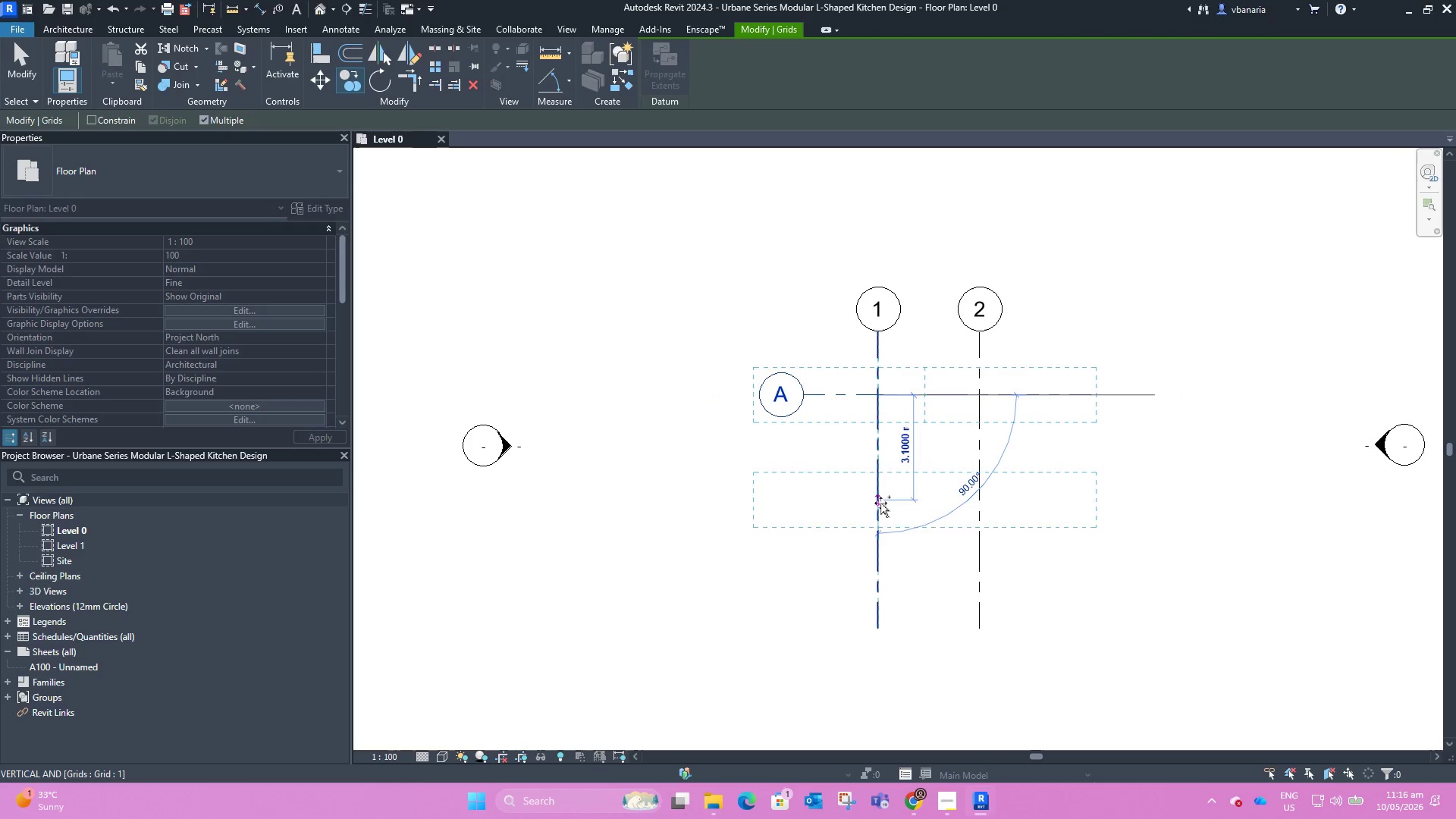 
left_click([880, 516])
 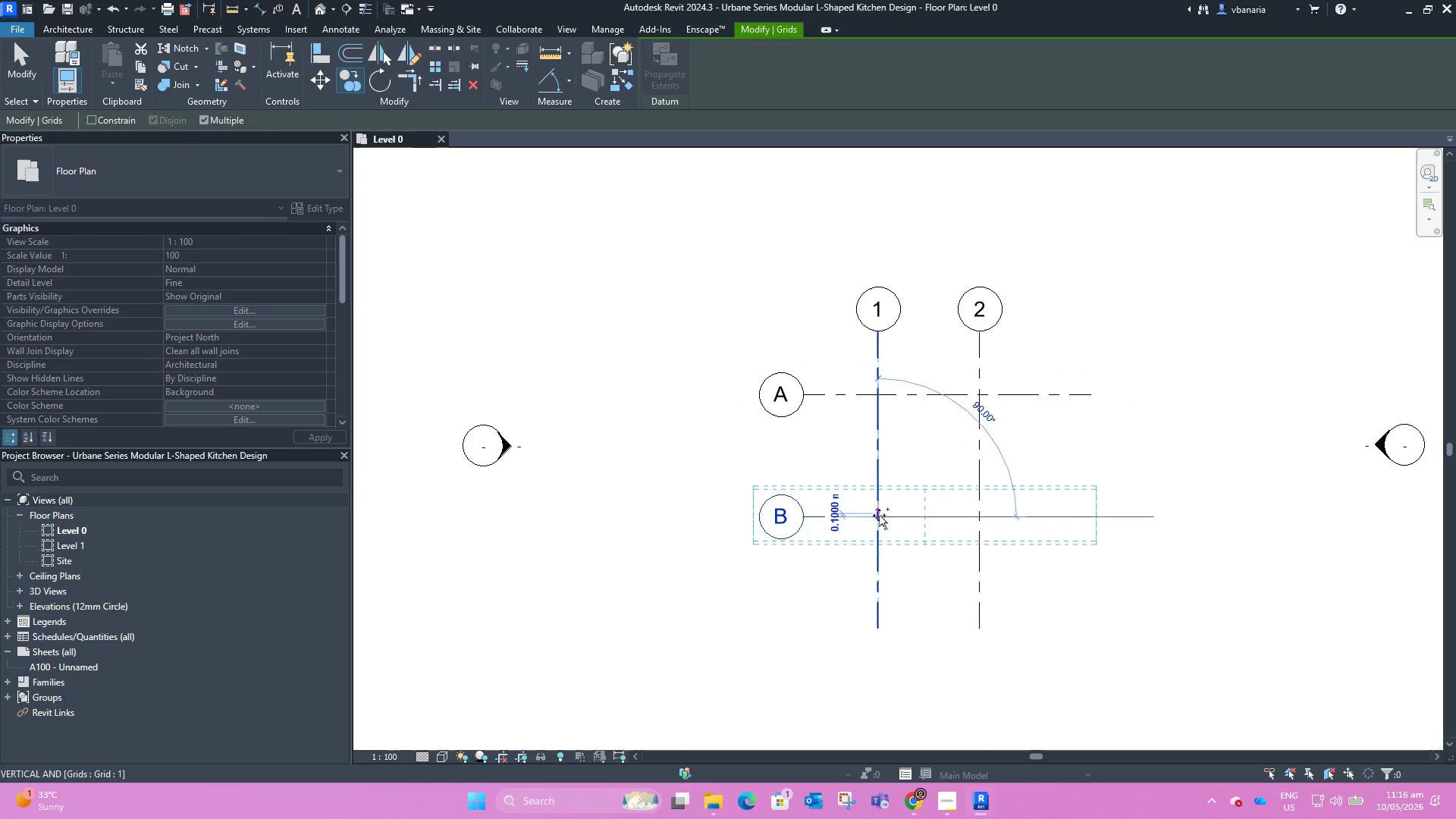 
key(Escape)
 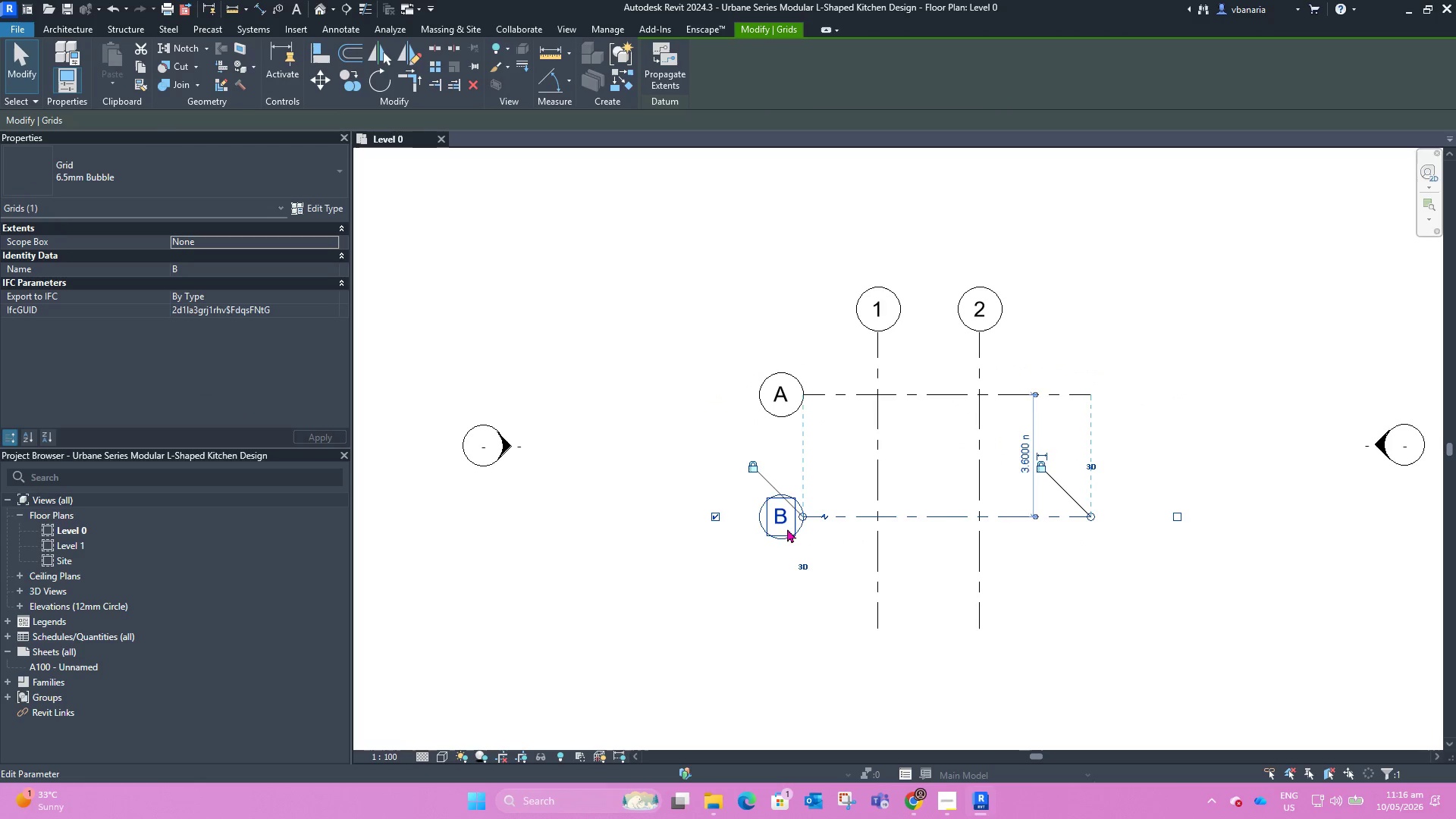 
scroll: coordinate [784, 524], scroll_direction: up, amount: 2.0
 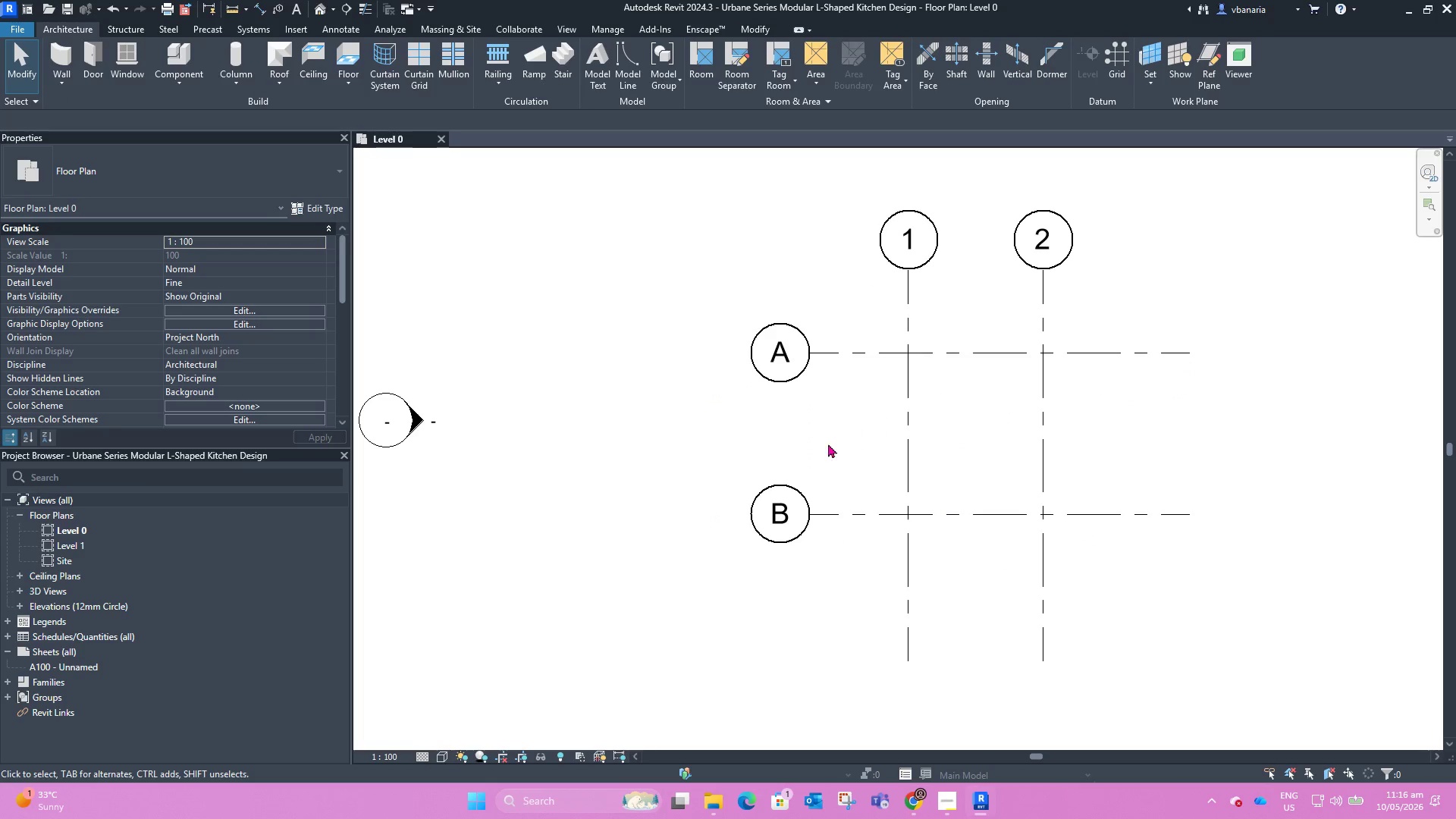 
scroll: coordinate [778, 453], scroll_direction: down, amount: 3.0
 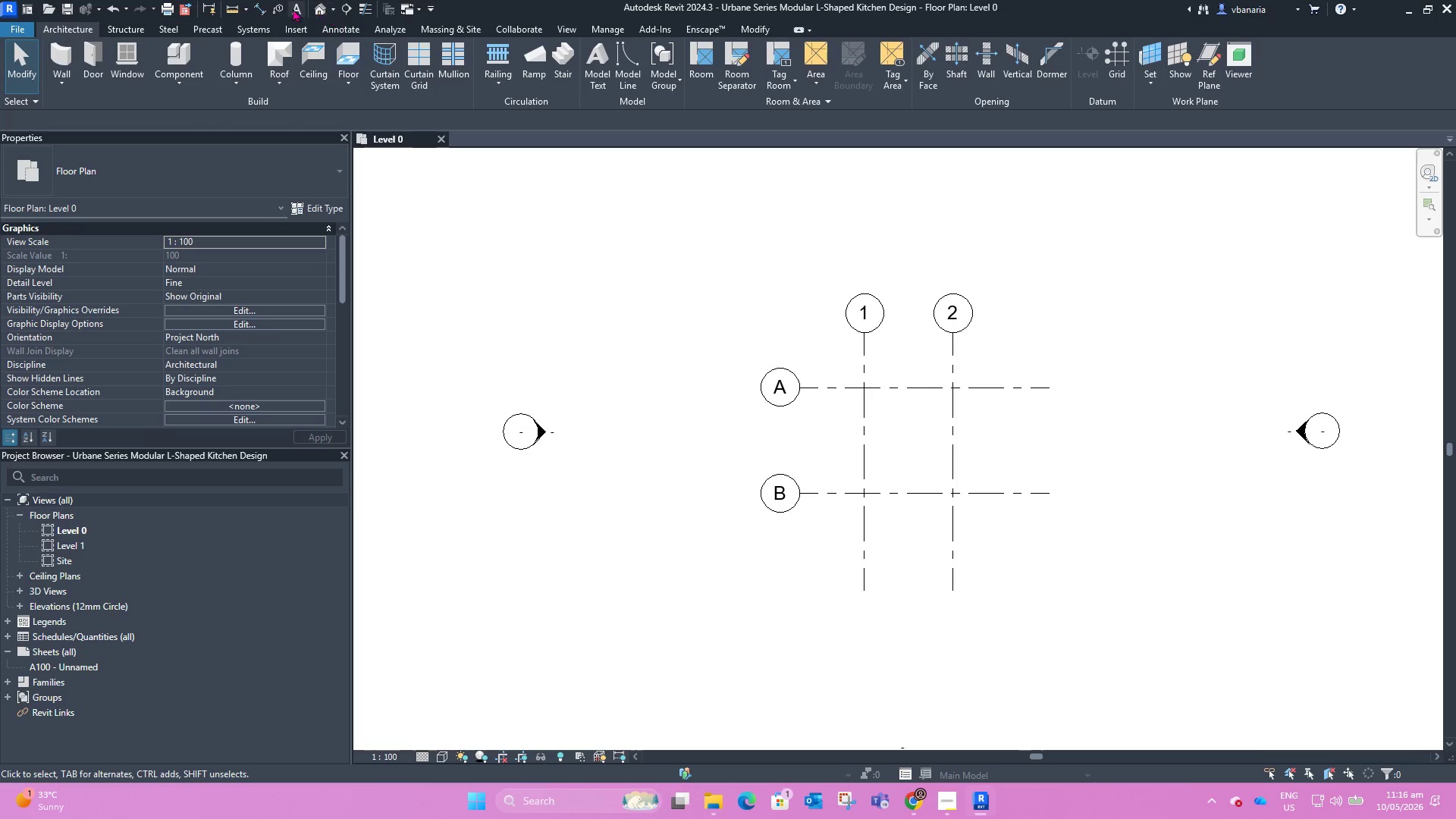 
left_click([261, 5])
 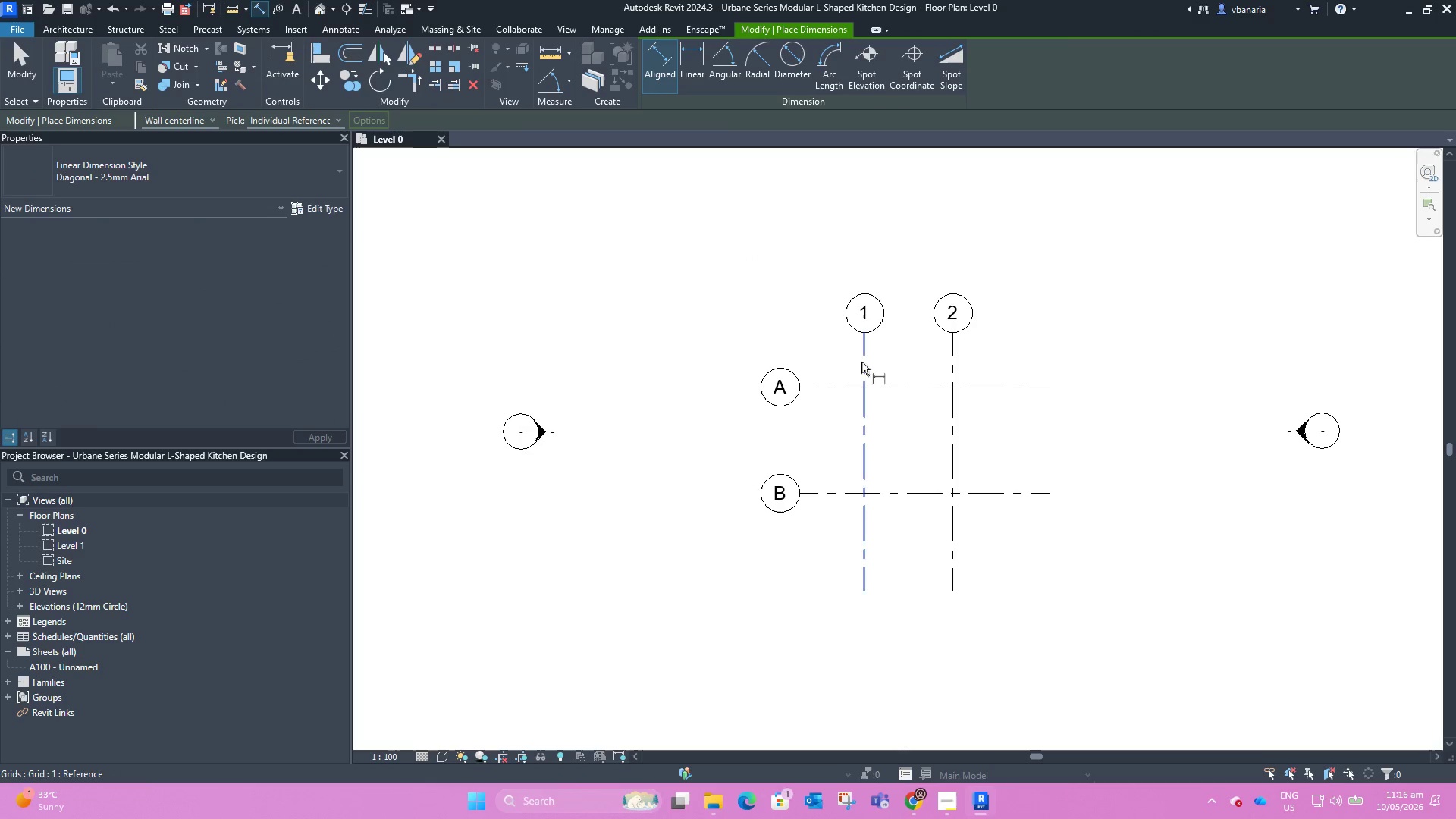 
left_click([861, 361])
 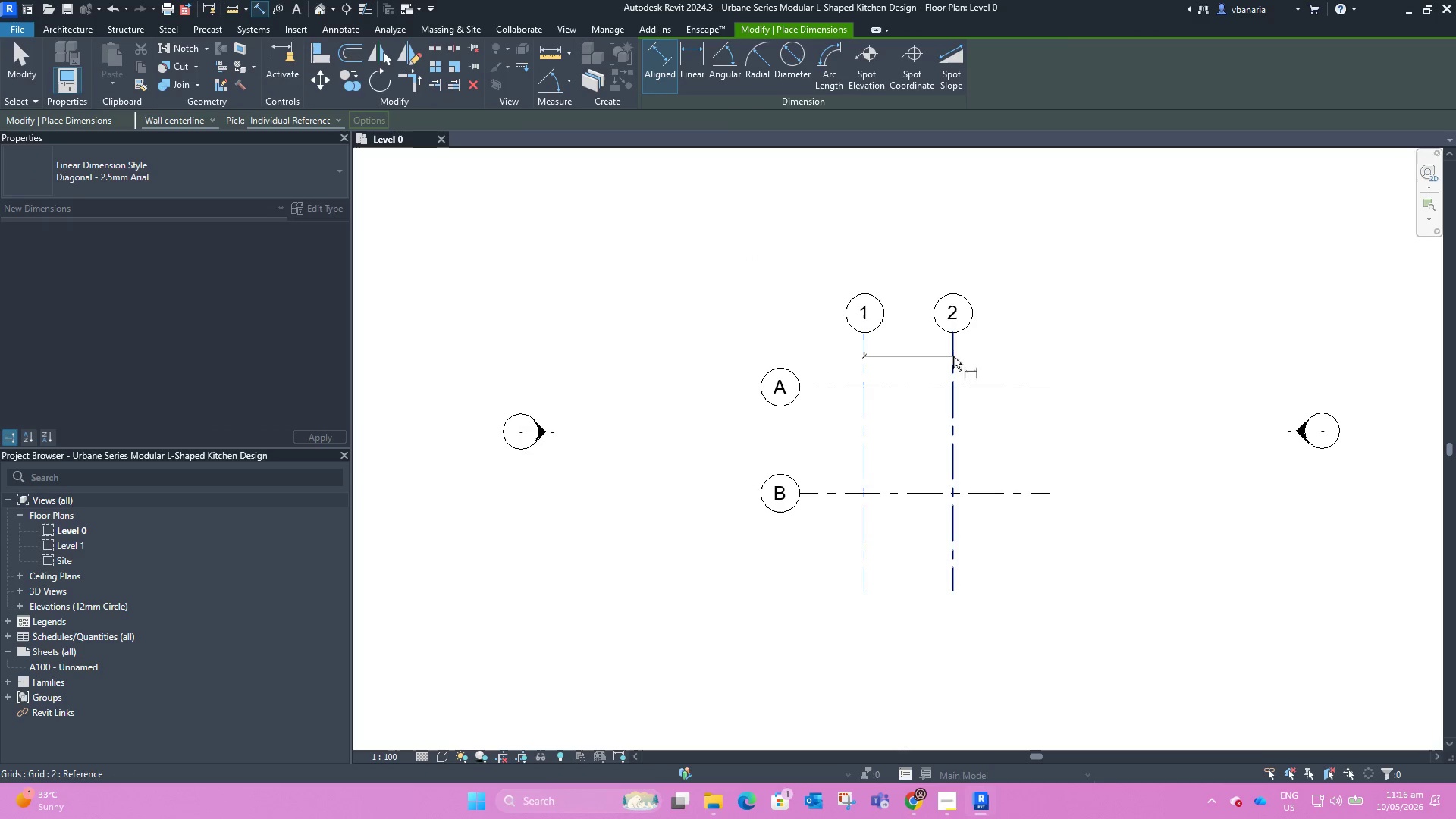 
left_click([952, 356])
 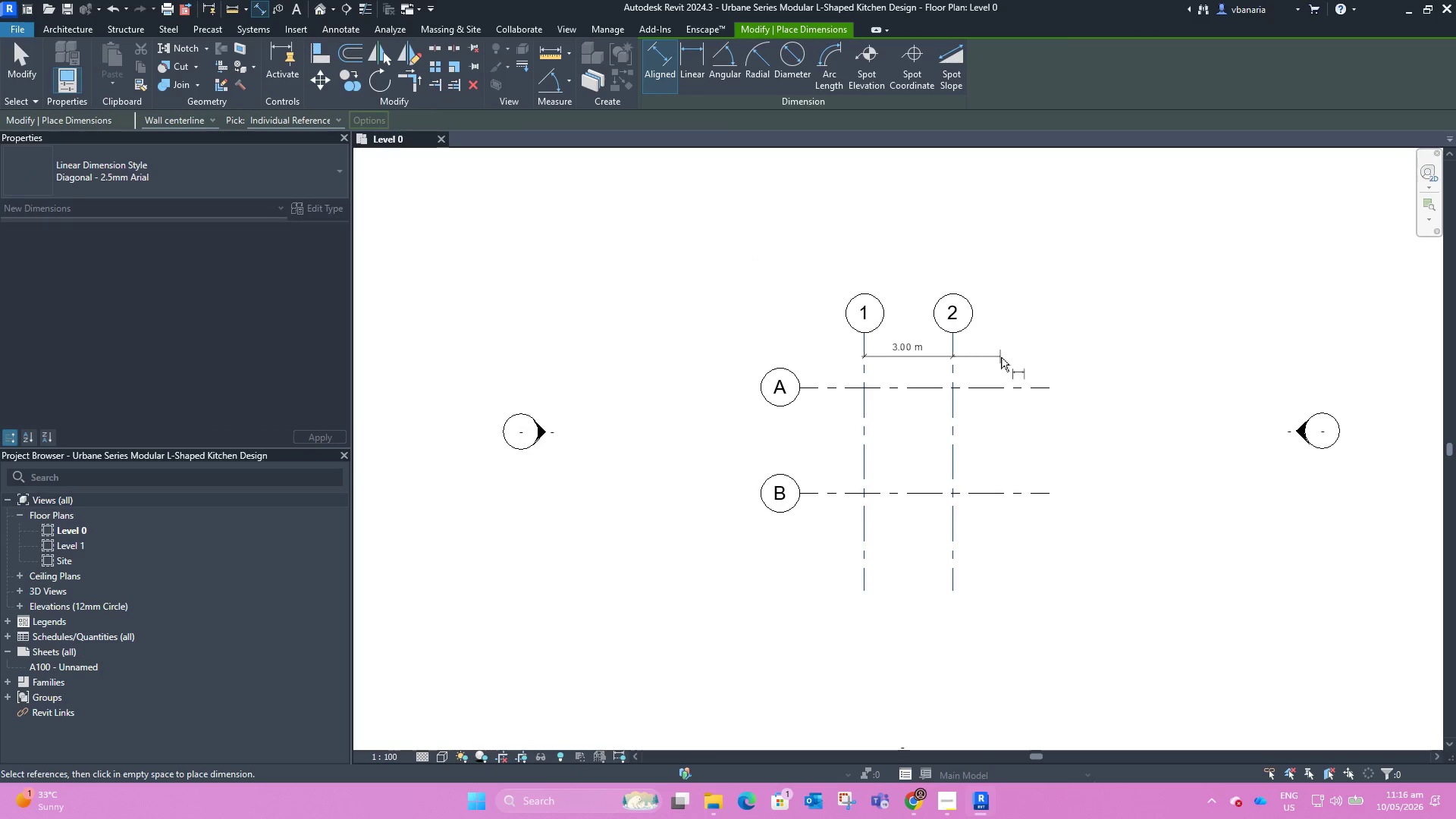 
left_click([1004, 362])
 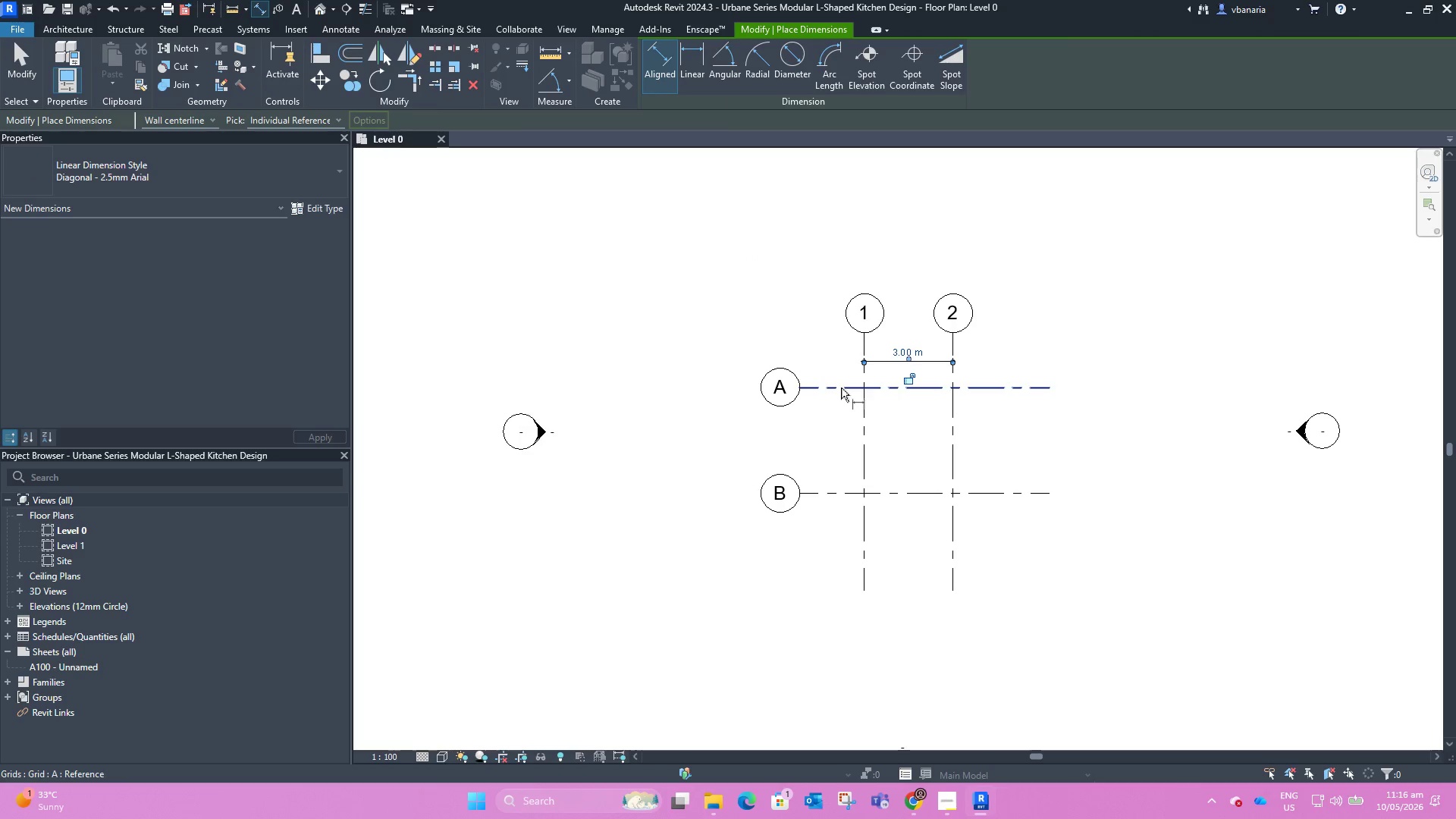 
left_click([839, 388])
 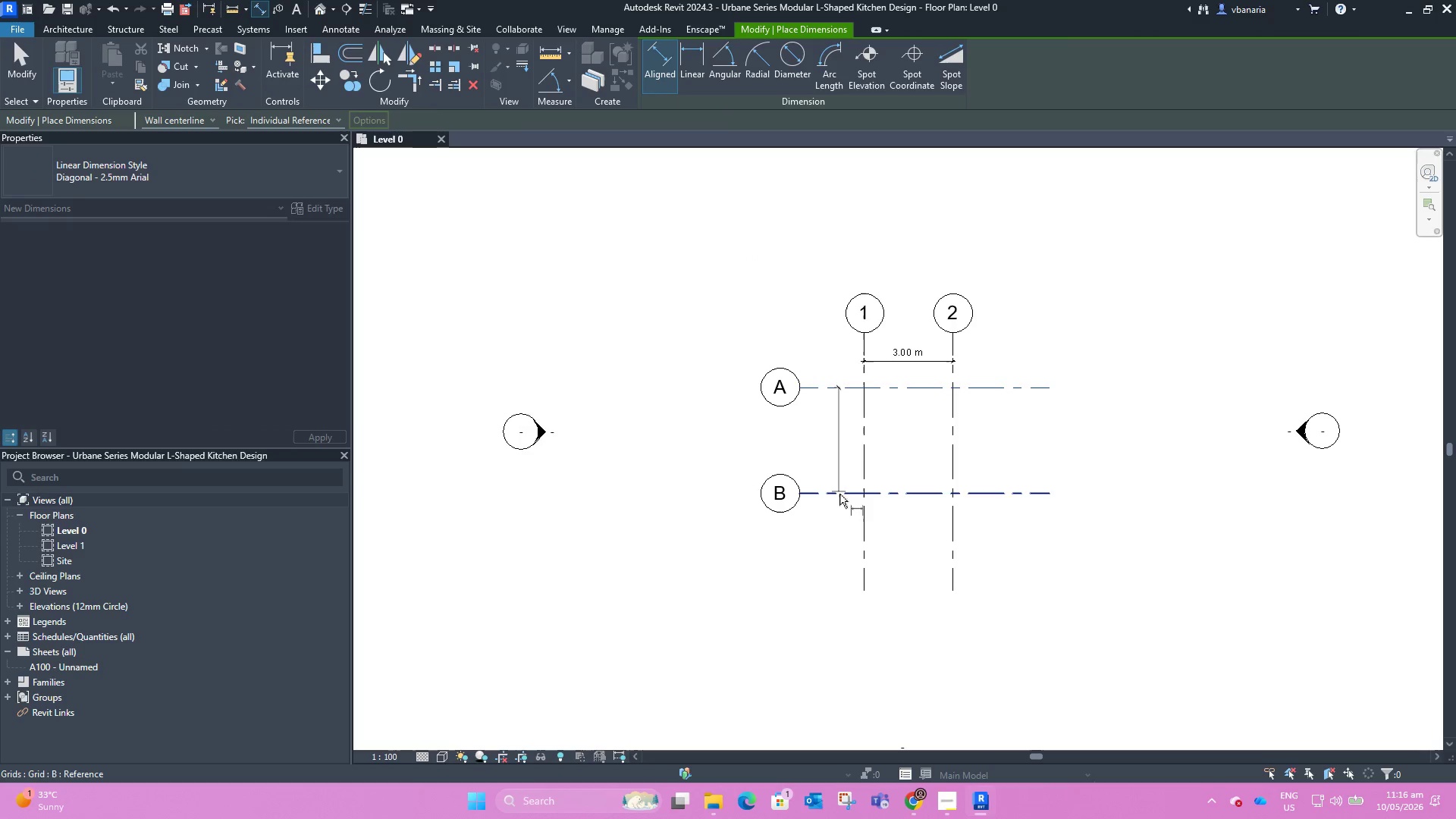 
left_click([841, 496])
 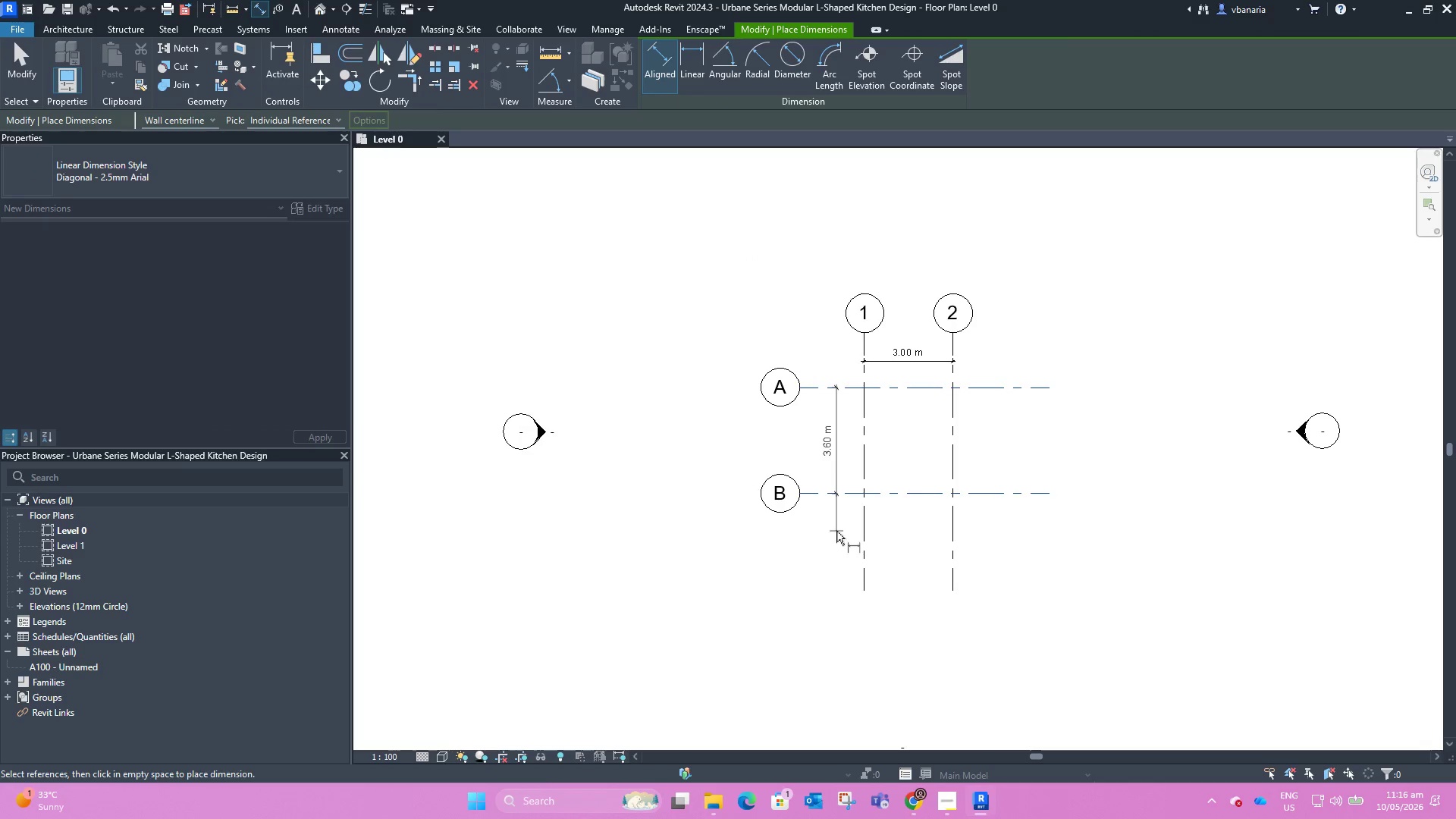 
left_click([836, 532])
 